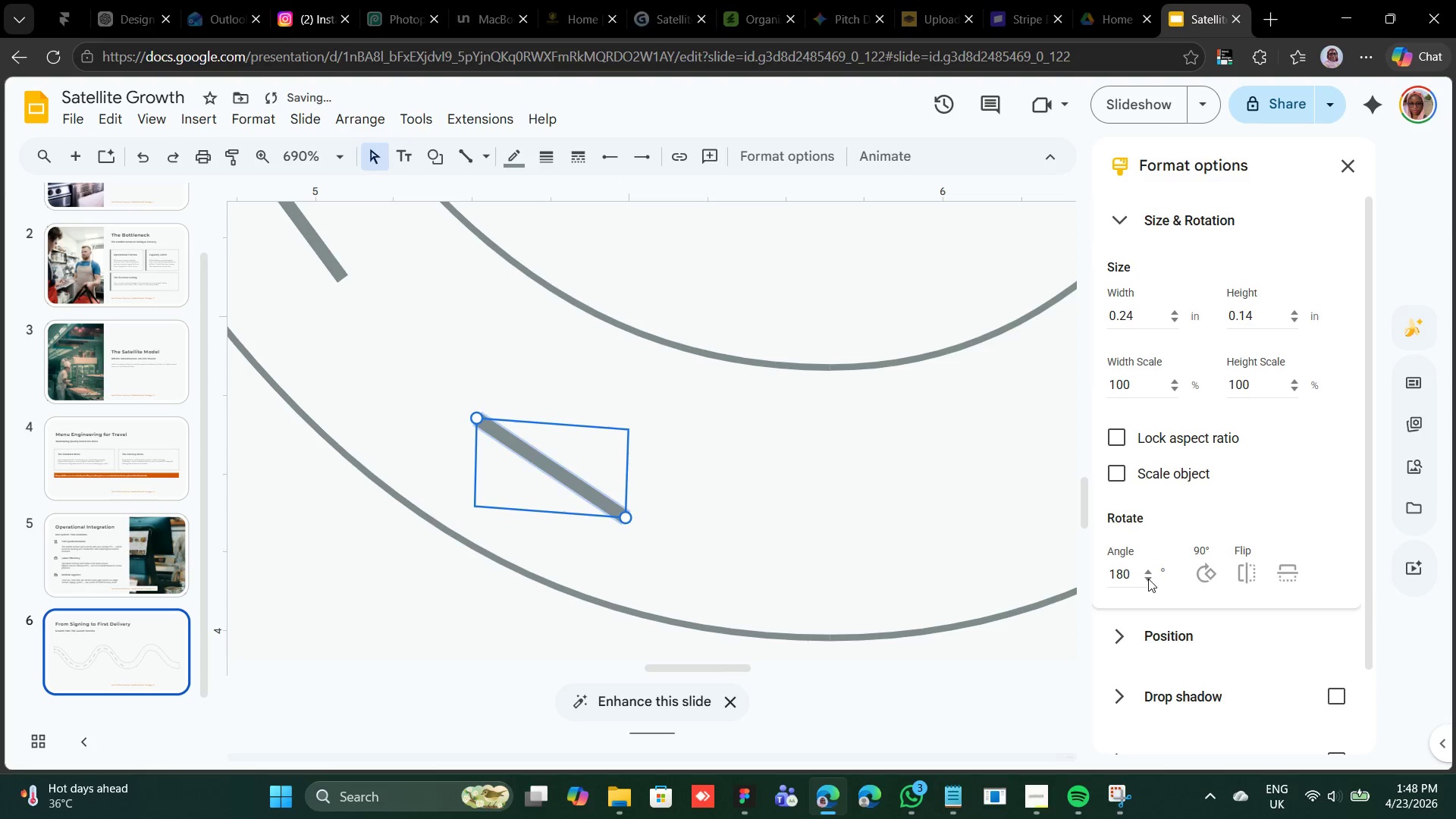 
triple_click([1148, 579])
 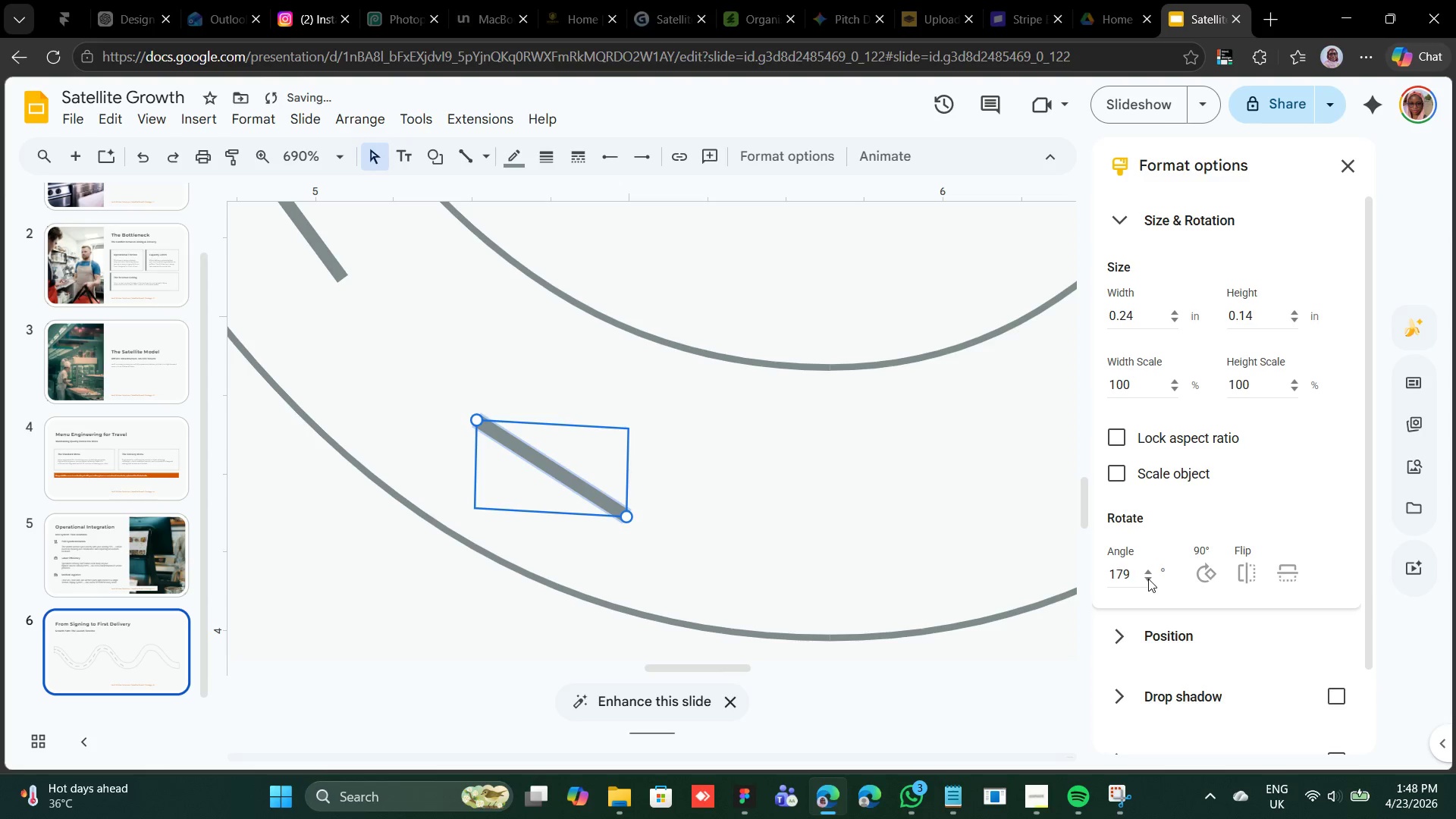 
triple_click([1148, 579])
 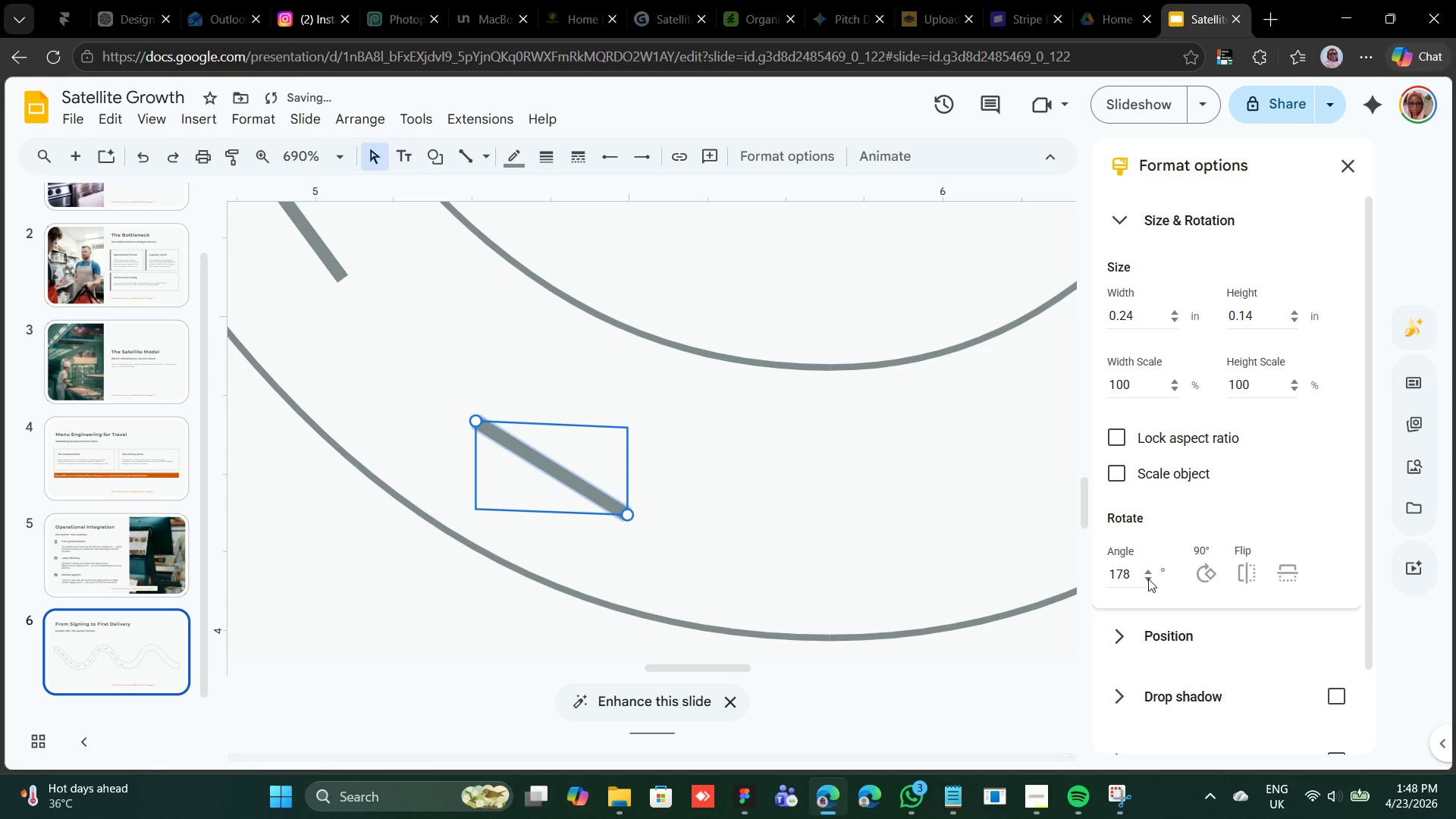 
triple_click([1148, 579])
 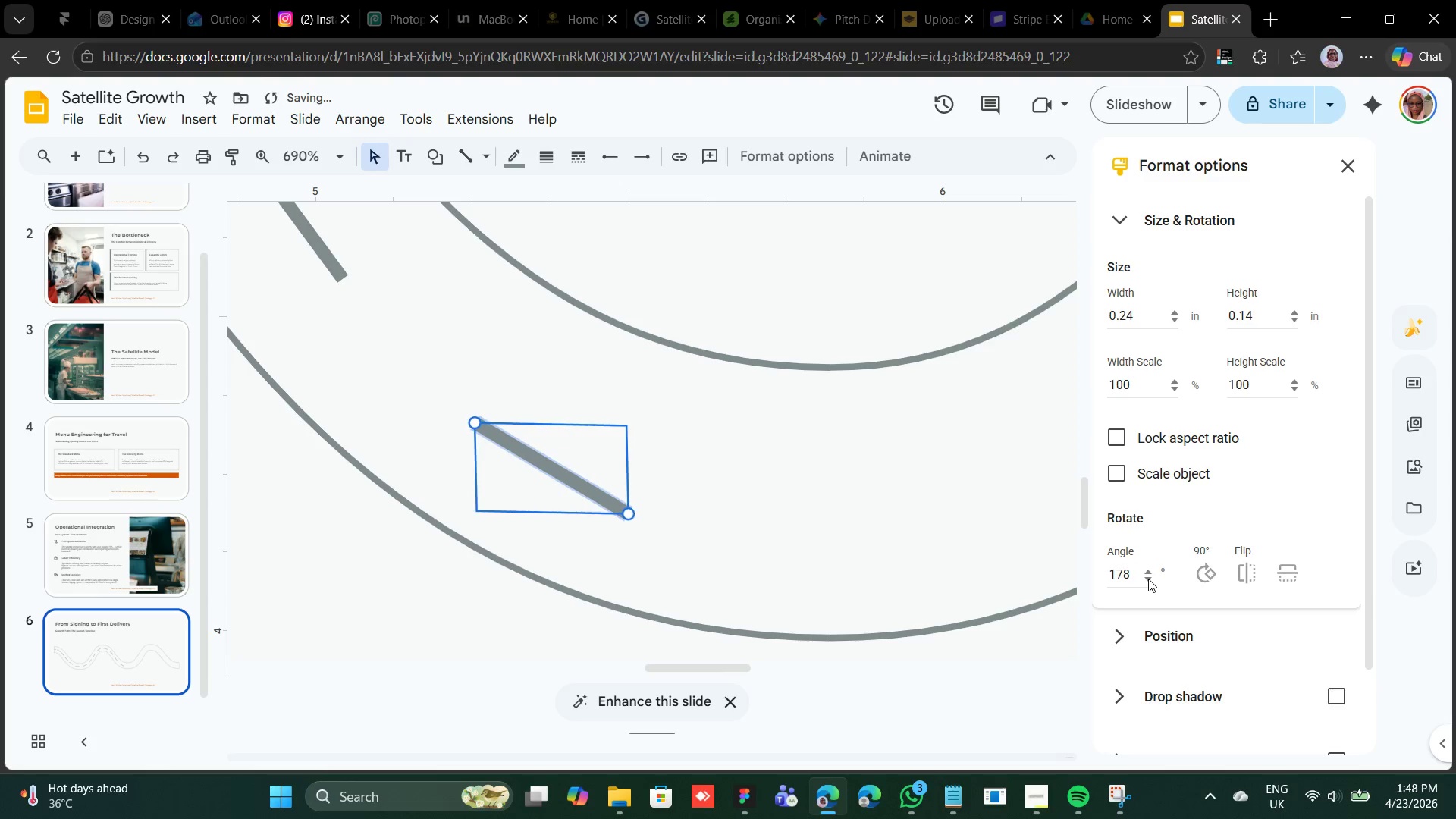 
triple_click([1148, 579])
 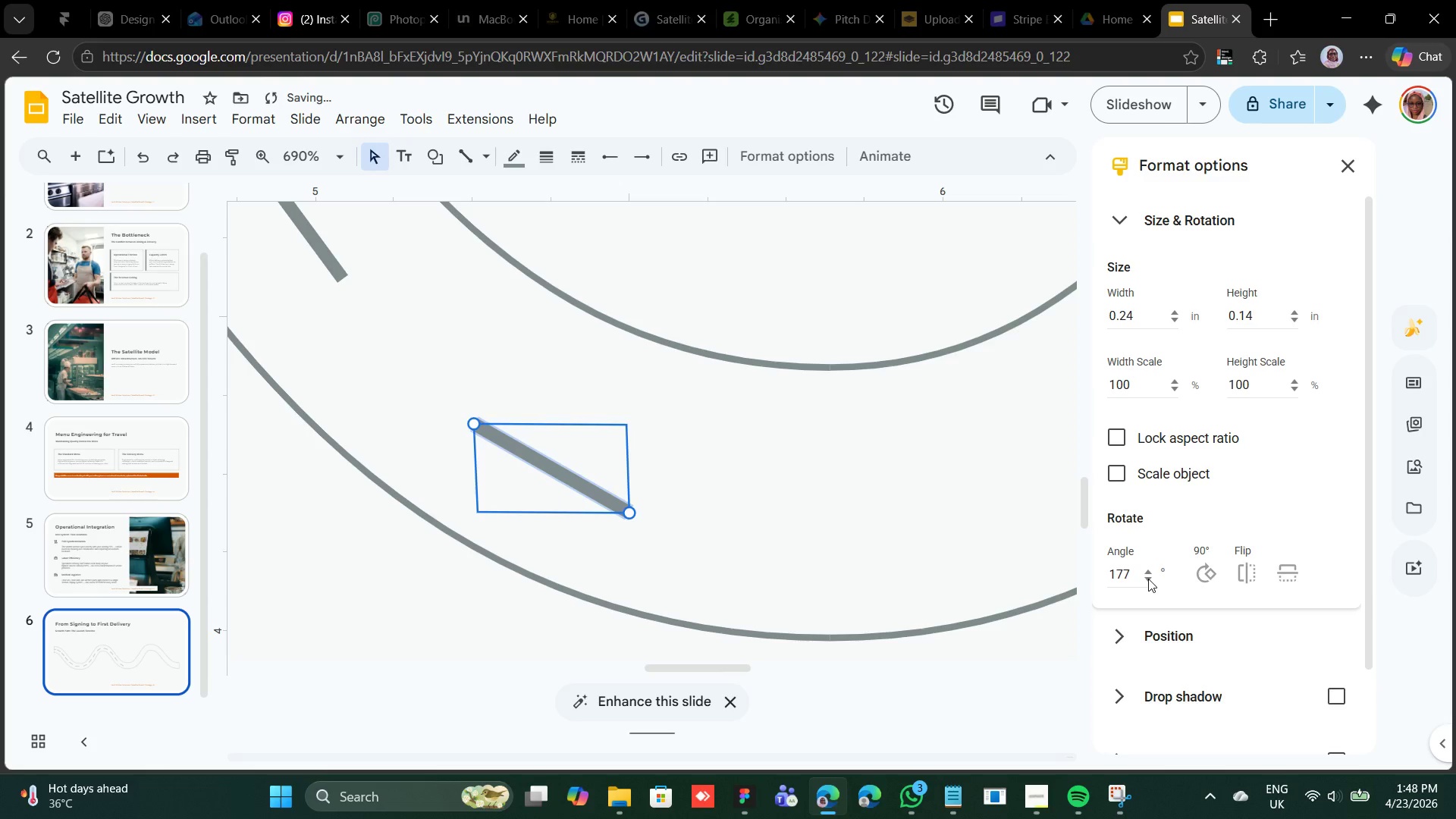 
key(Shift+ArrowUp)
 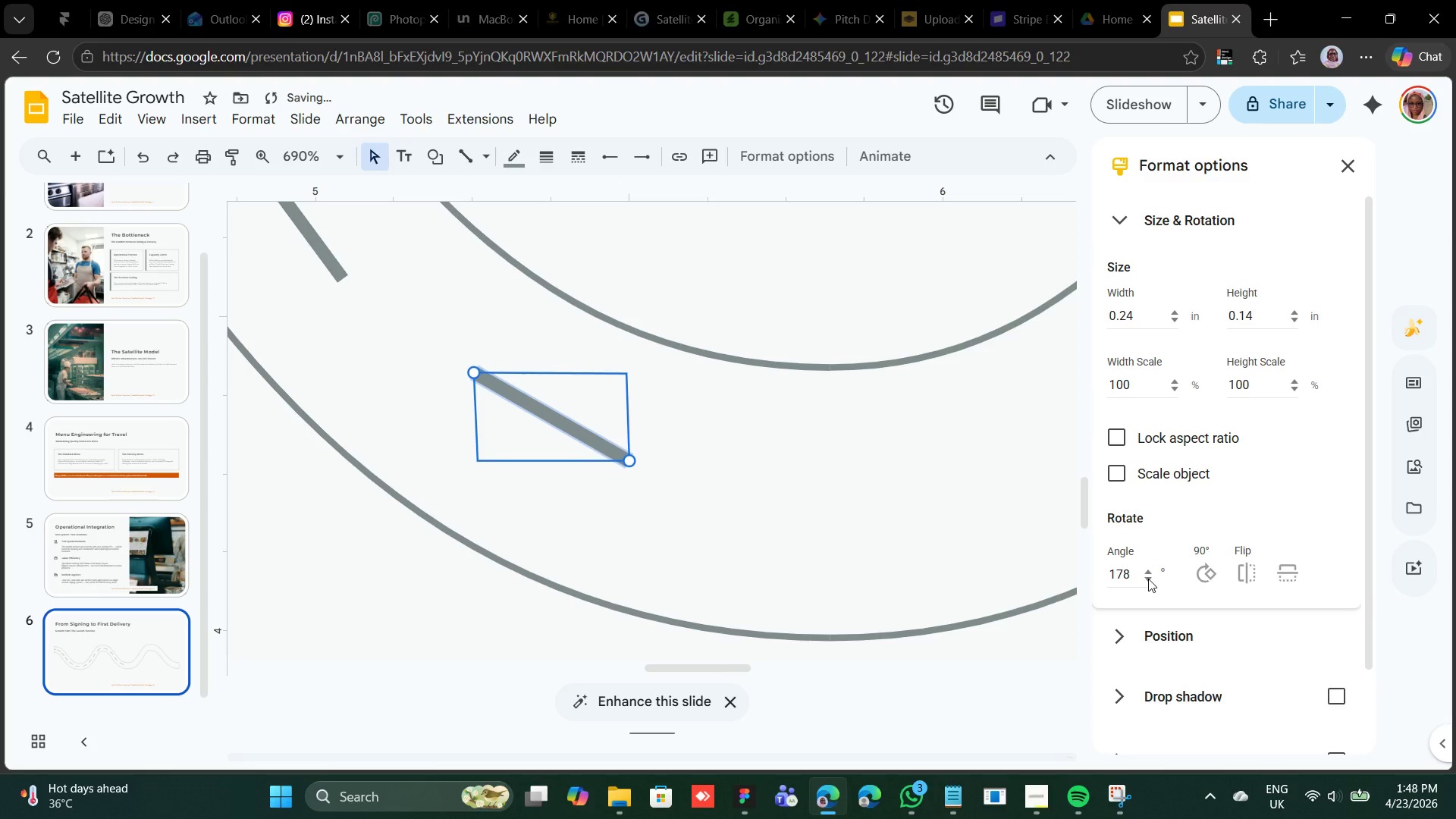 
key(ArrowDown)
 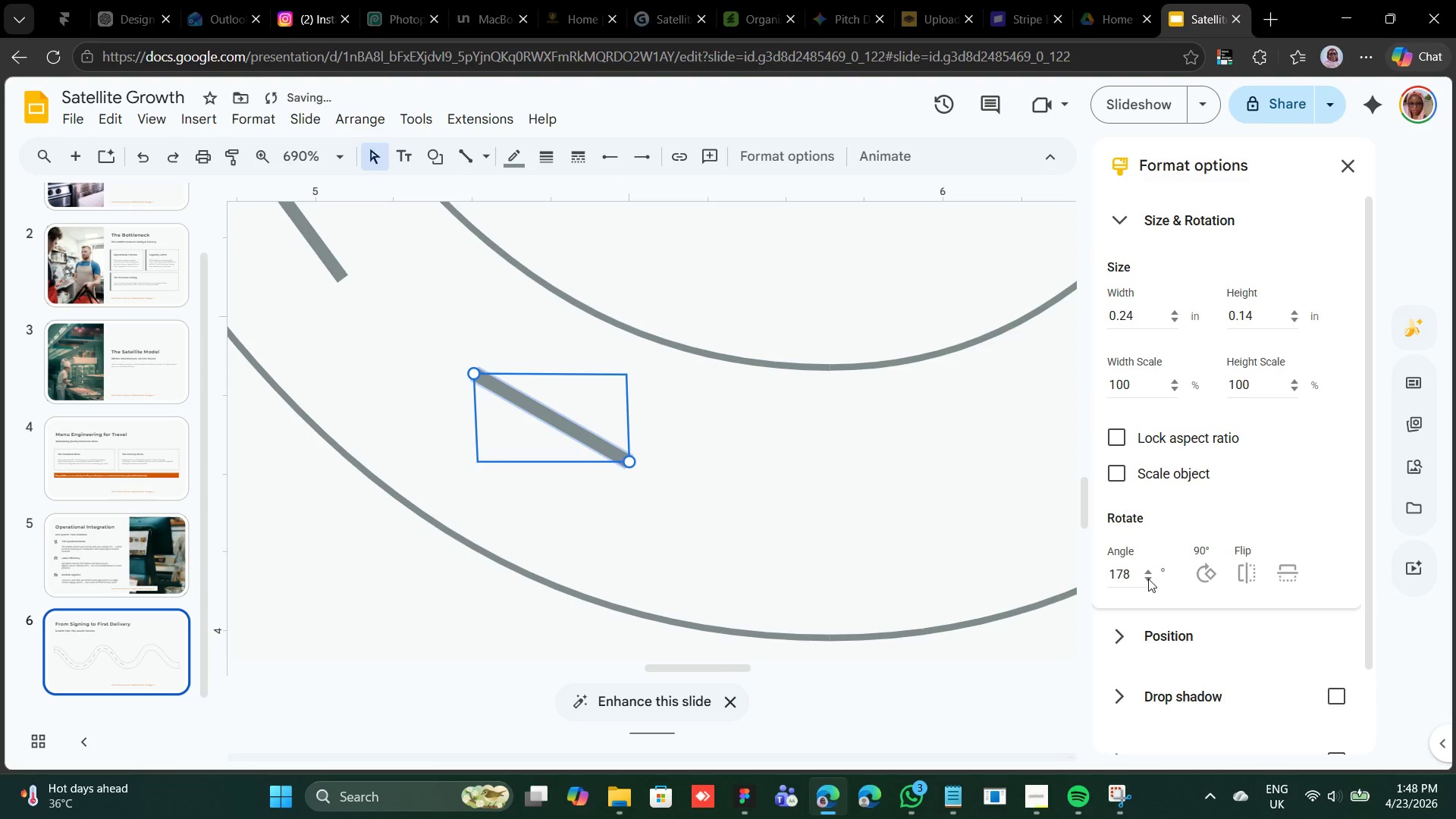 
key(ArrowDown)
 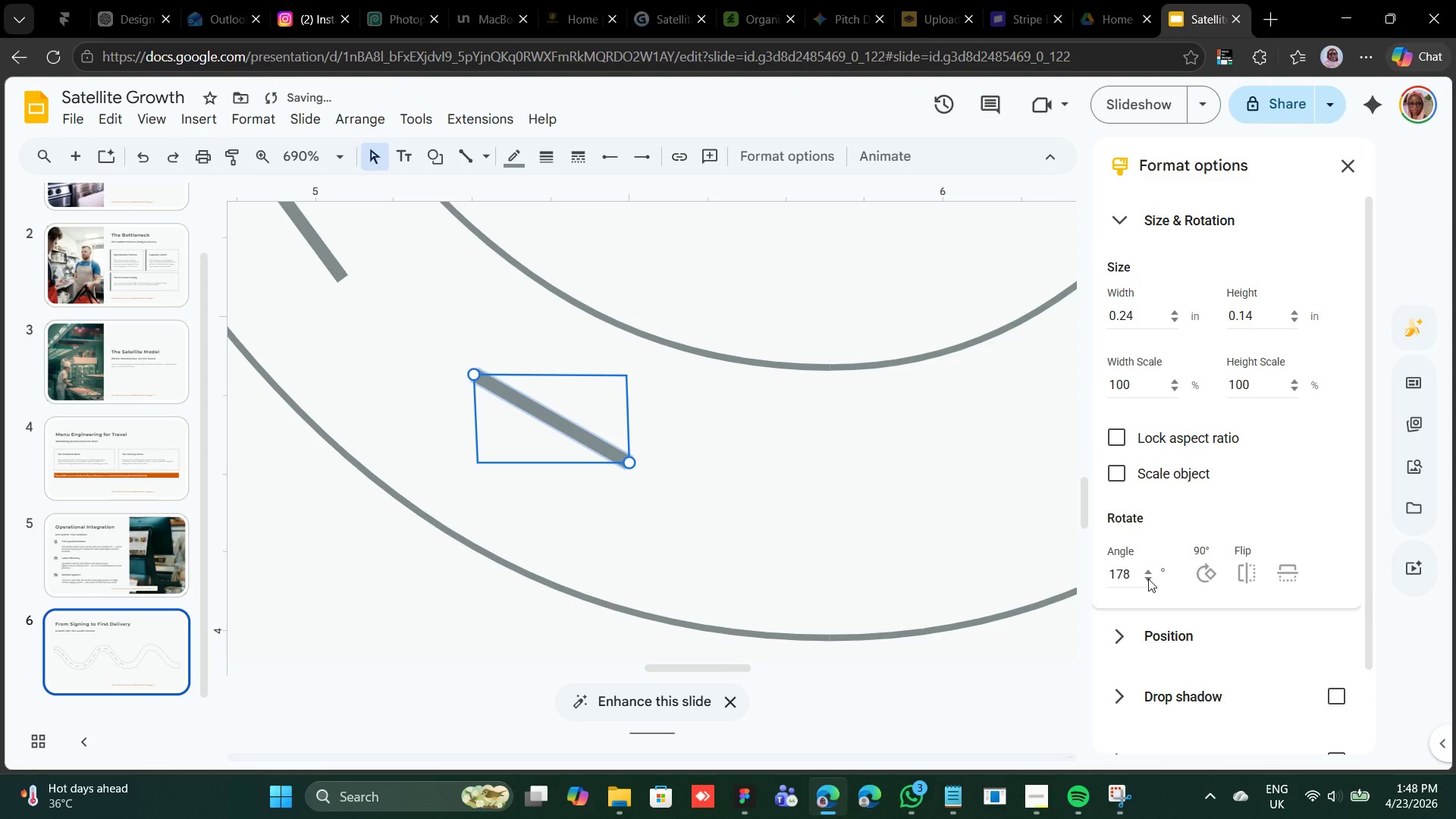 
key(ArrowDown)
 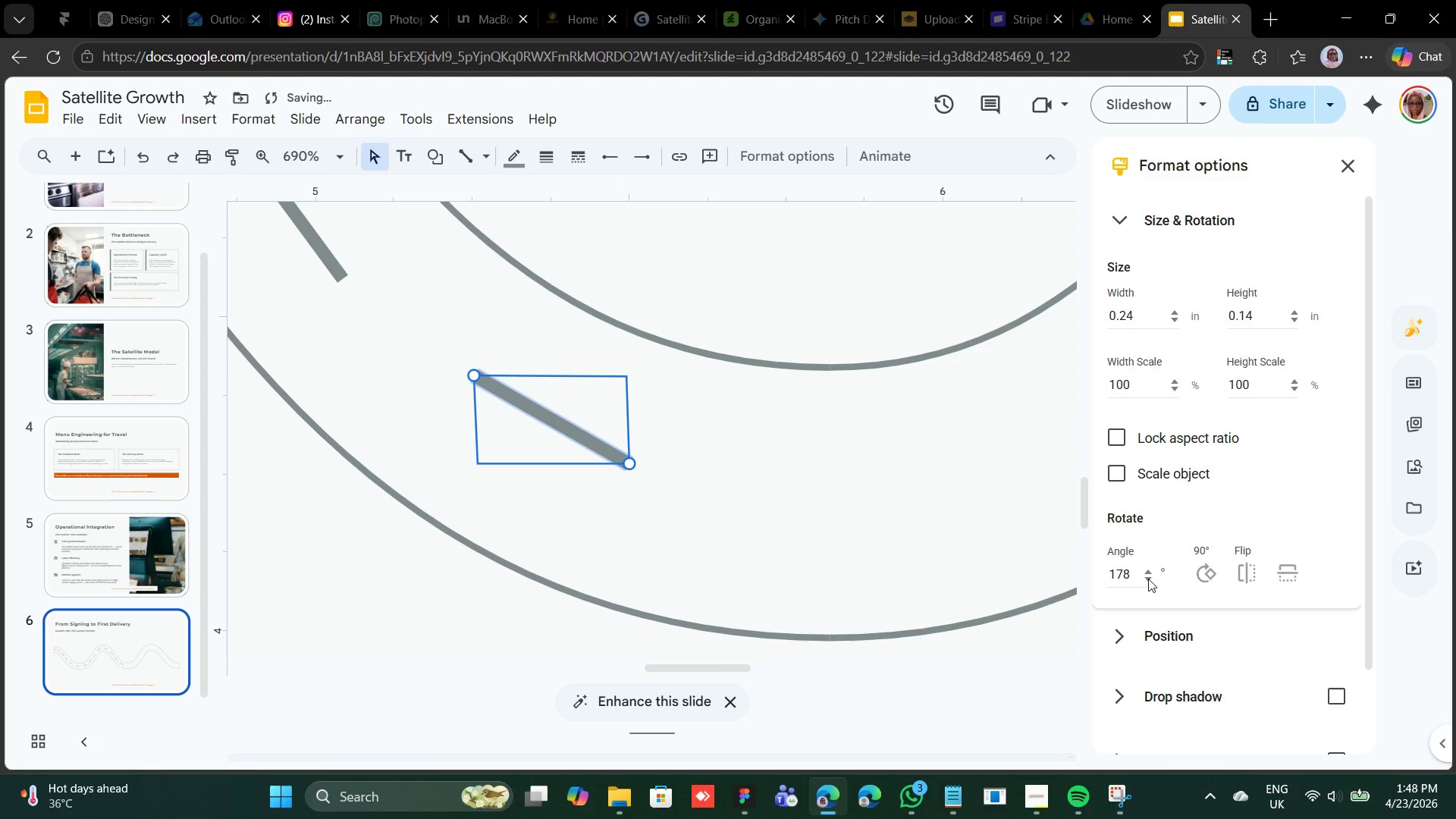 
key(ArrowDown)
 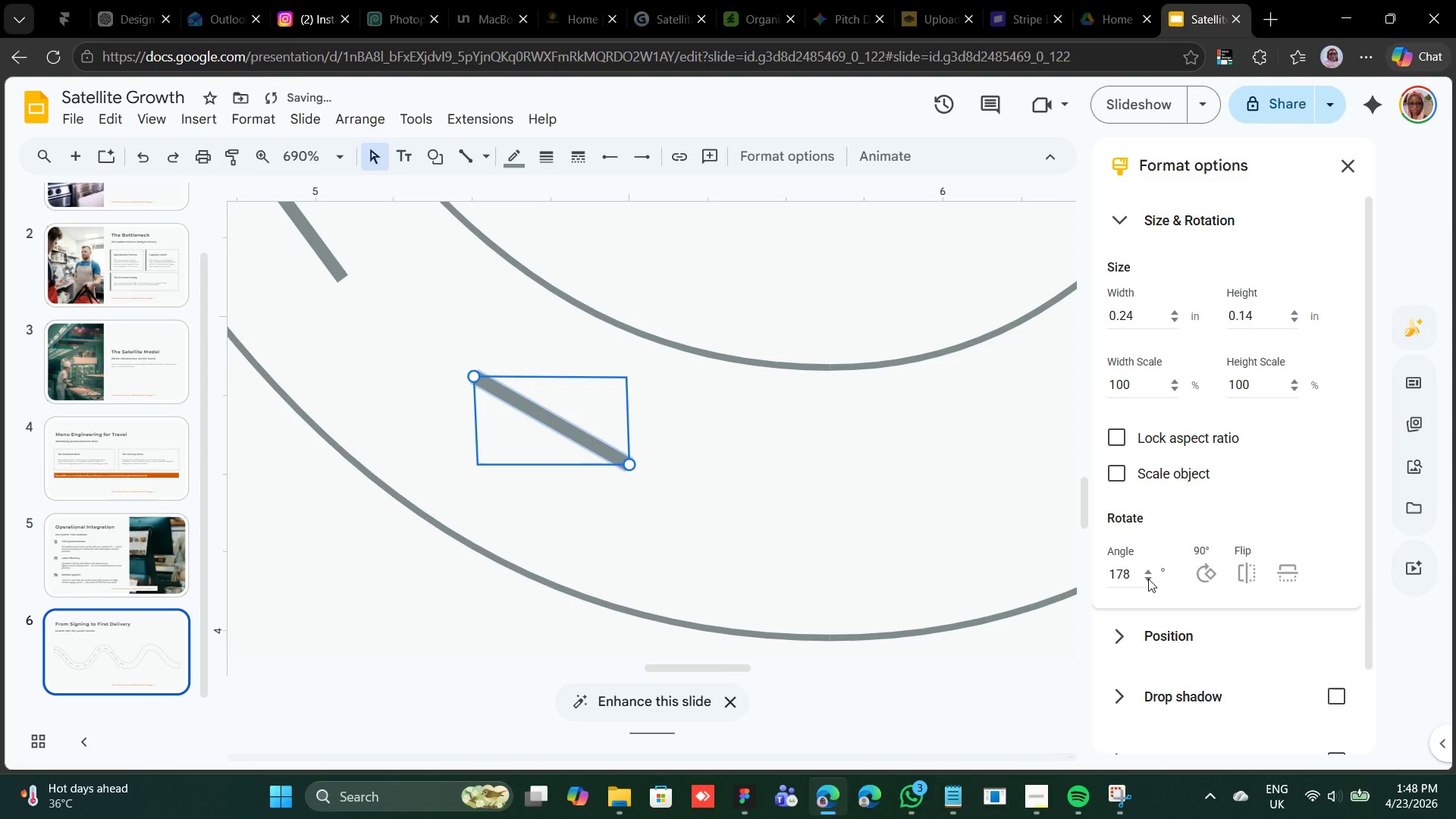 
key(ArrowDown)
 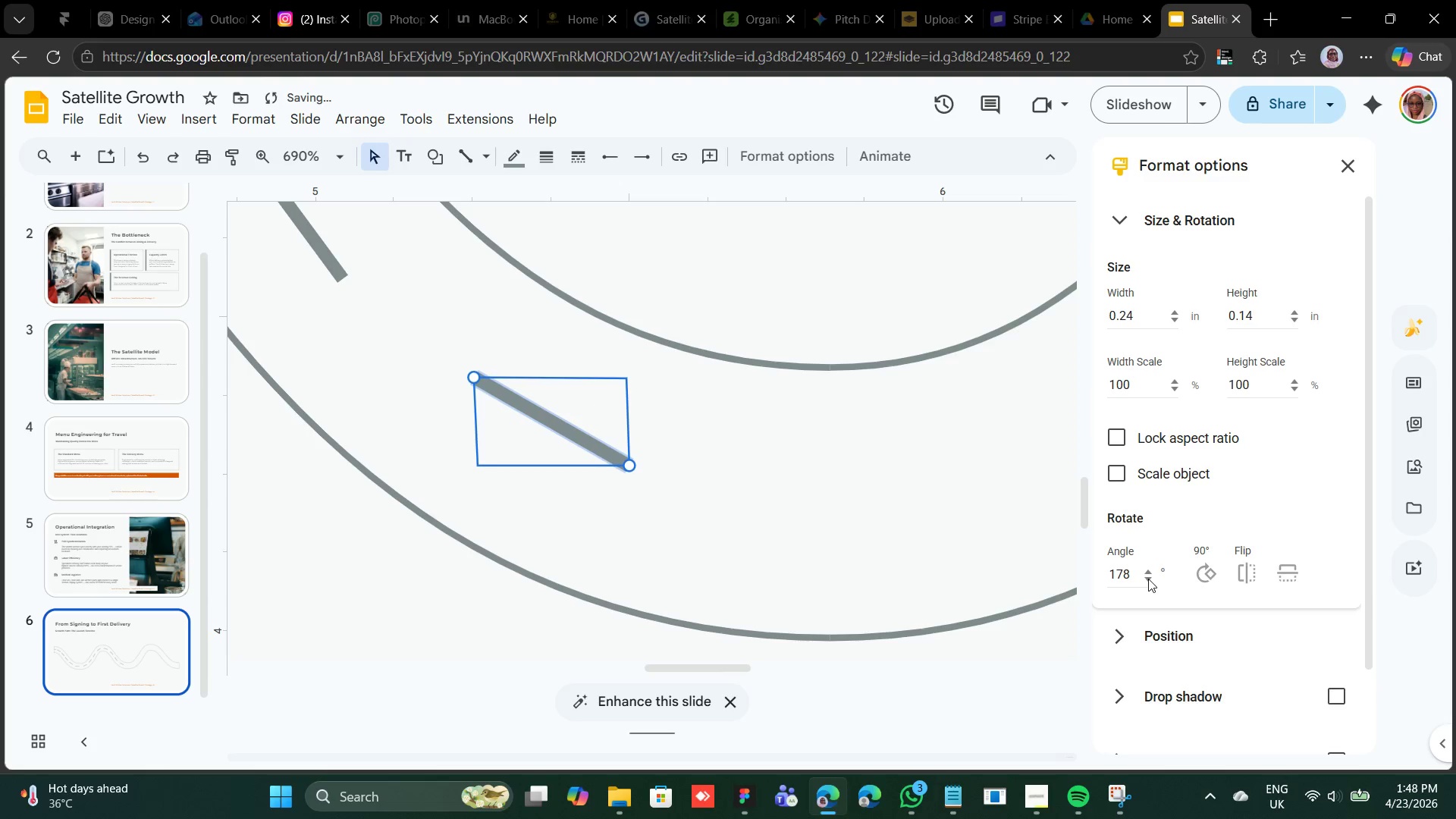 
key(ArrowDown)
 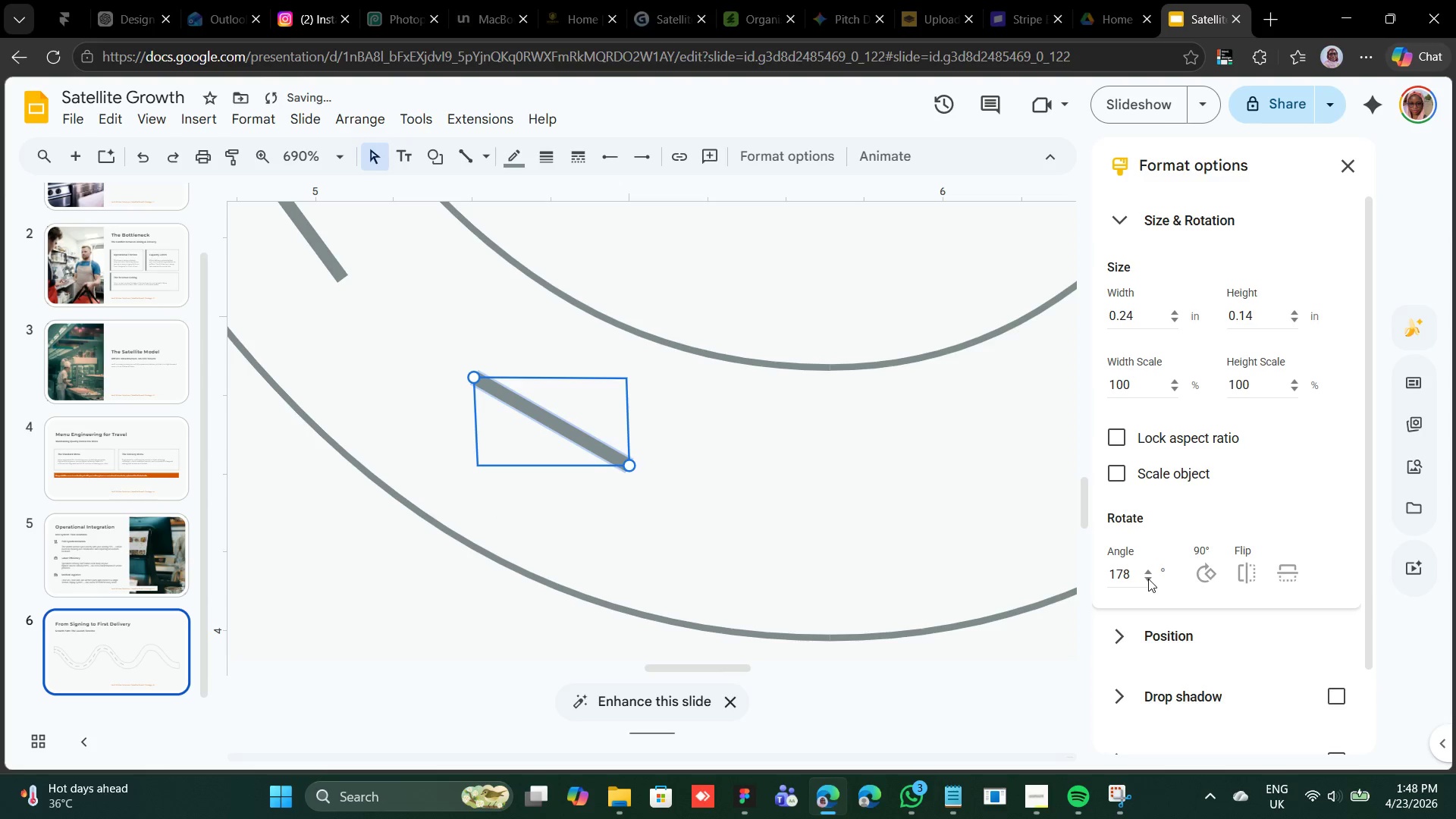 
key(ArrowDown)
 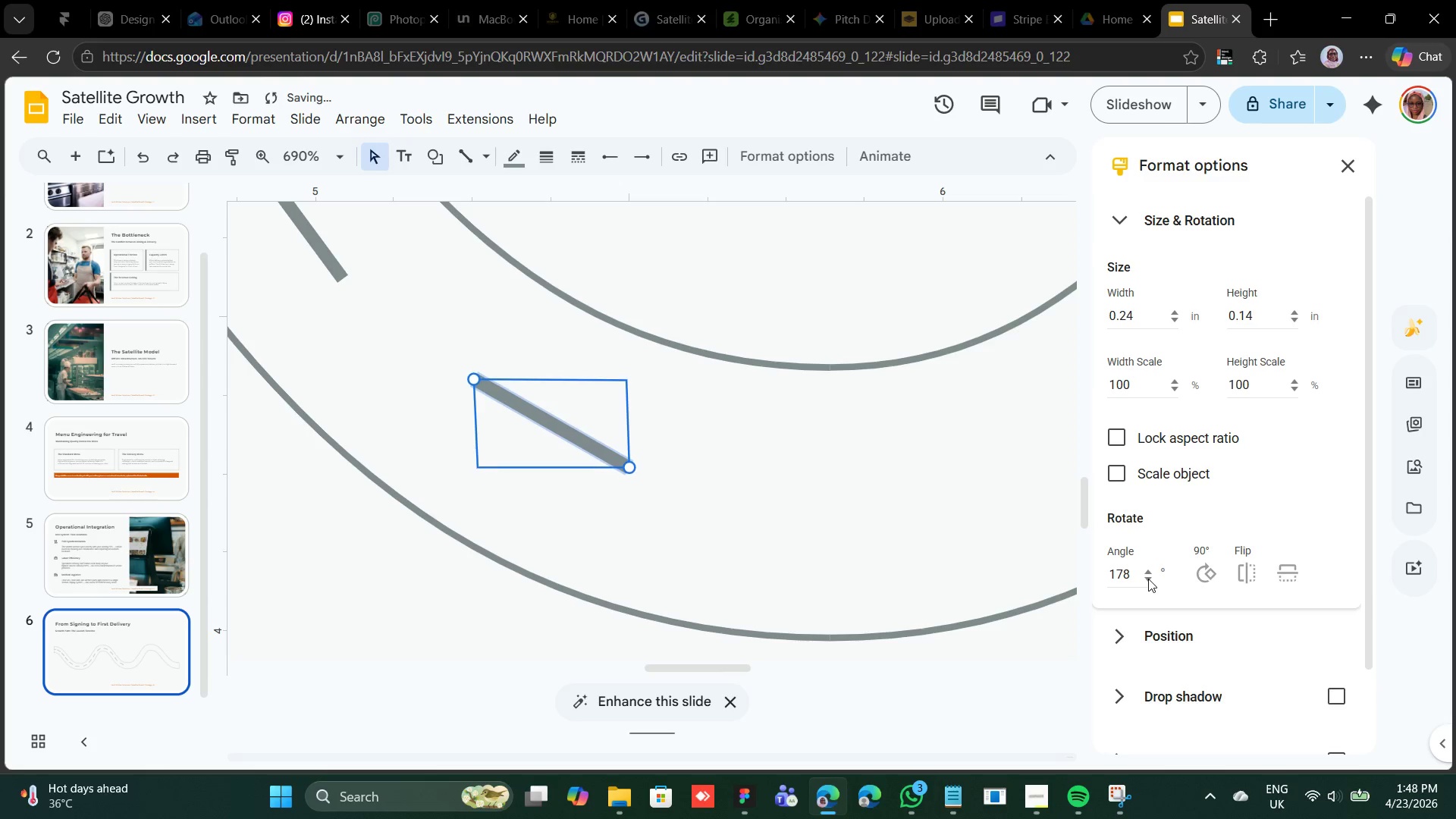 
key(ArrowDown)
 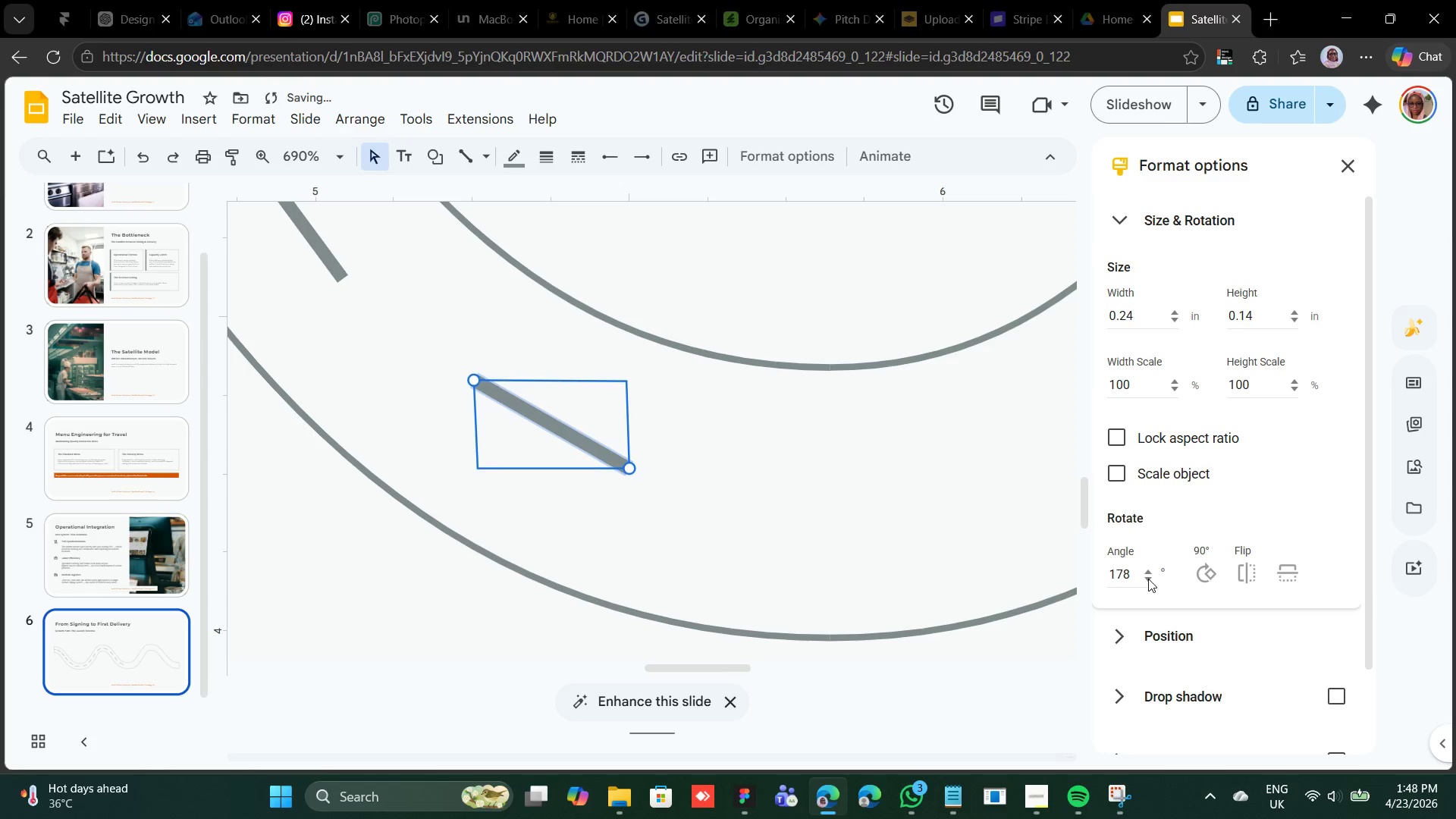 
key(ArrowDown)
 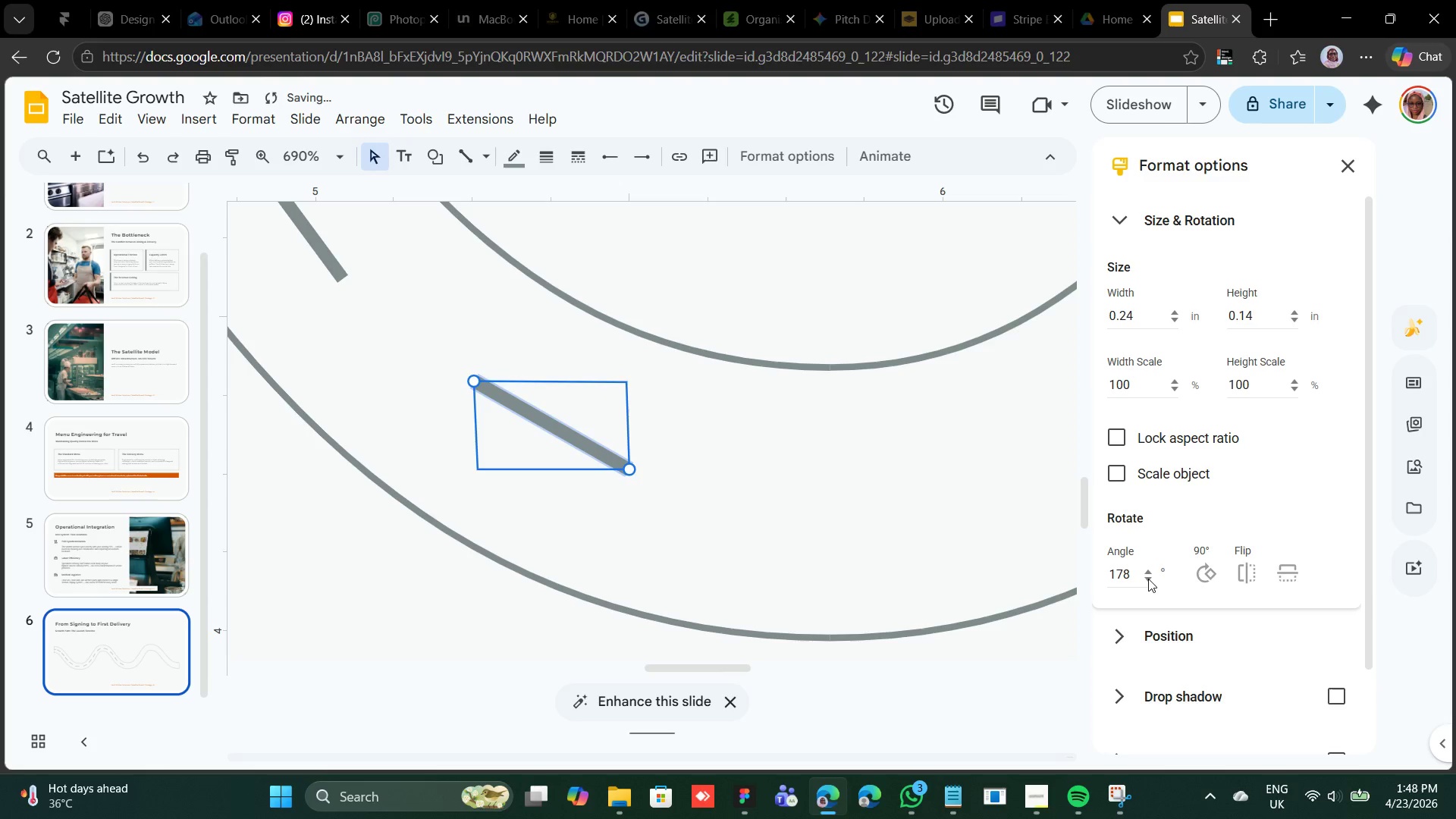 
key(ArrowDown)
 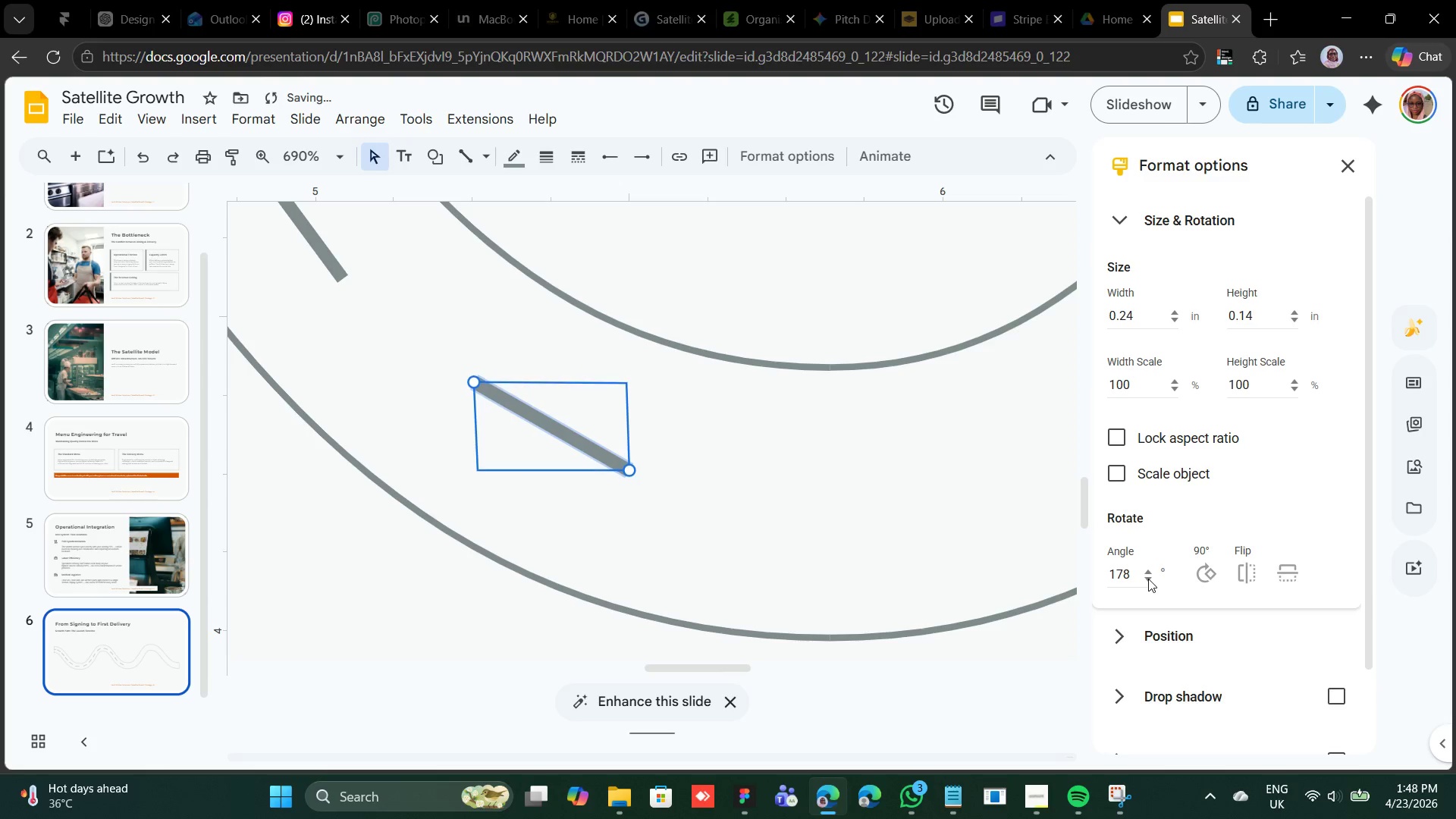 
key(ArrowDown)
 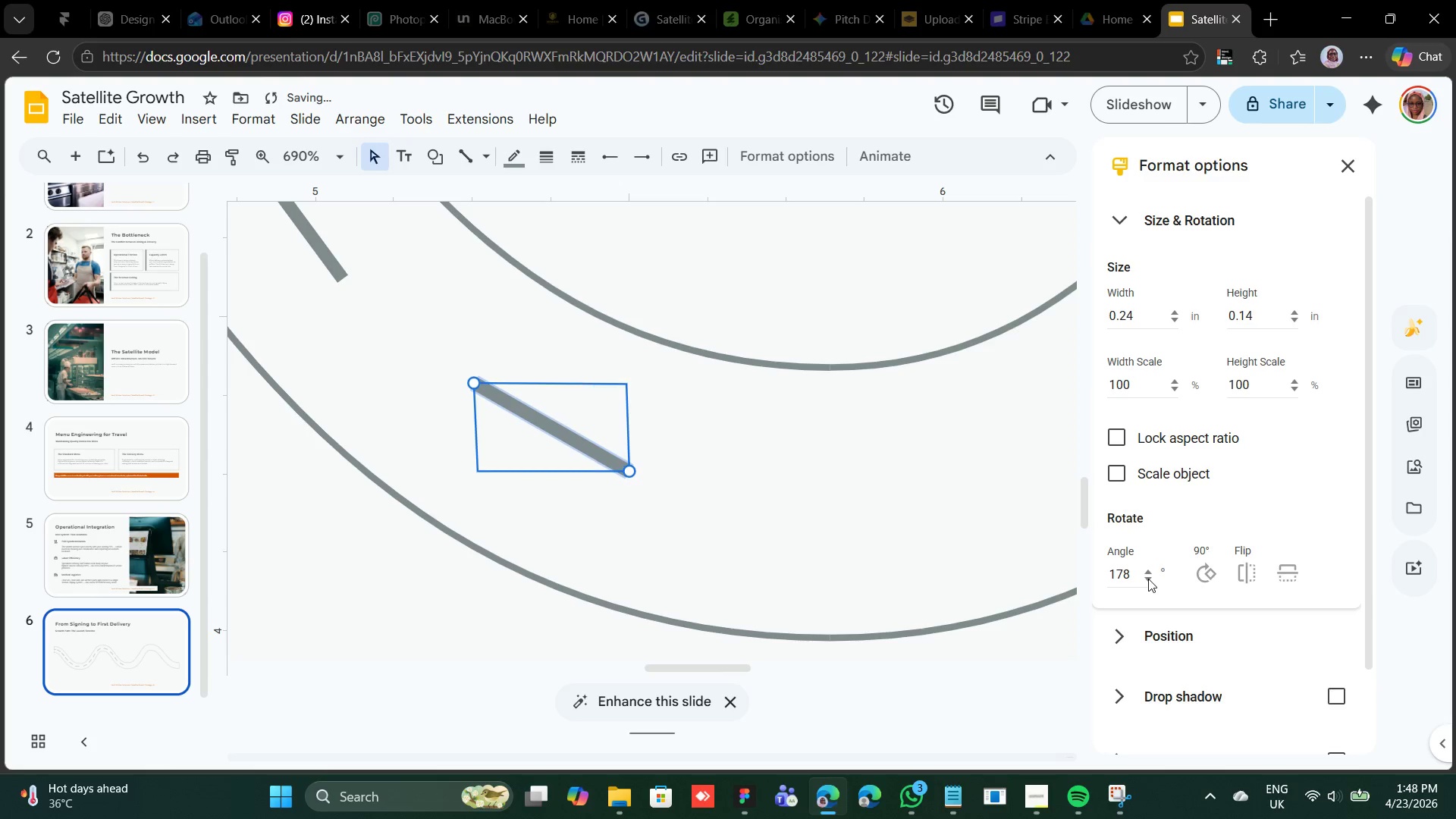 
key(ArrowDown)
 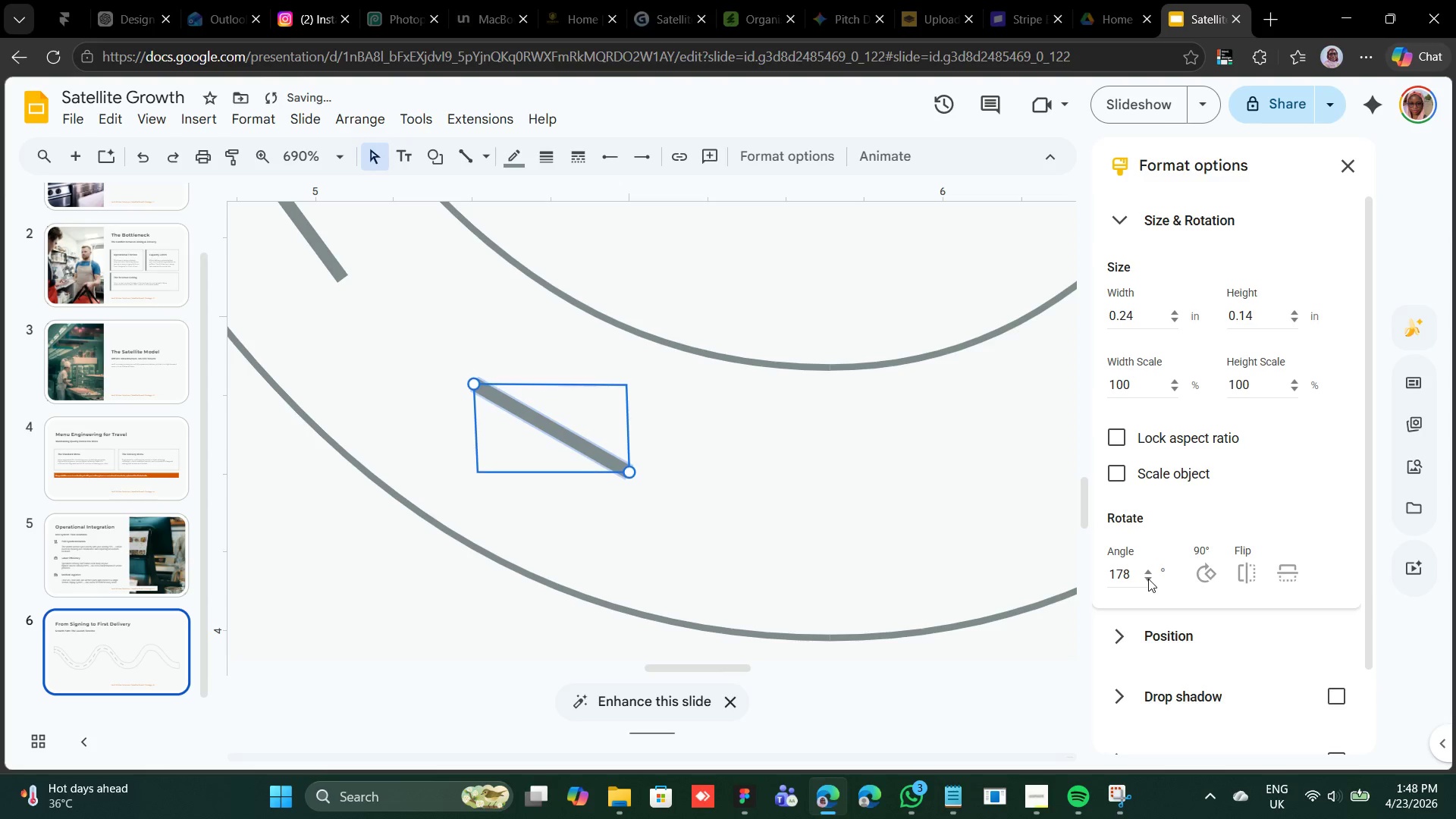 
key(ArrowDown)
 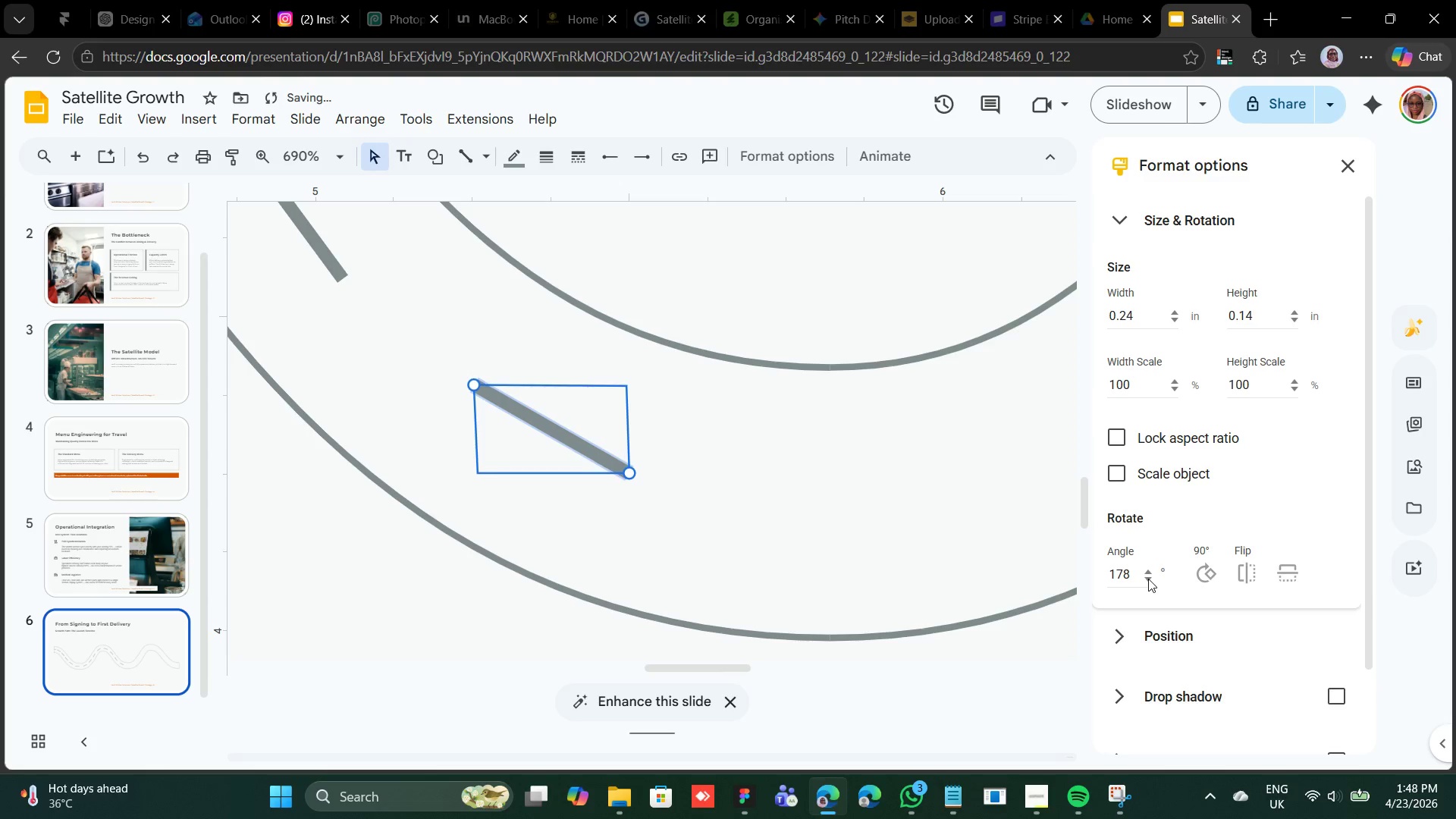 
key(ArrowDown)
 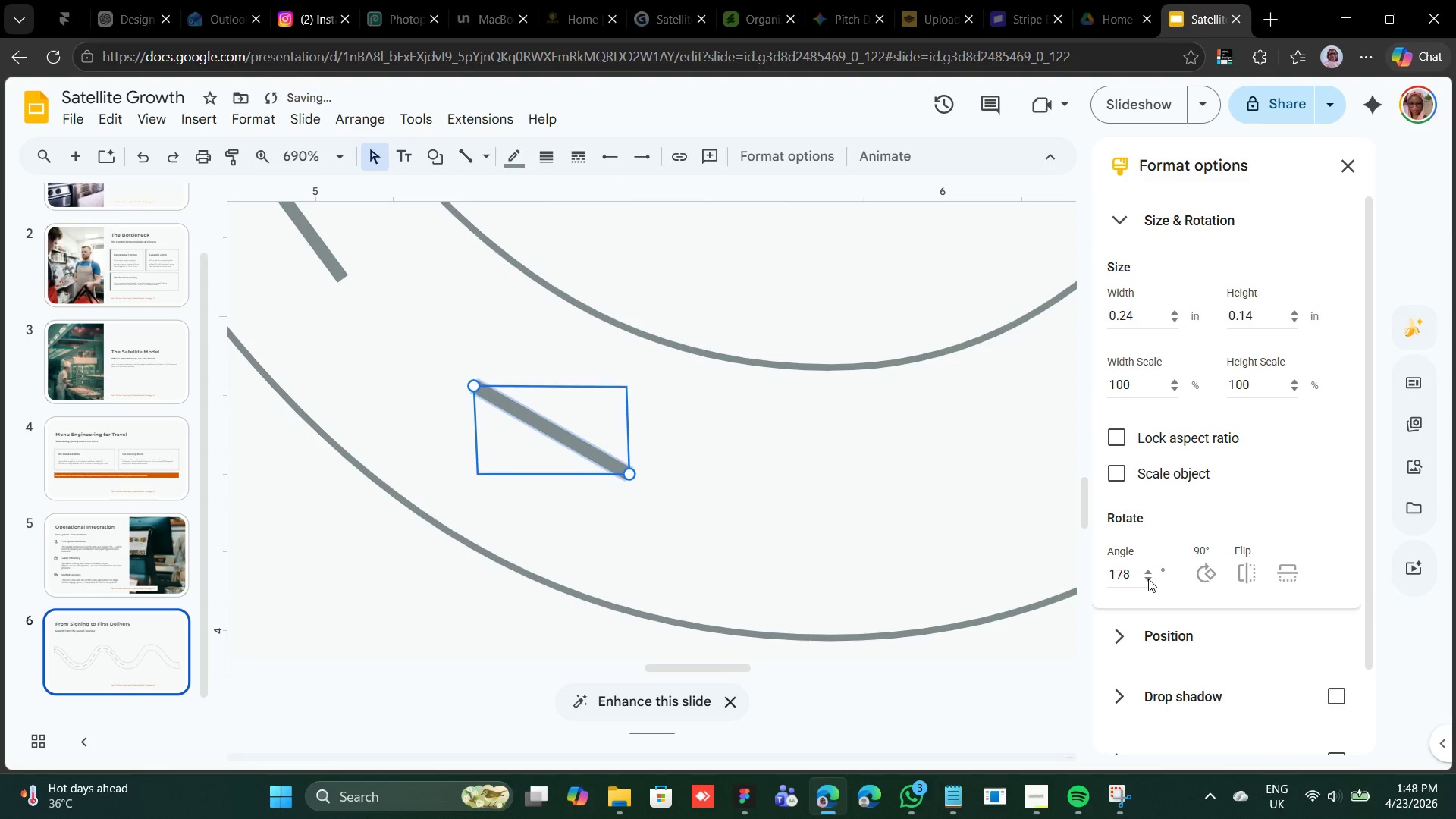 
key(ArrowDown)
 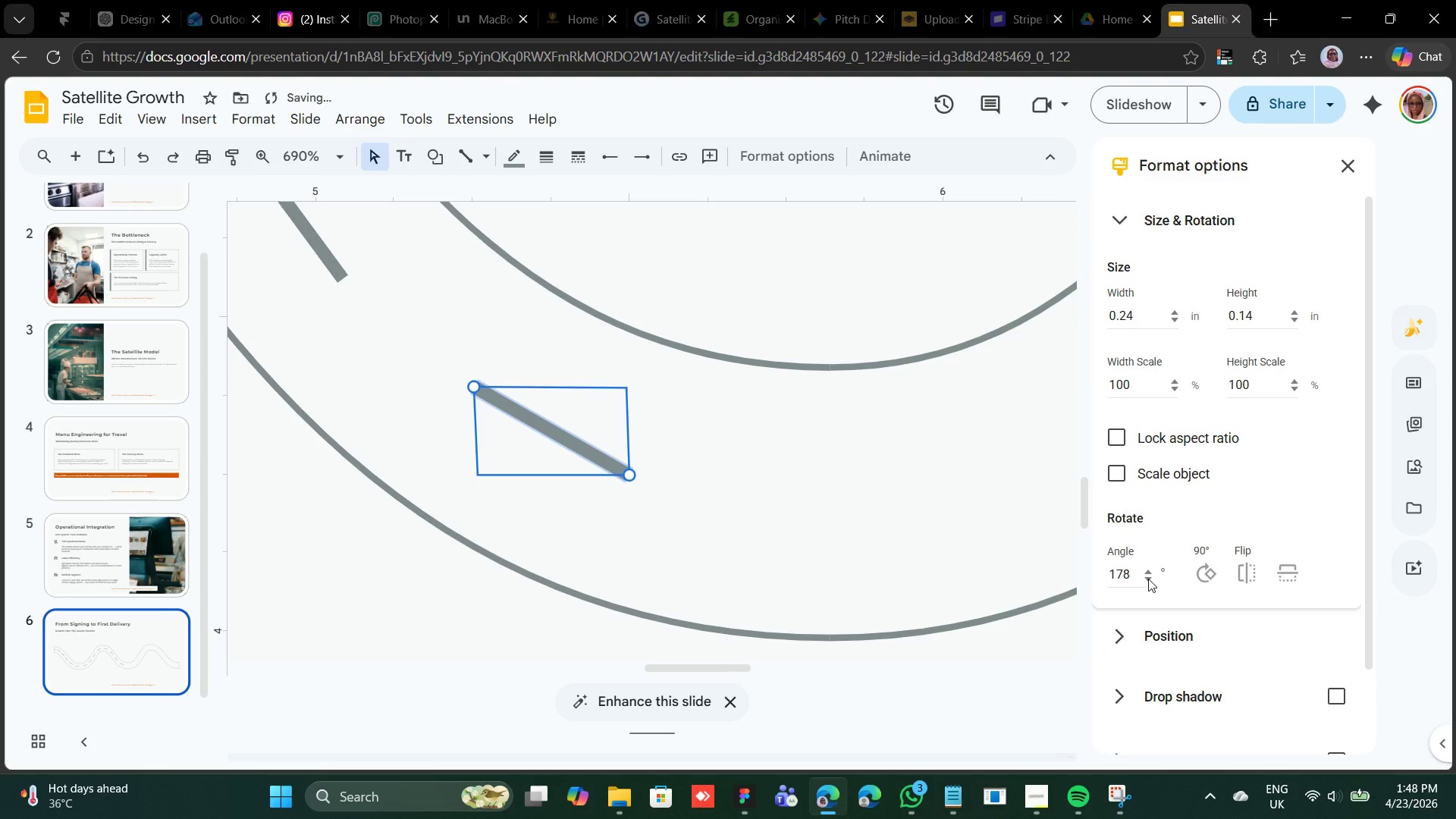 
key(ArrowDown)
 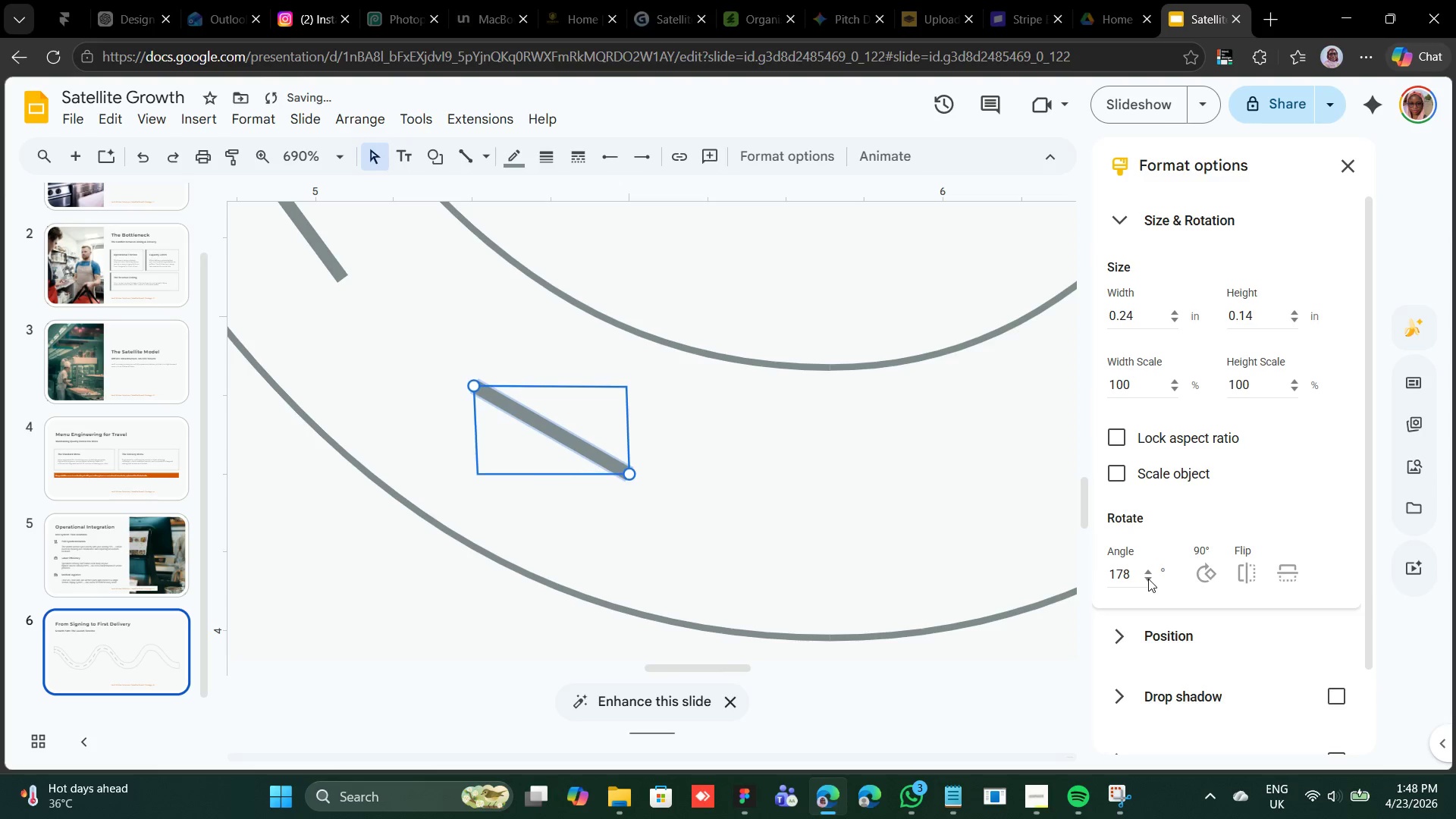 
key(ArrowUp)
 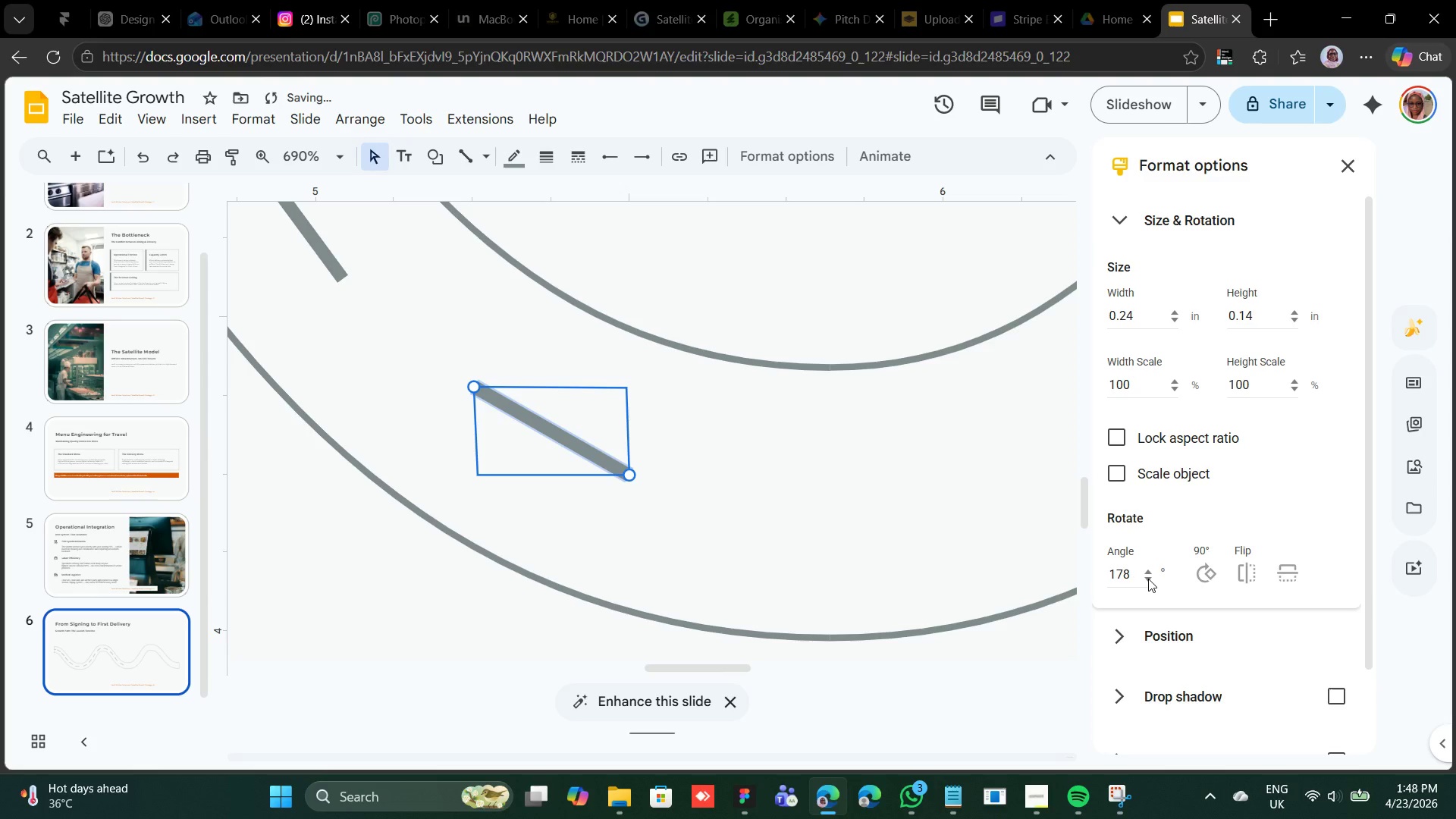 
key(ArrowDown)
 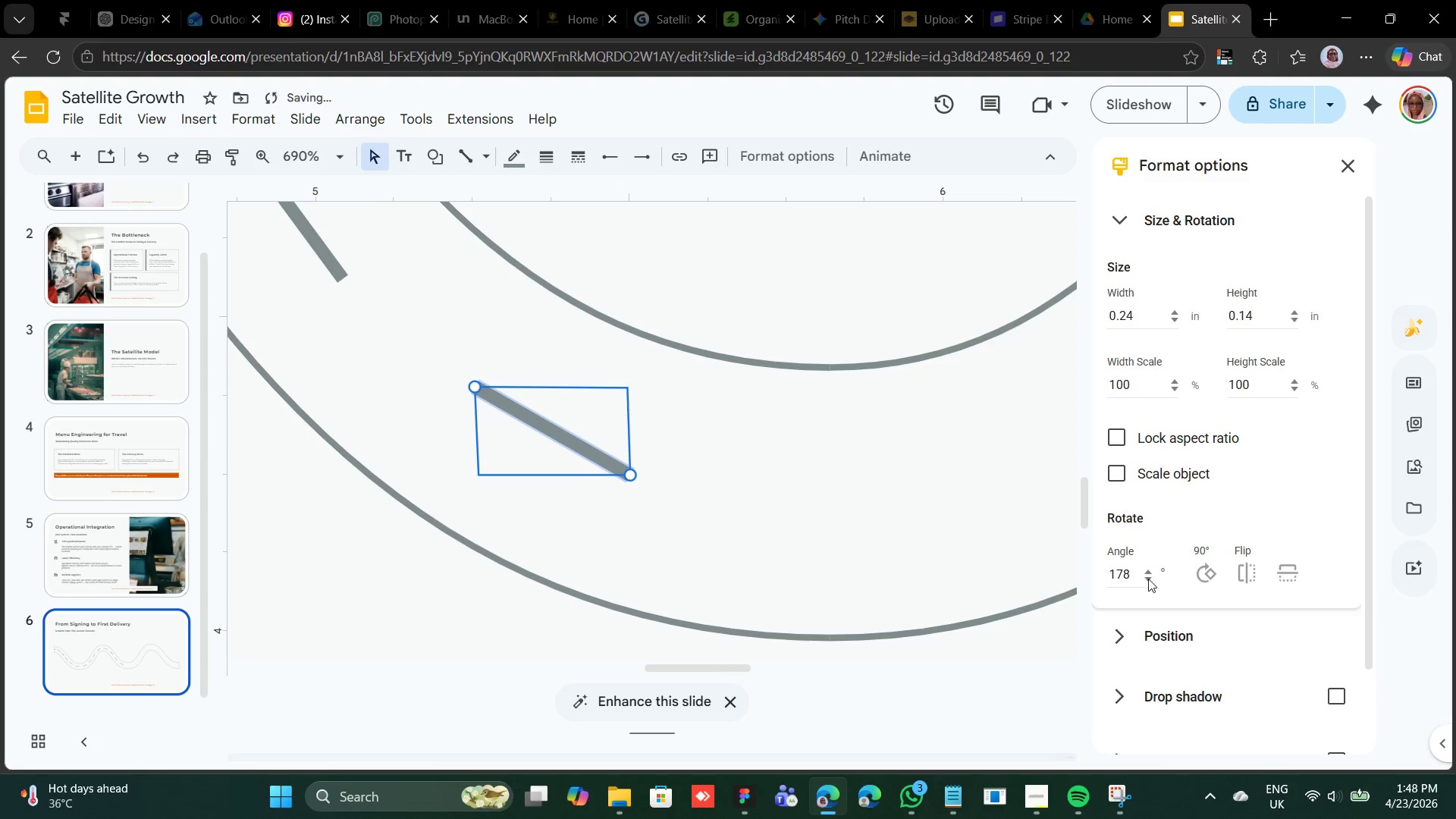 
key(ArrowRight)
 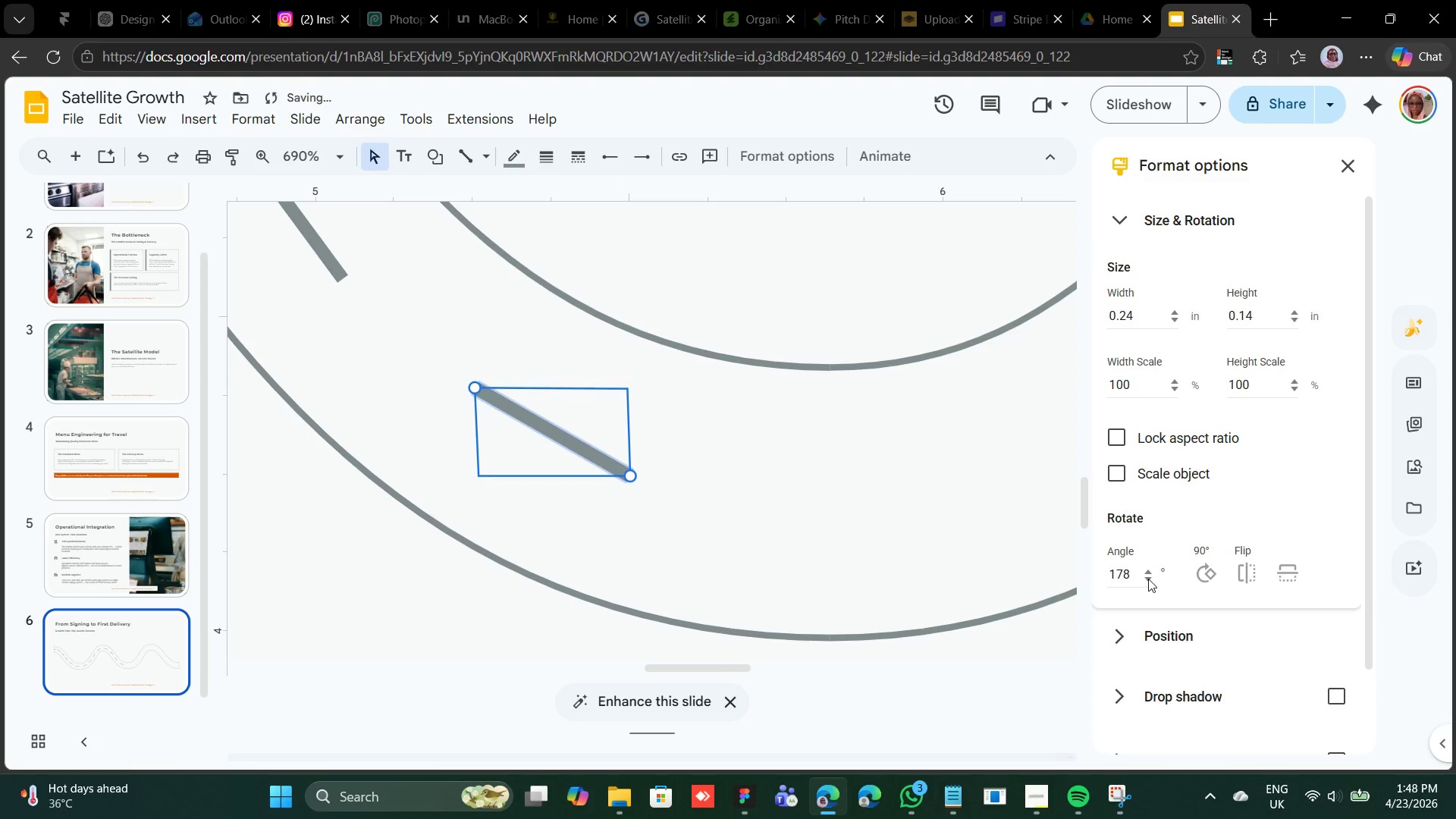 
key(ArrowDown)
 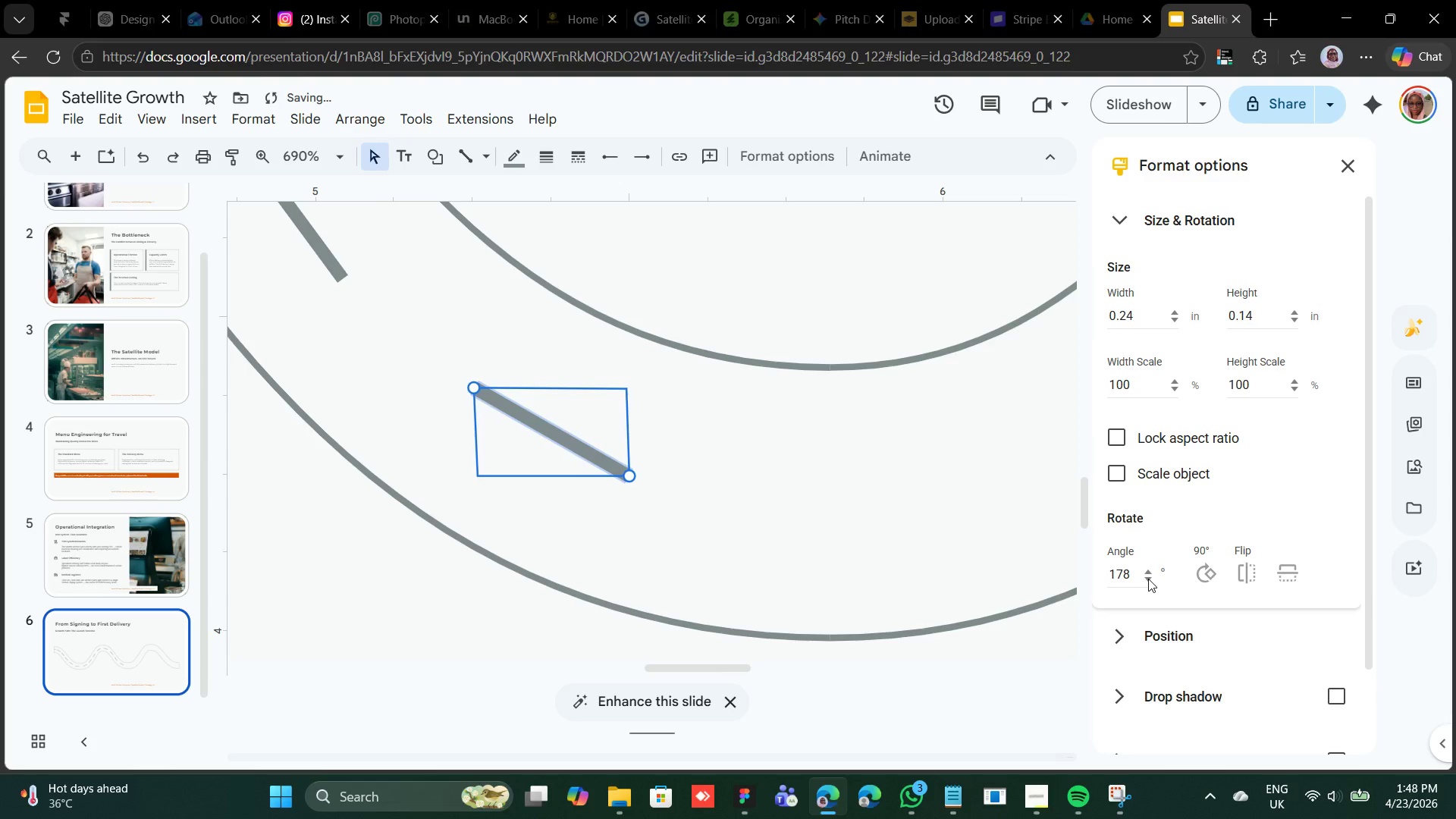 
key(ArrowLeft)
 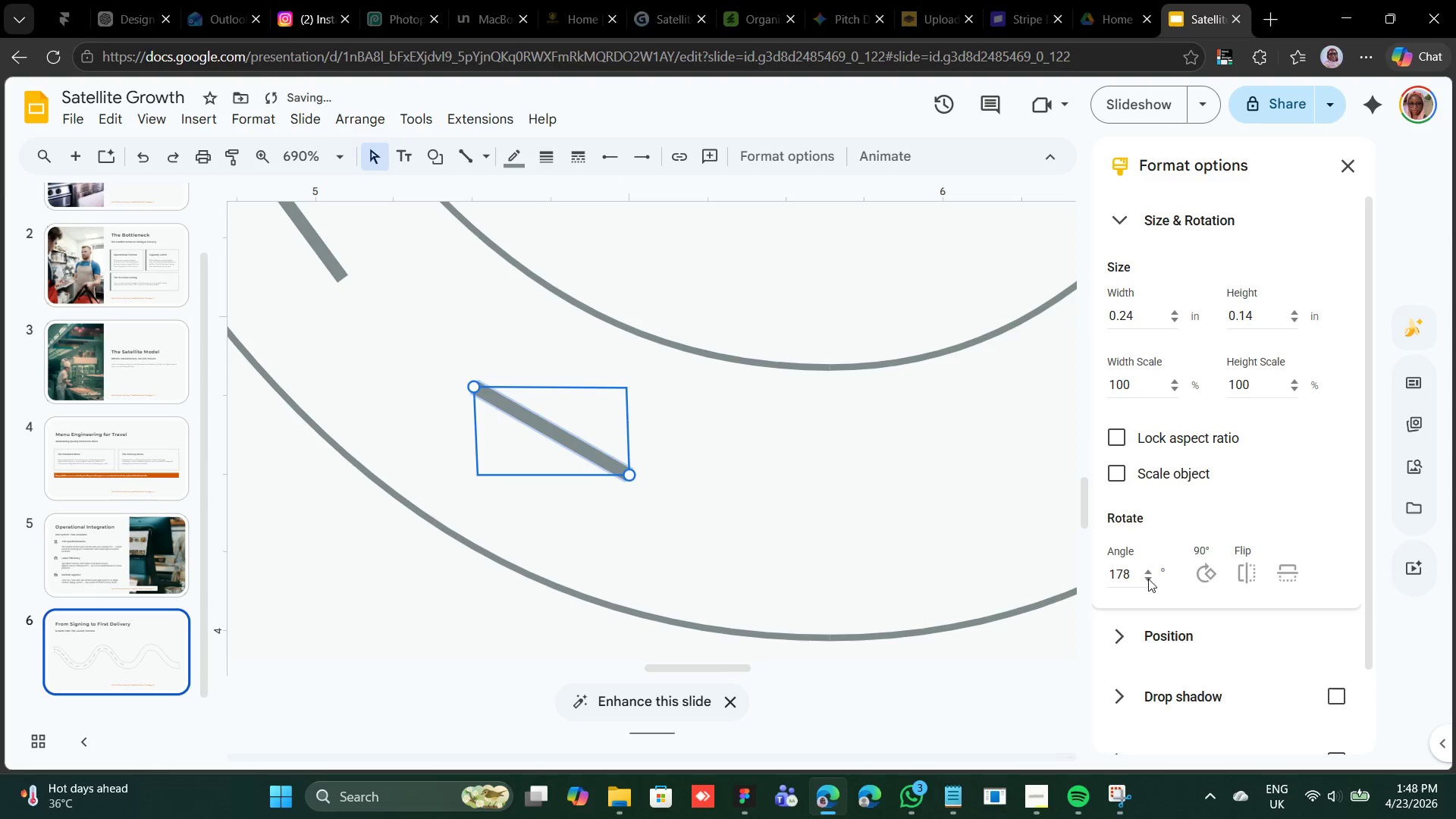 
key(ArrowUp)
 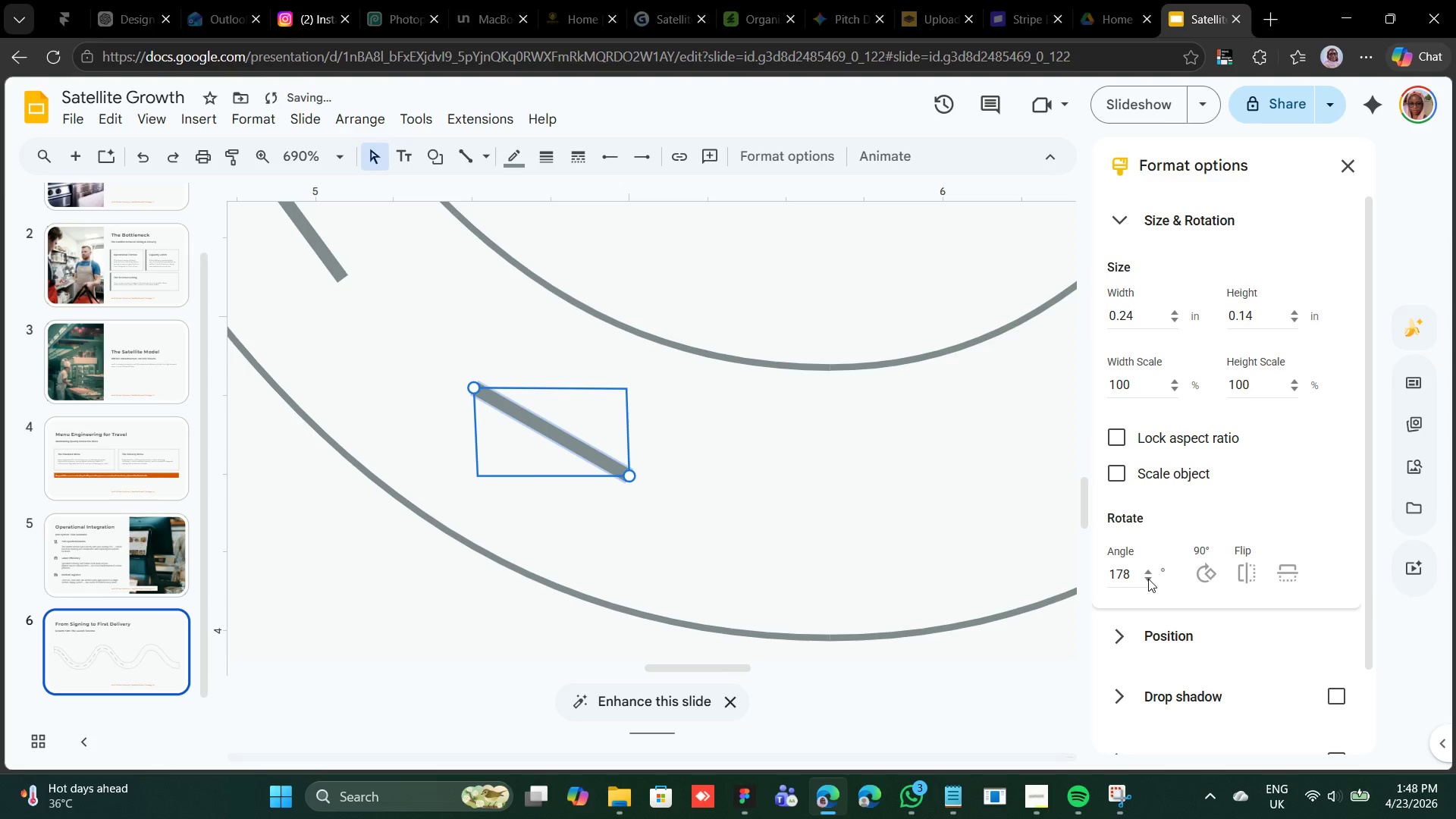 
key(ArrowDown)
 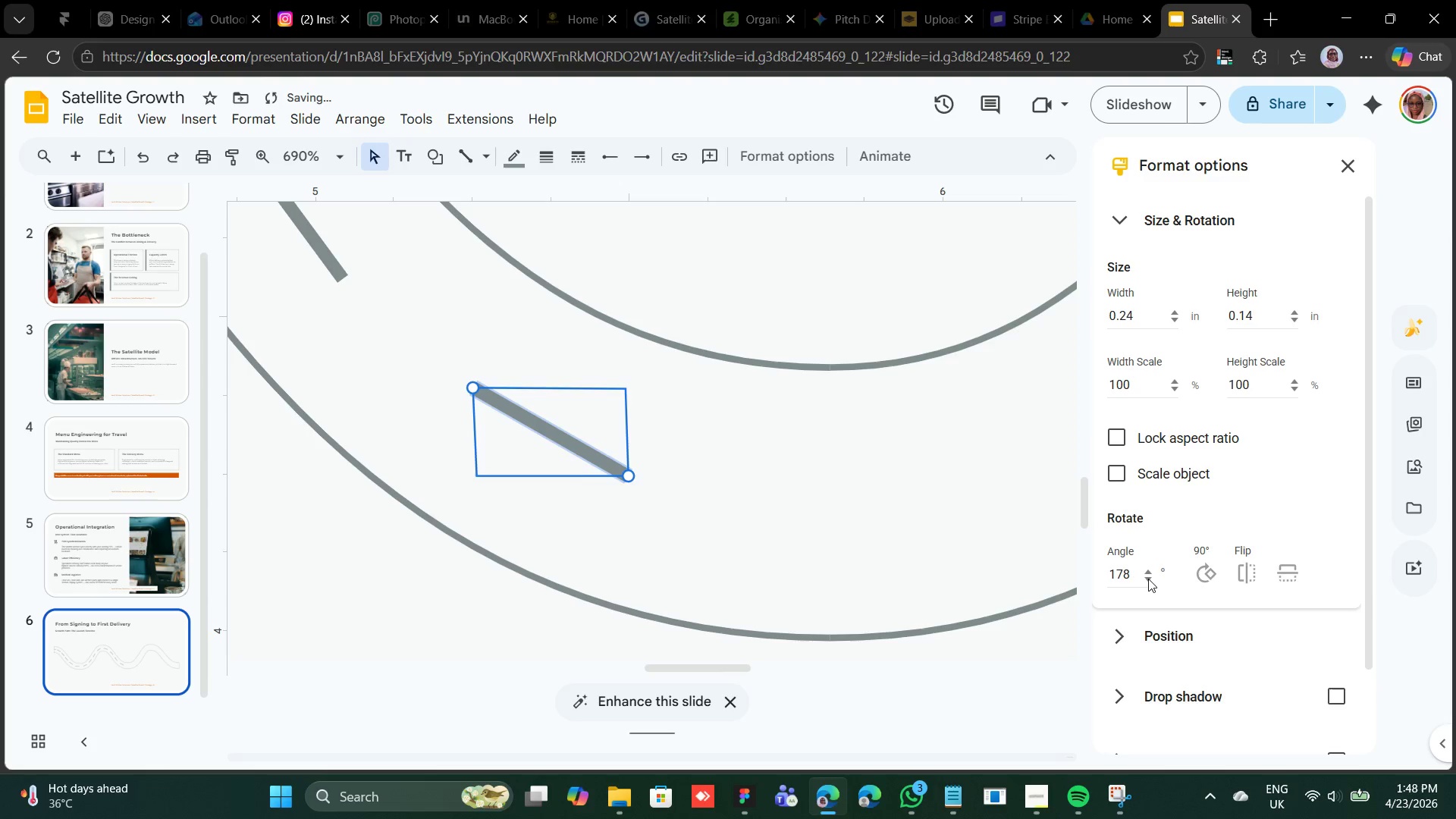 
key(ArrowLeft)
 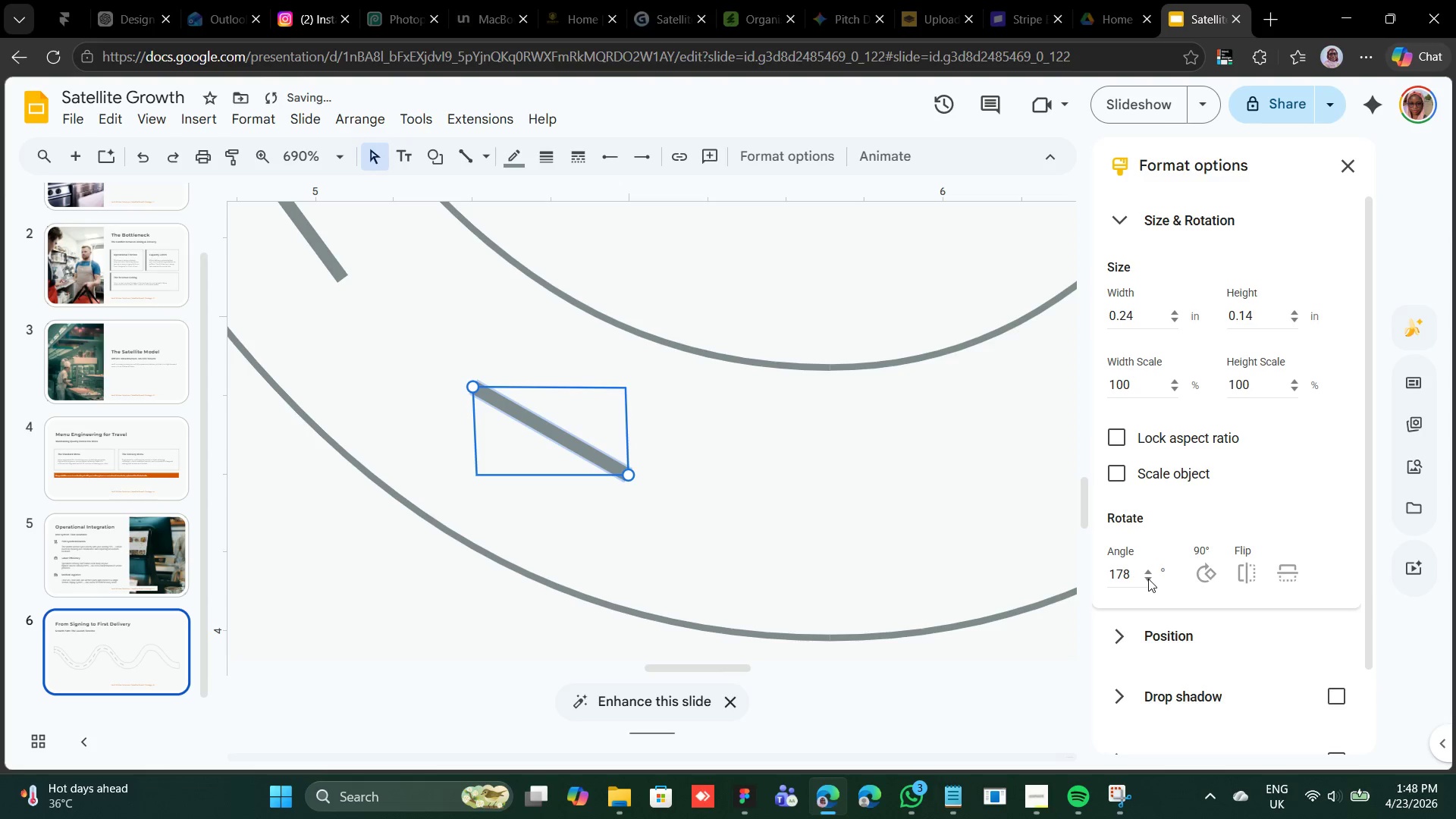 
key(ArrowUp)
 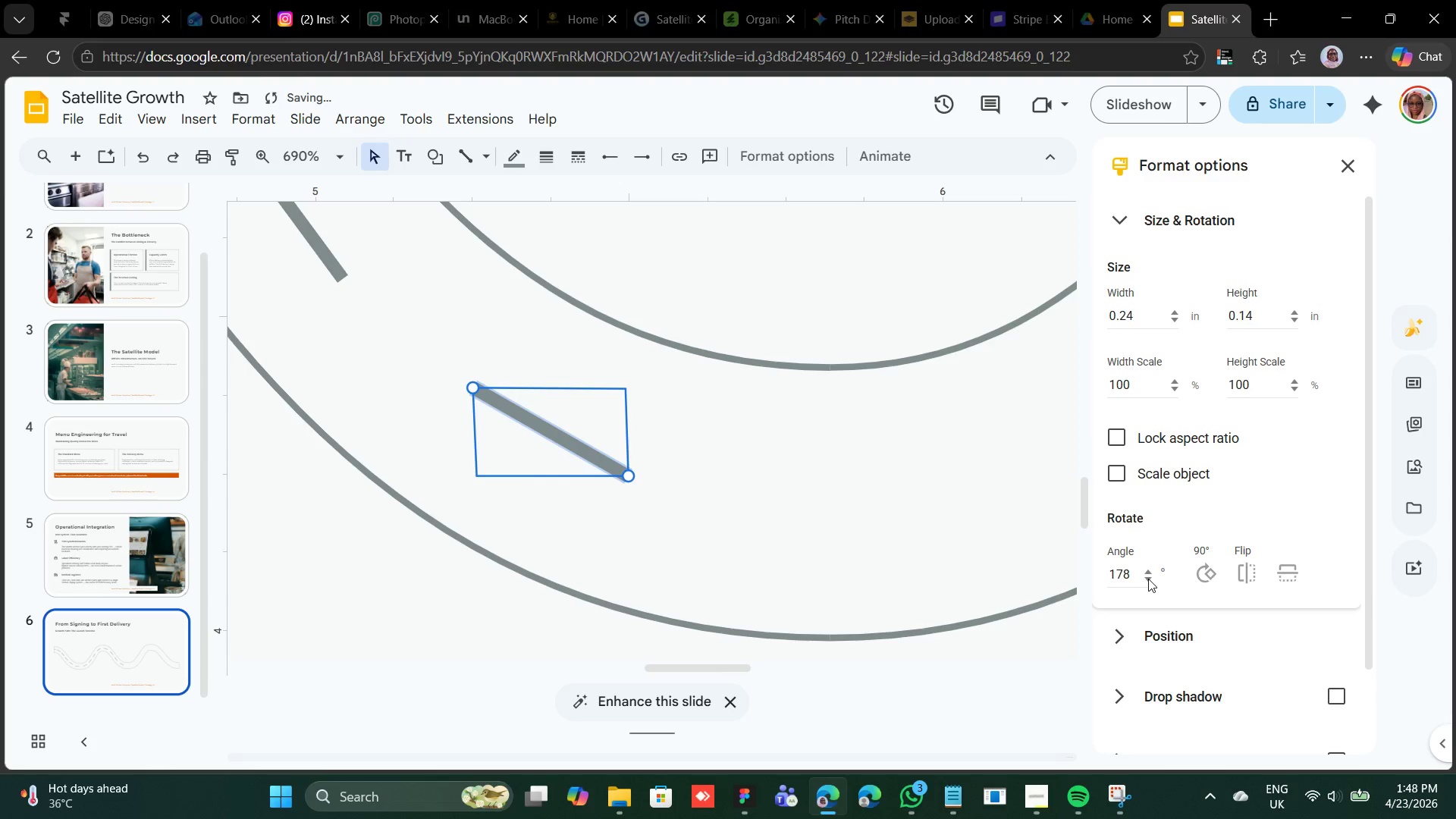 
key(ArrowDown)
 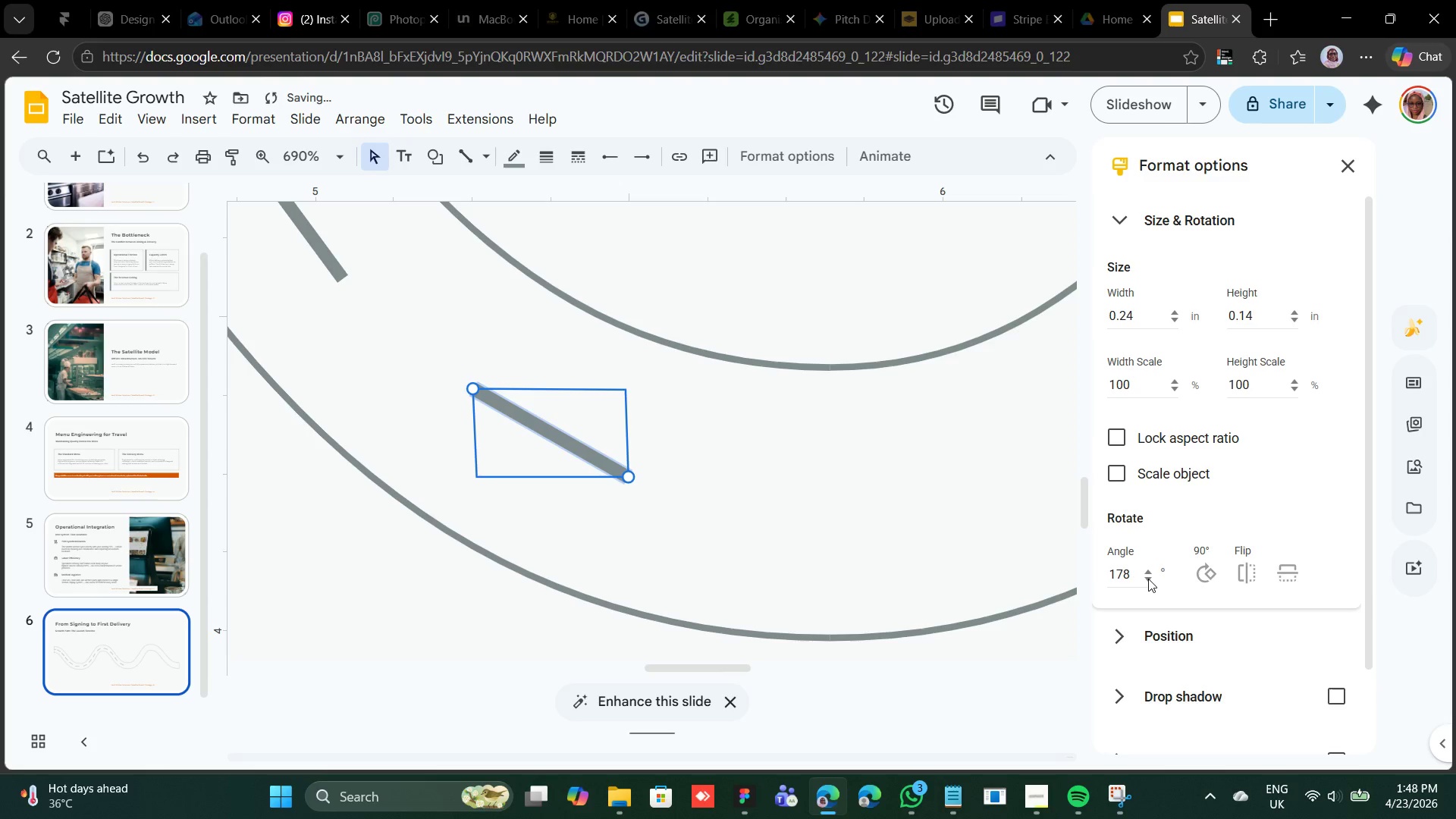 
key(ArrowDown)
 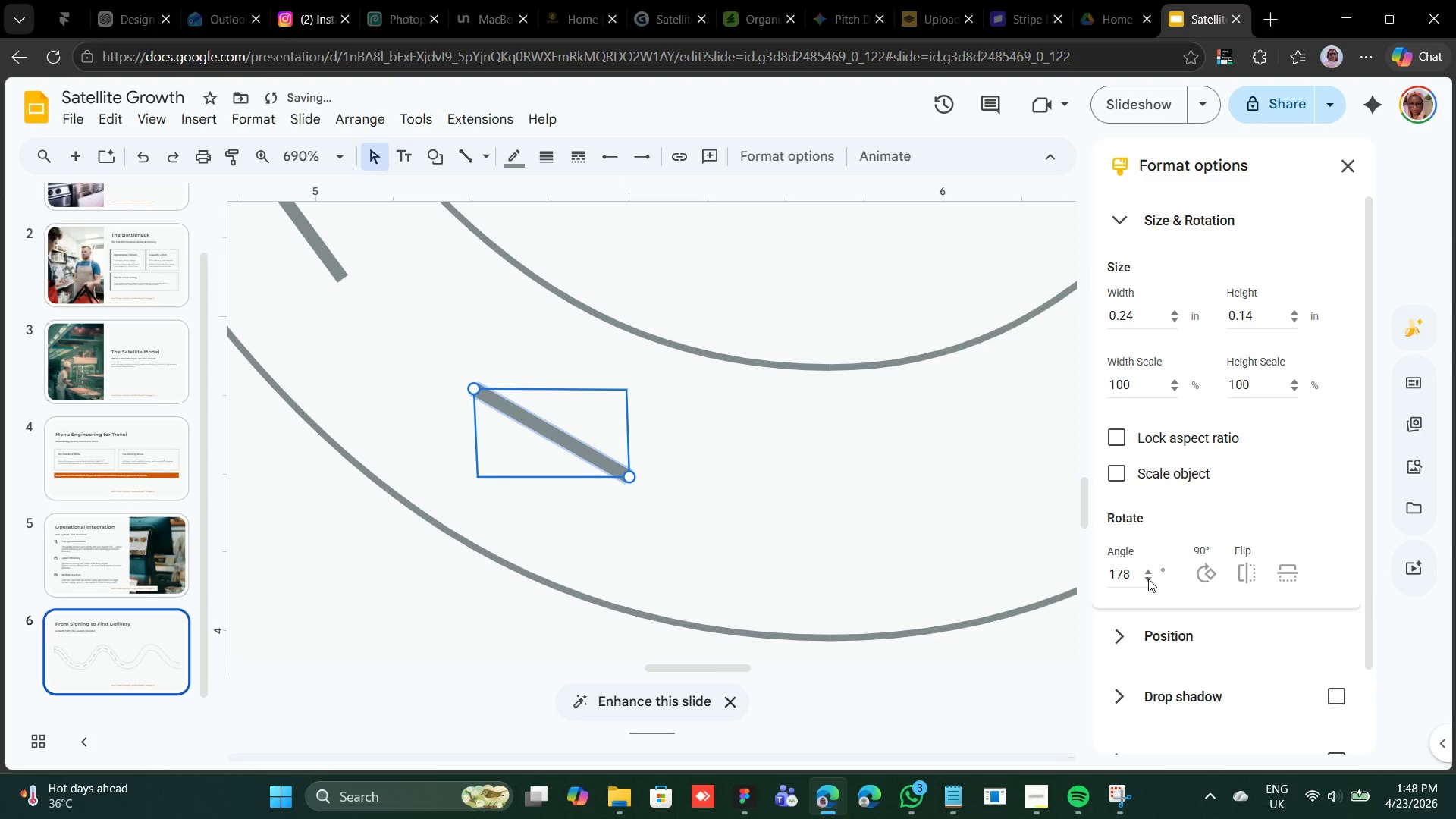 
key(ArrowRight)
 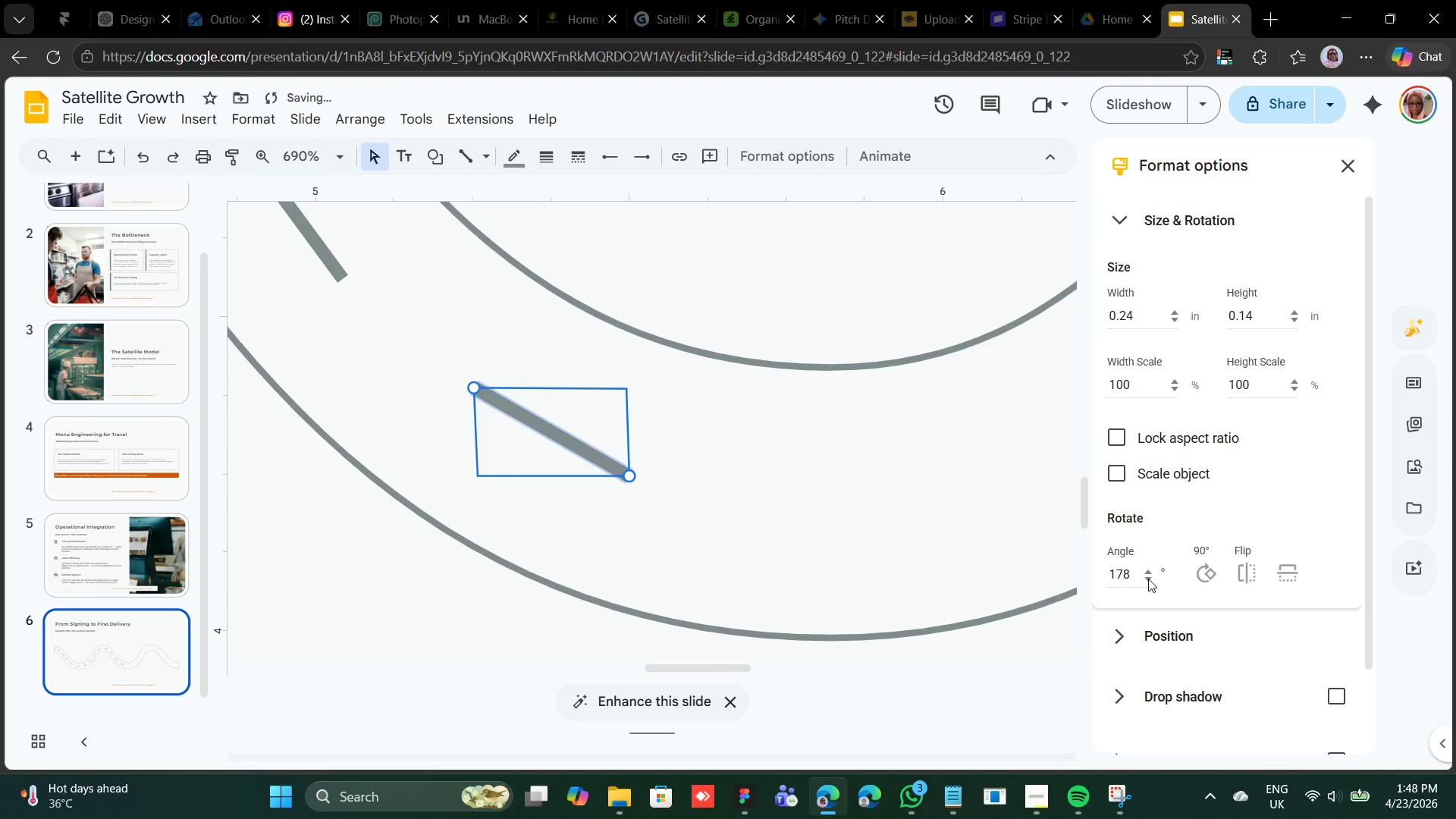 
key(ArrowUp)
 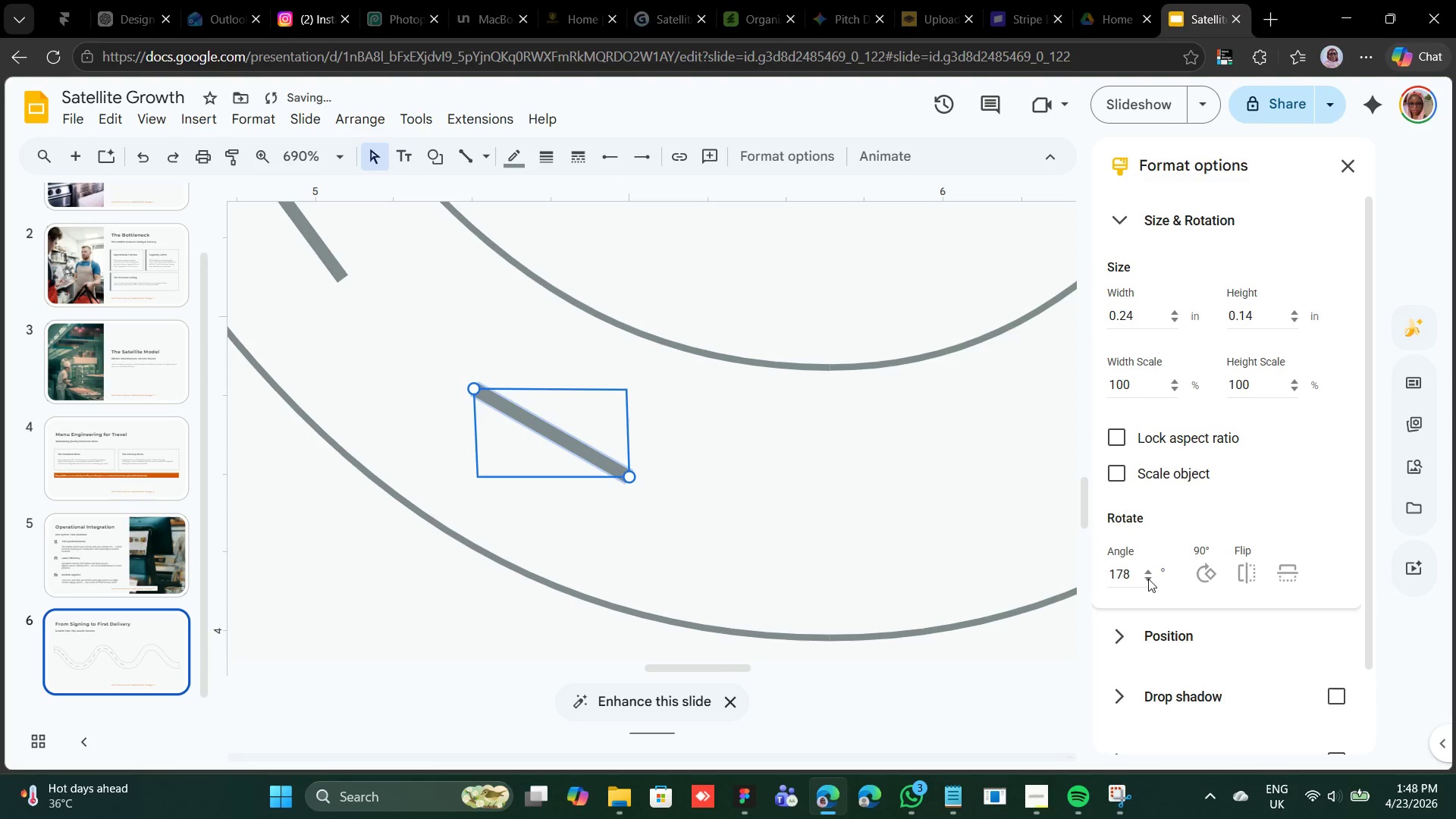 
key(ArrowDown)
 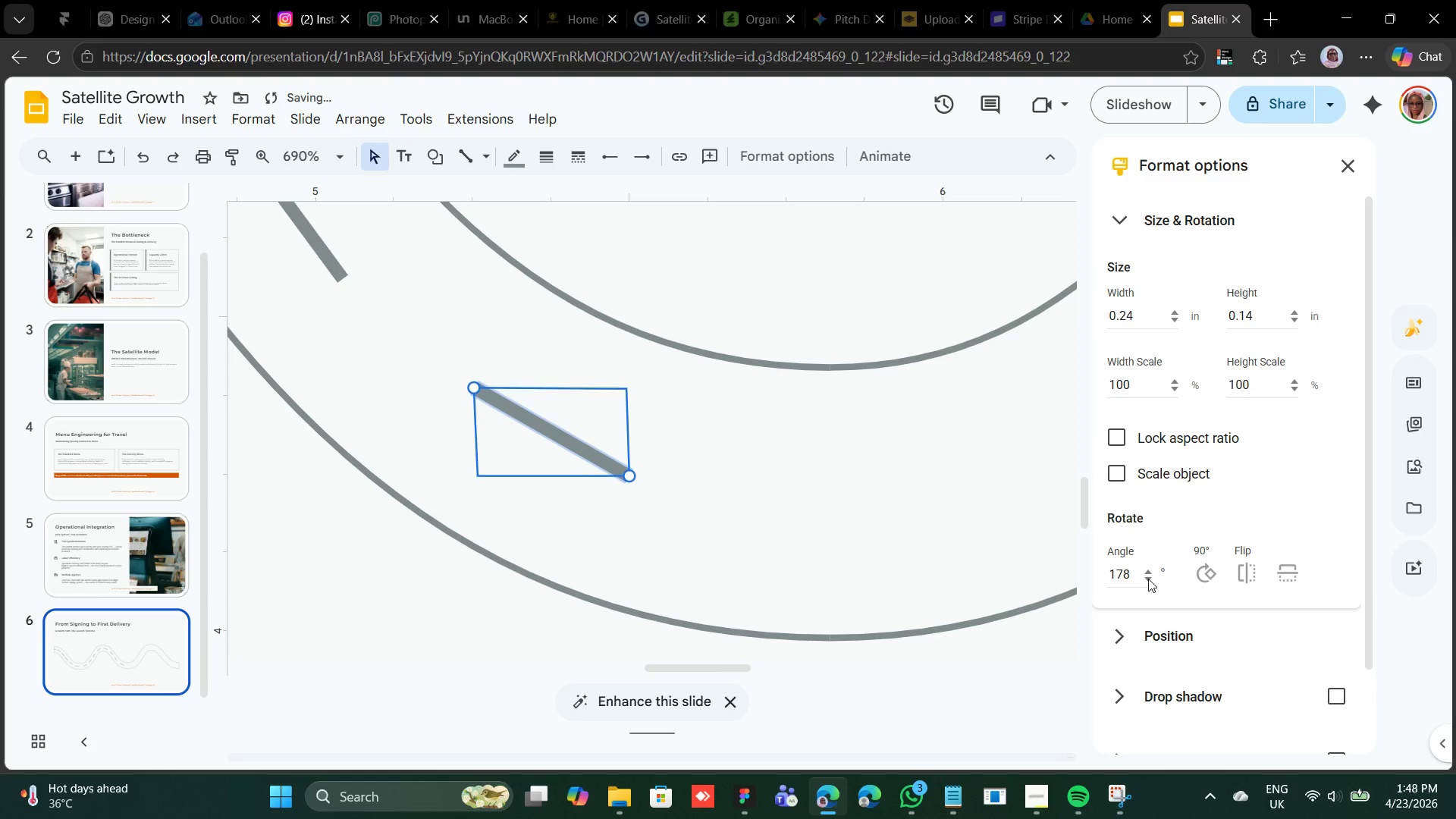 
key(ArrowUp)
 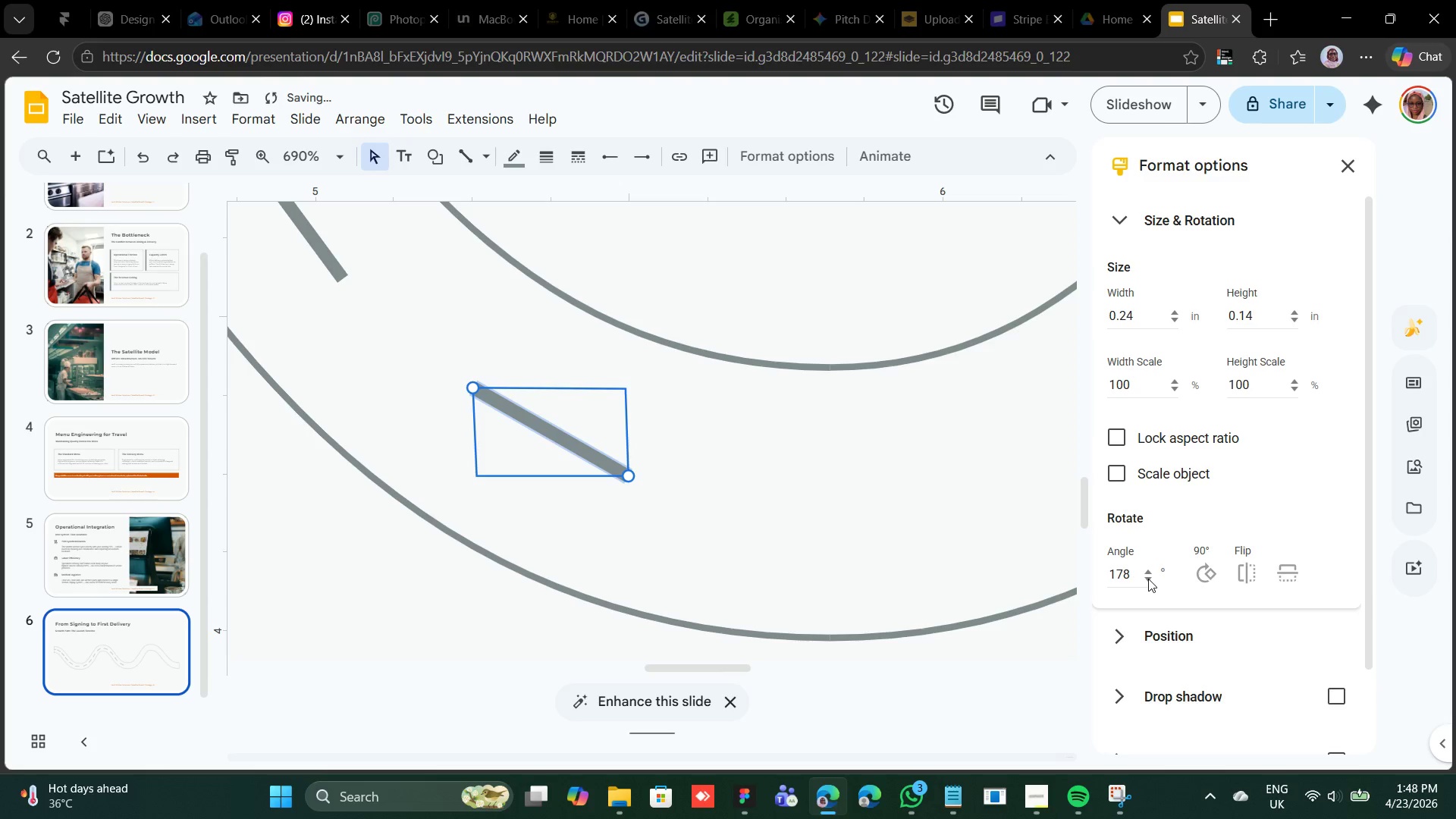 
key(ArrowLeft)
 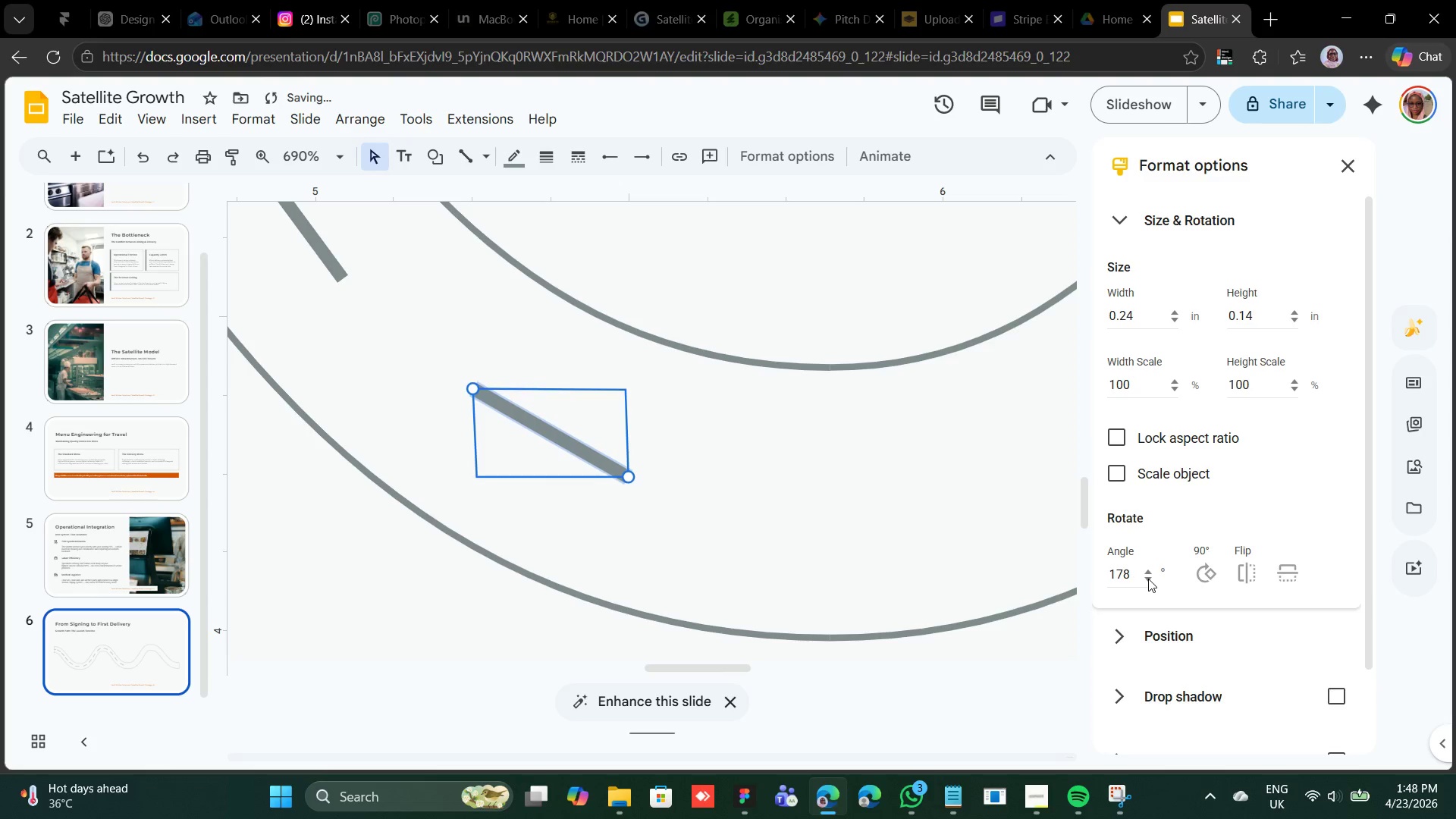 
key(ArrowDown)
 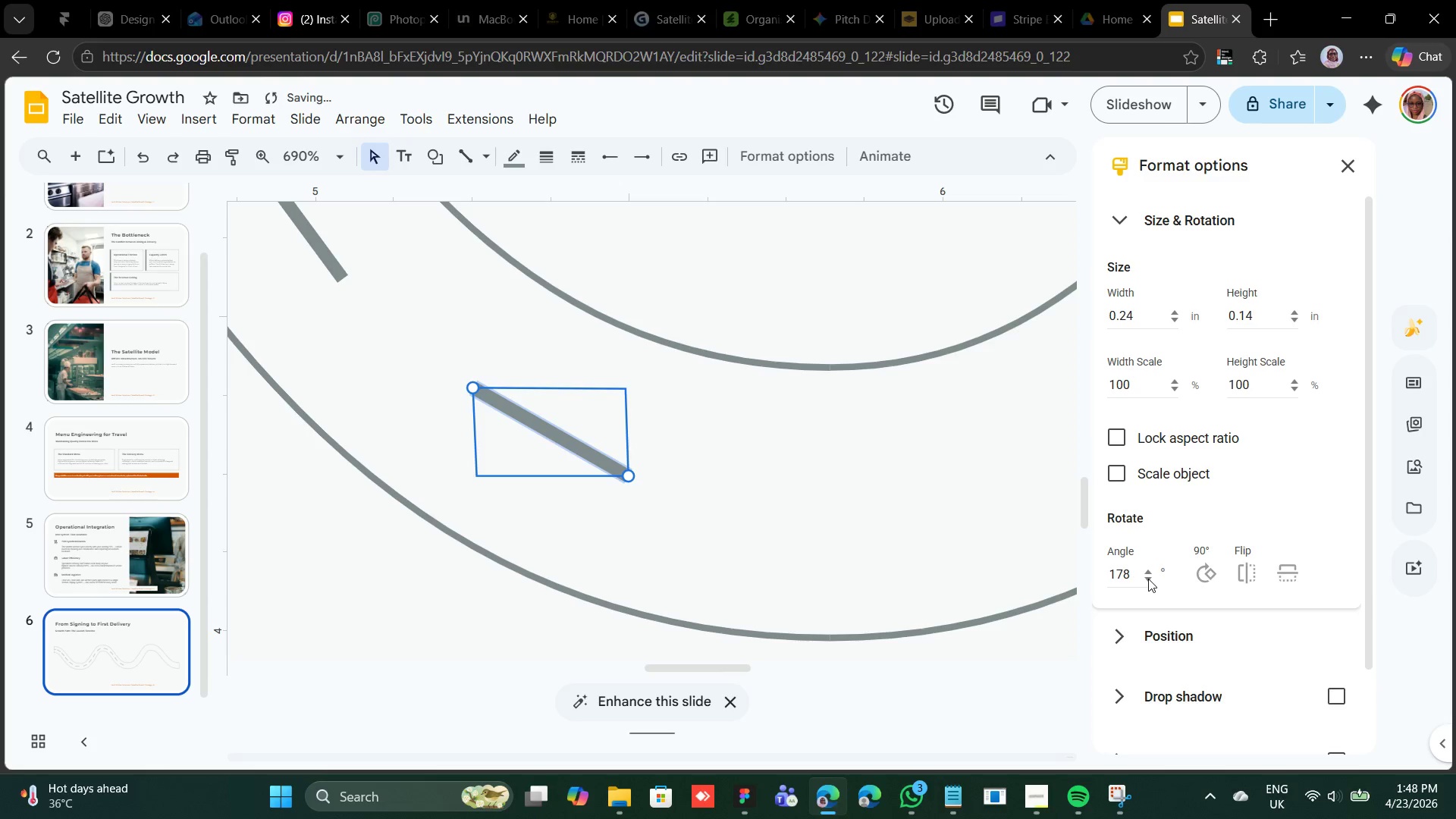 
key(ArrowUp)
 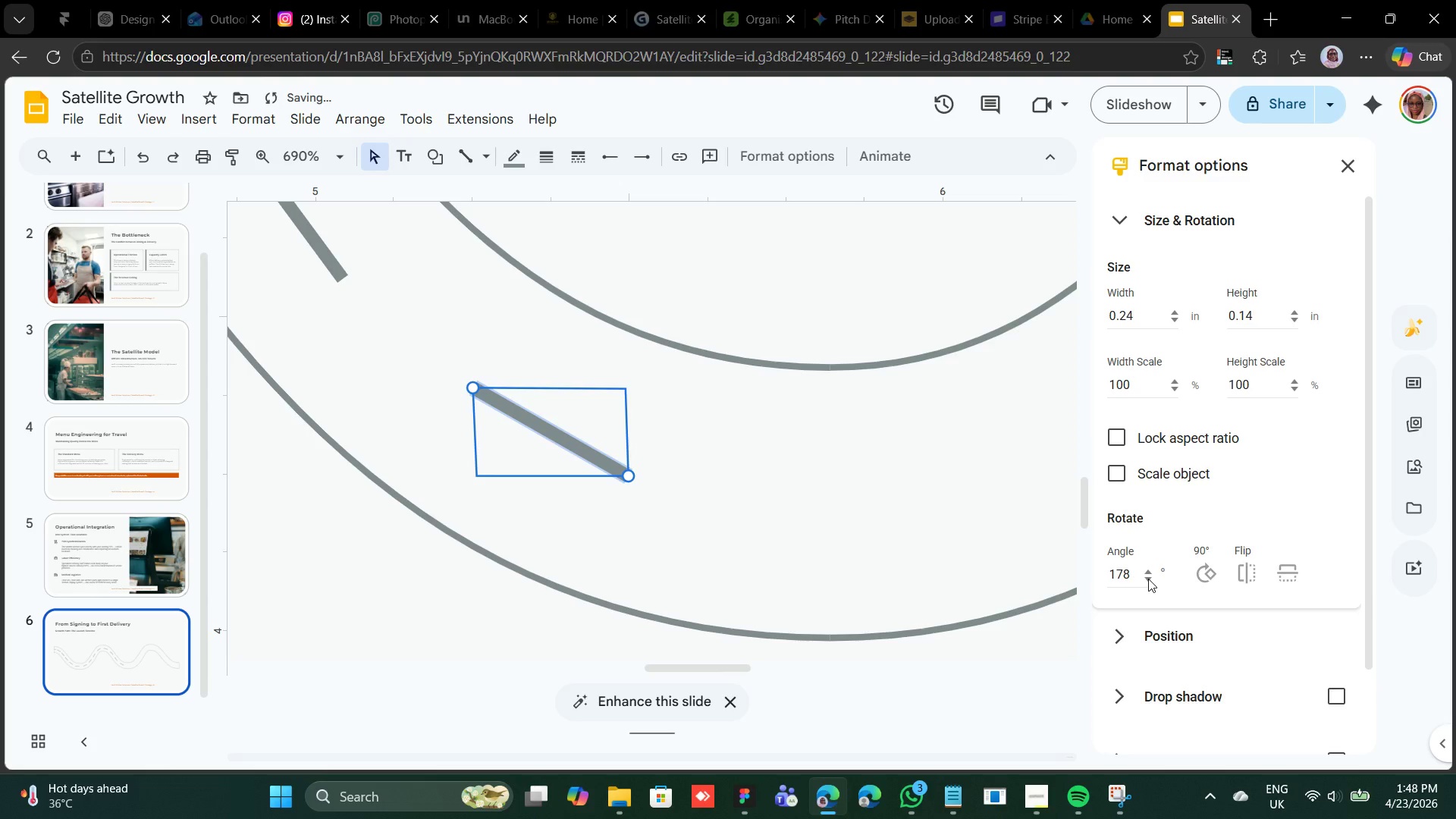 
key(Control+D)
 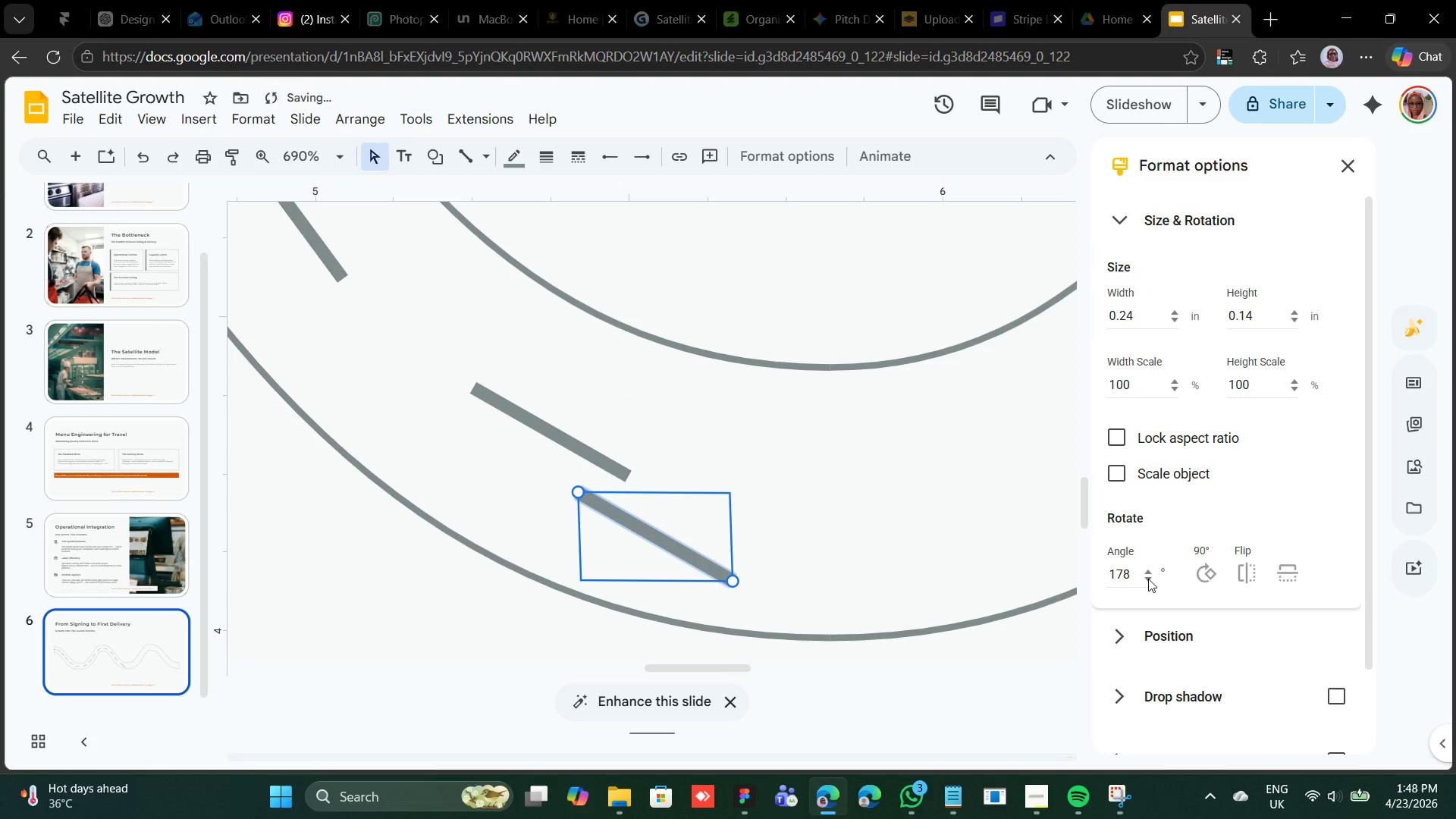 
hold_key(key=ArrowRight, duration=0.39)
 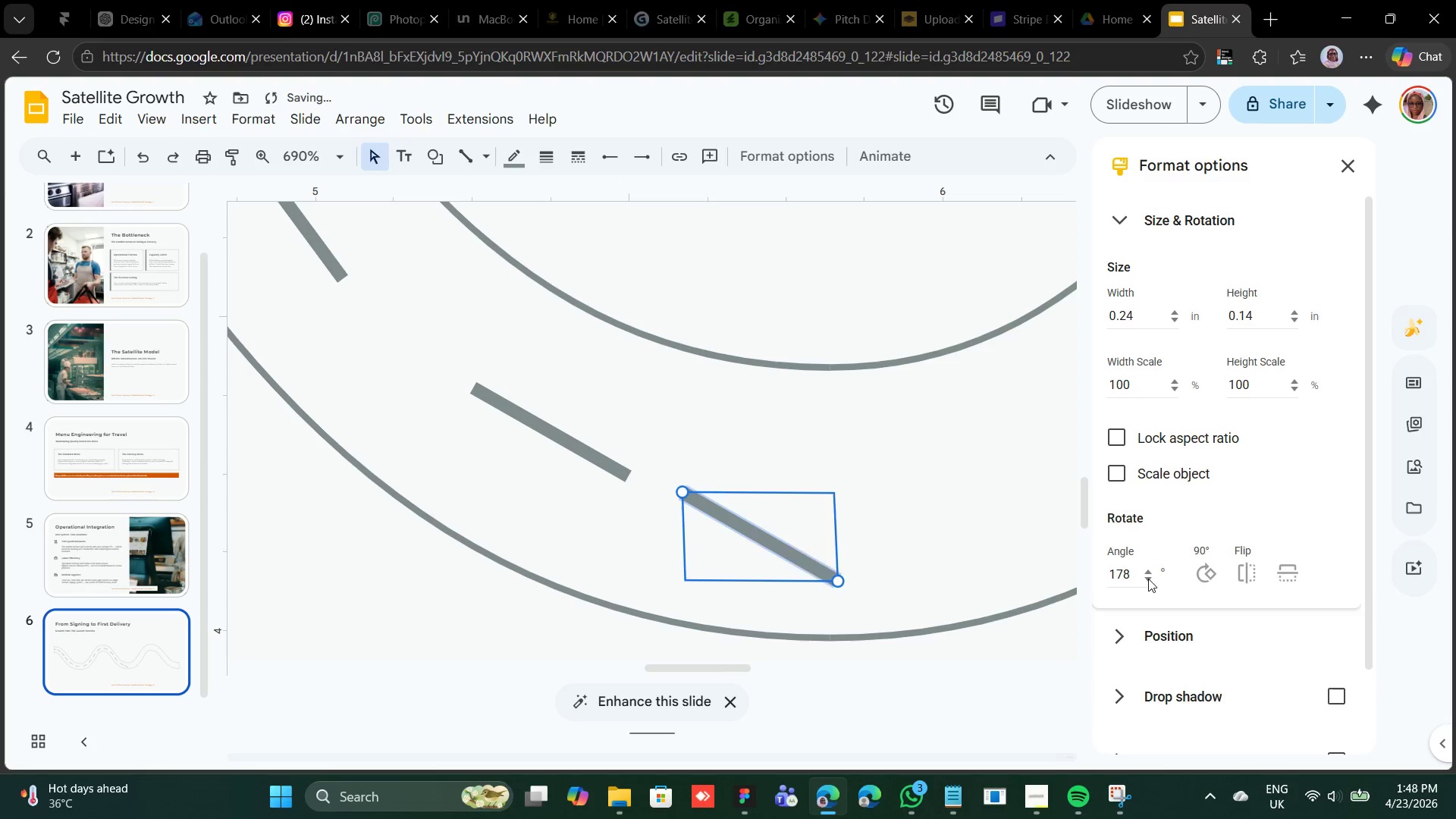 
key(Shift+ArrowRight)
 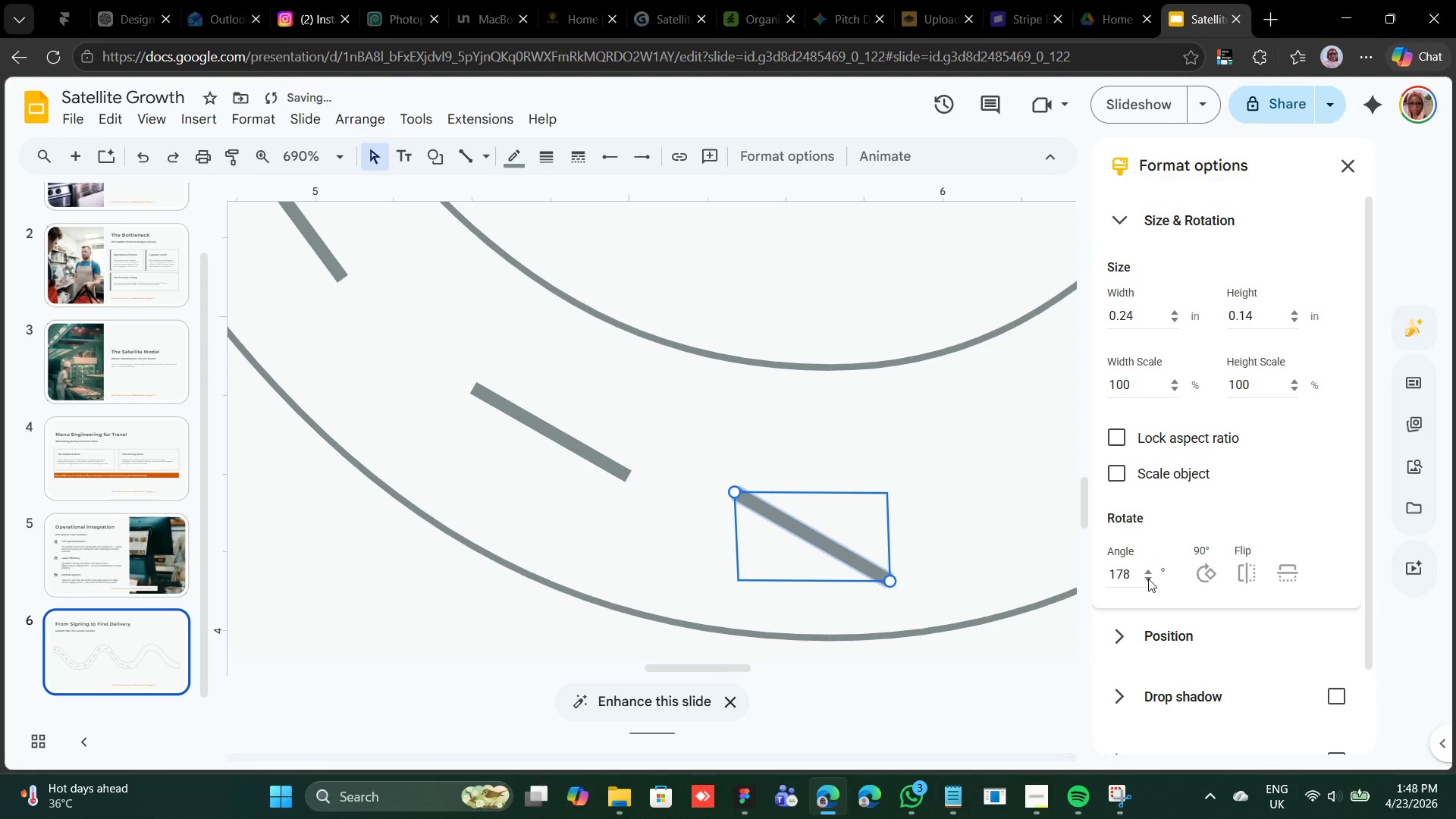 
key(Shift+ArrowRight)
 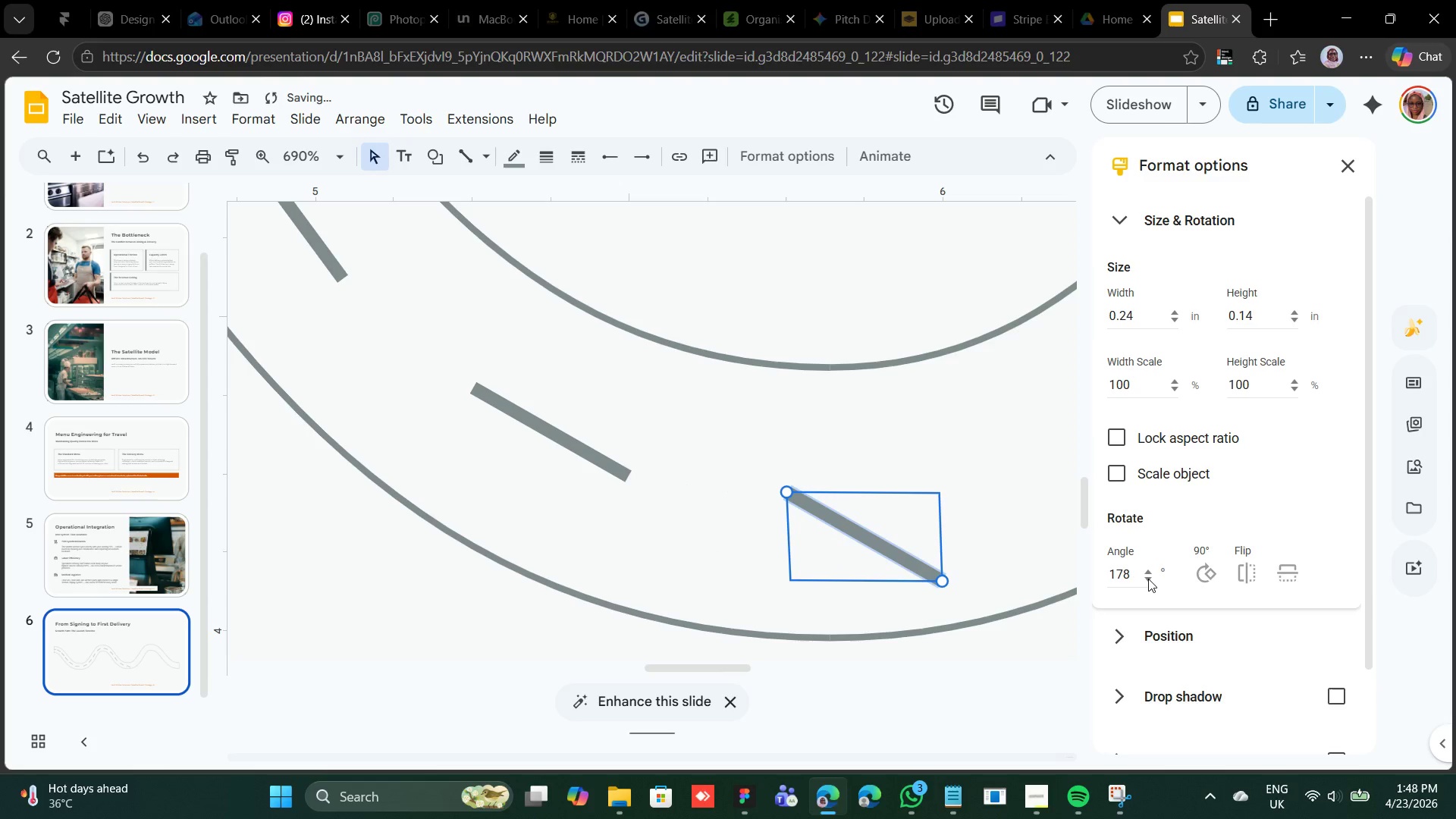 
key(Shift+ArrowRight)
 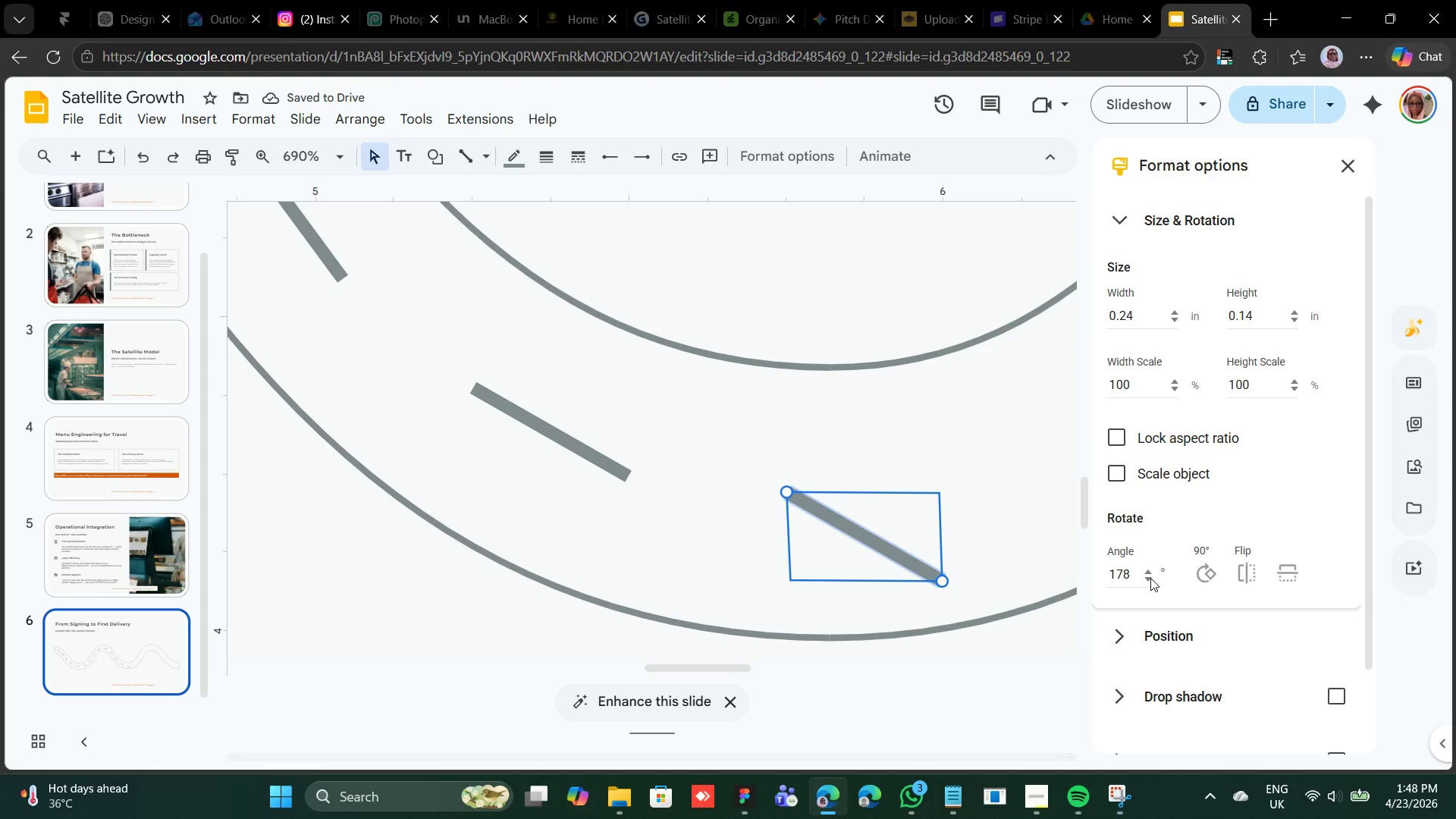 
double_click([1150, 578])
 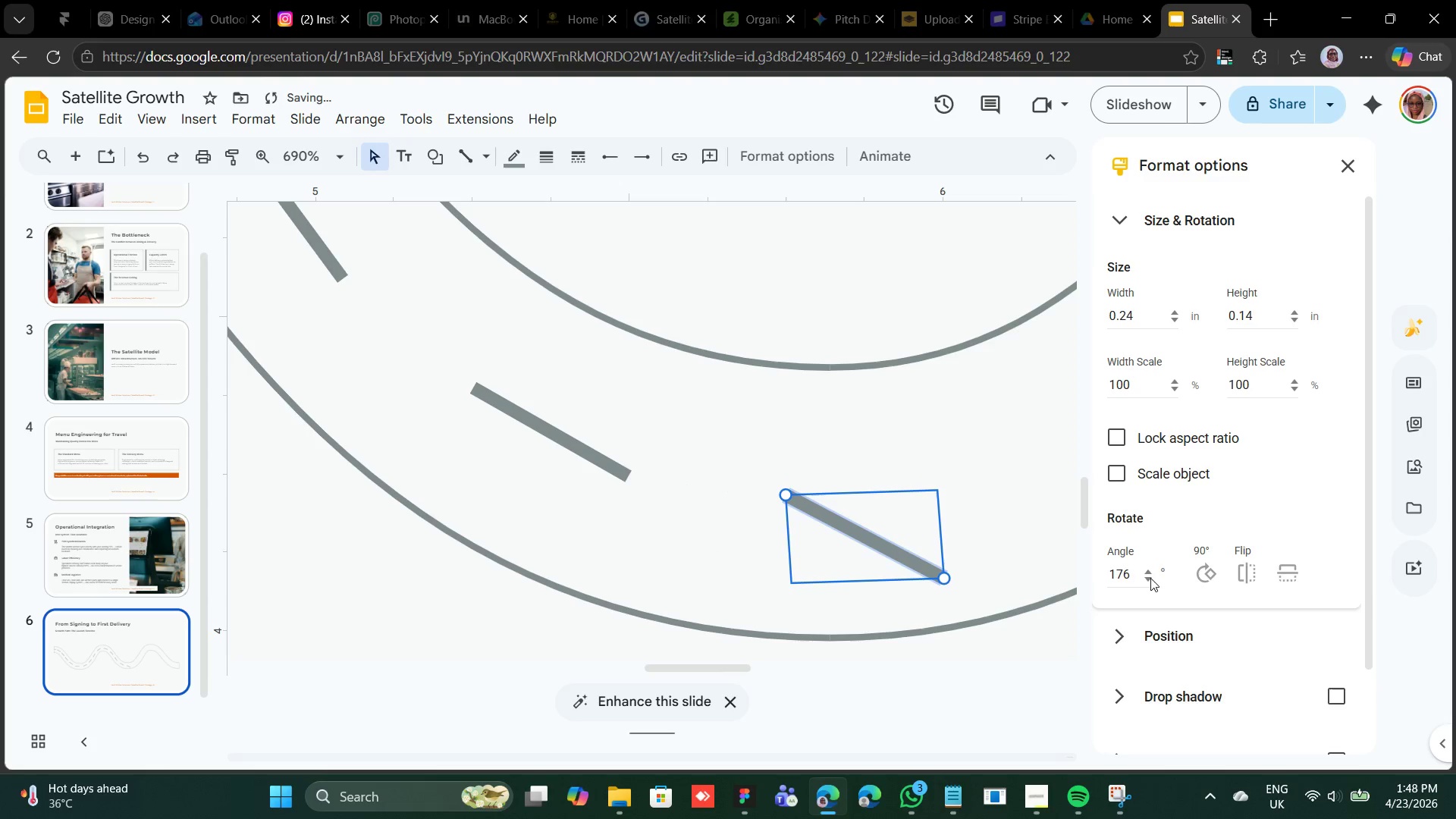 
triple_click([1150, 578])
 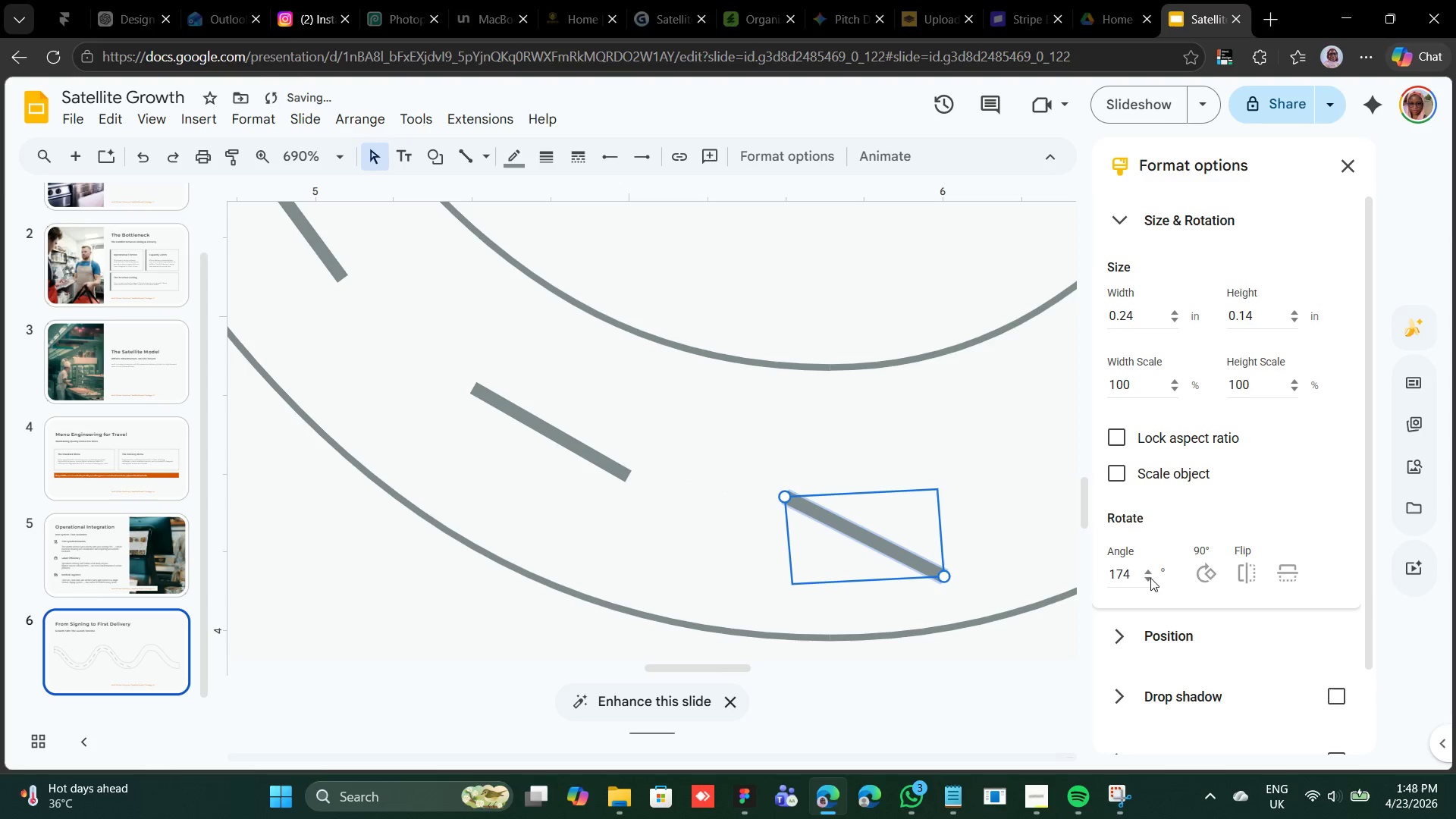 
triple_click([1150, 578])
 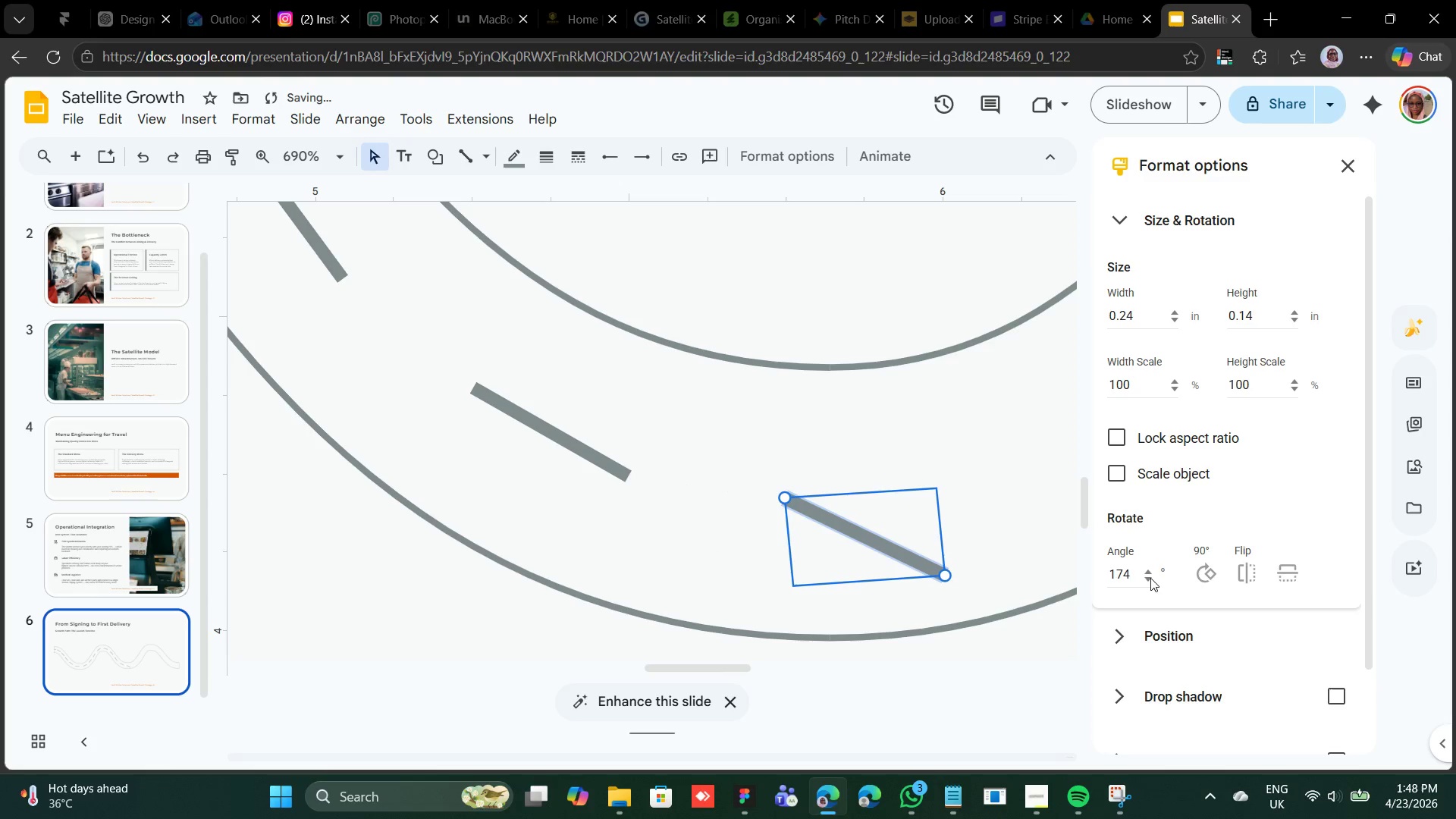 
triple_click([1150, 578])
 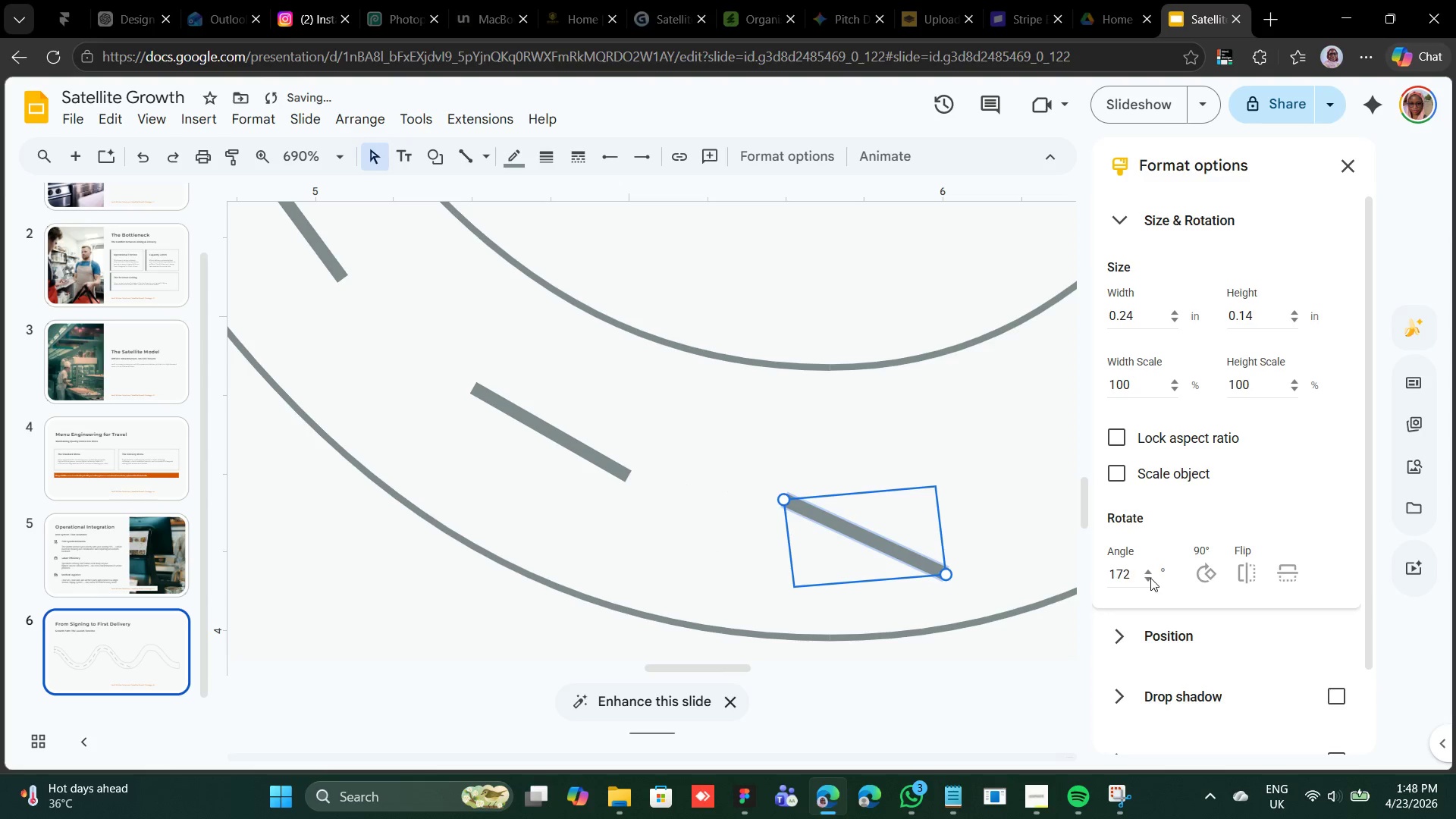 
triple_click([1150, 578])
 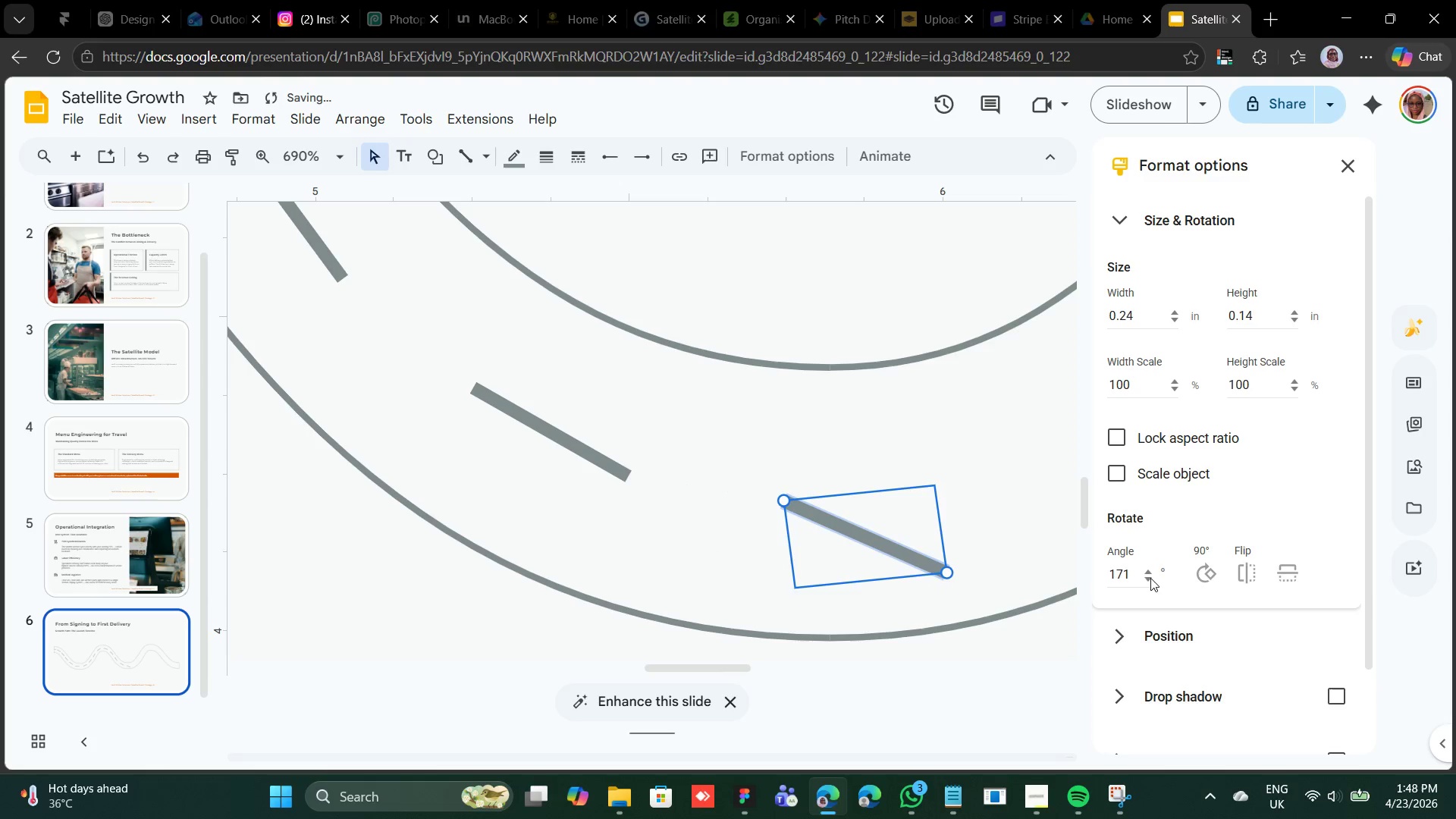 
triple_click([1150, 578])
 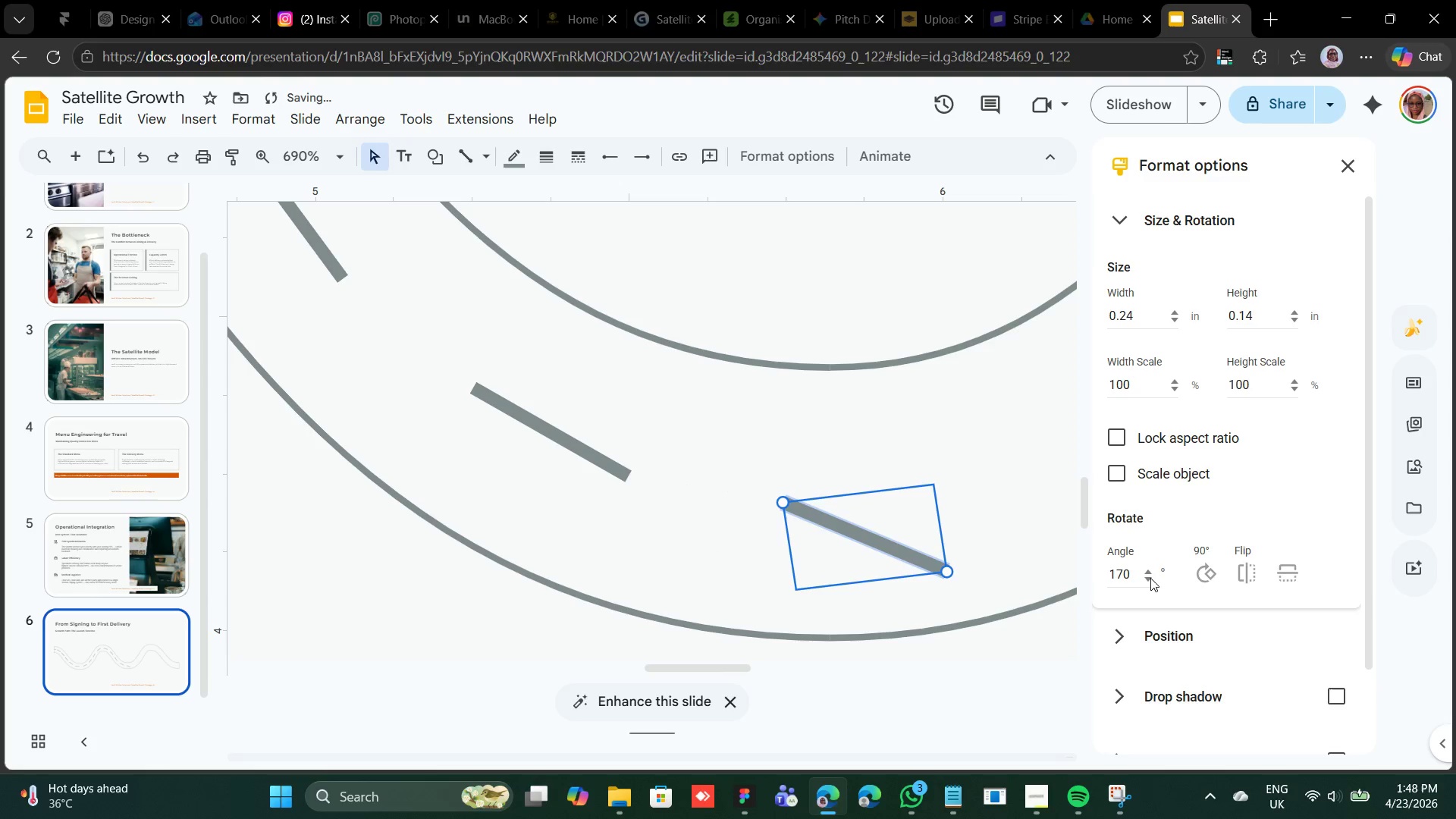 
triple_click([1150, 578])
 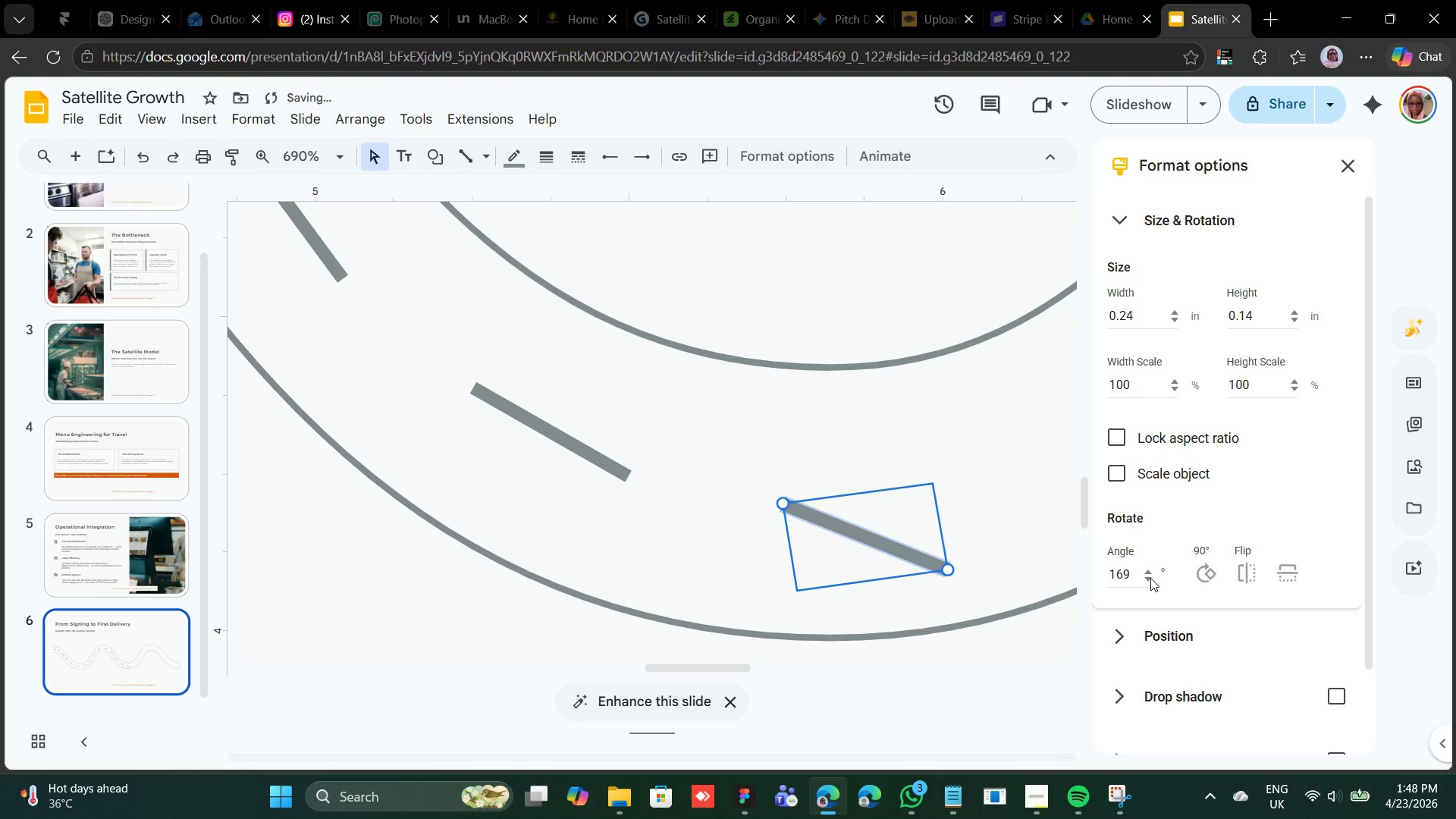 
triple_click([1150, 578])
 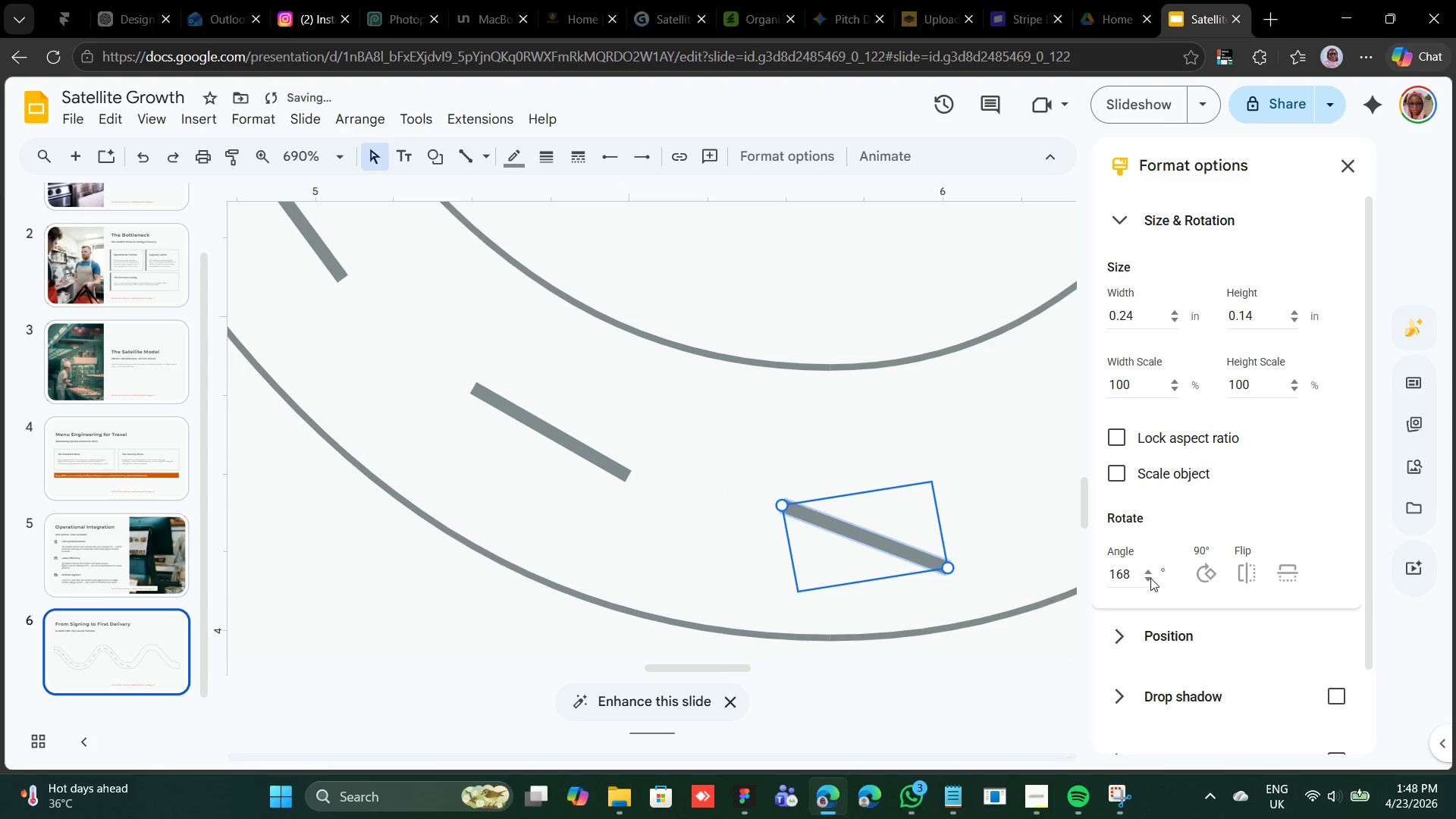 
triple_click([1150, 578])
 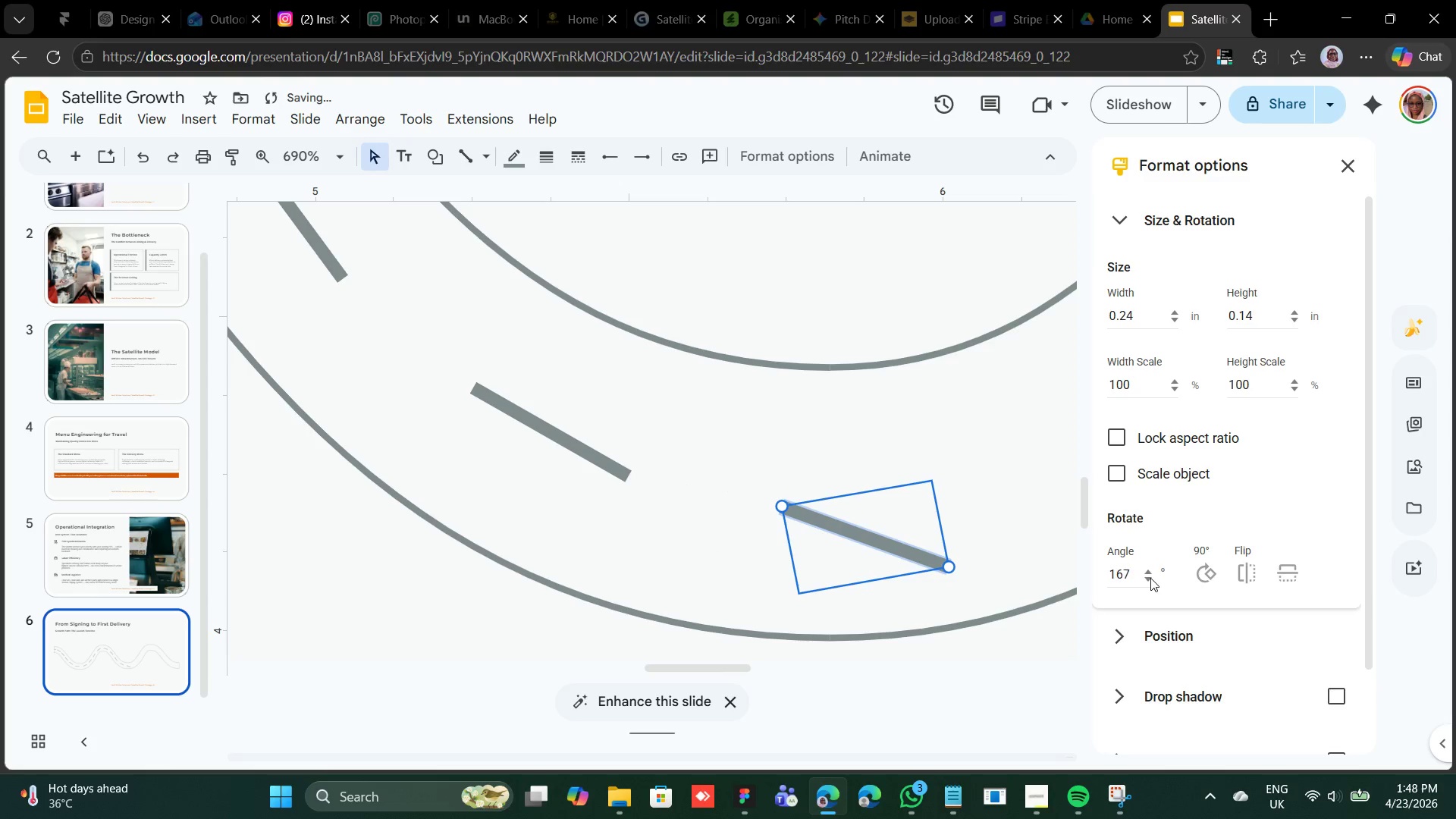 
triple_click([1150, 578])
 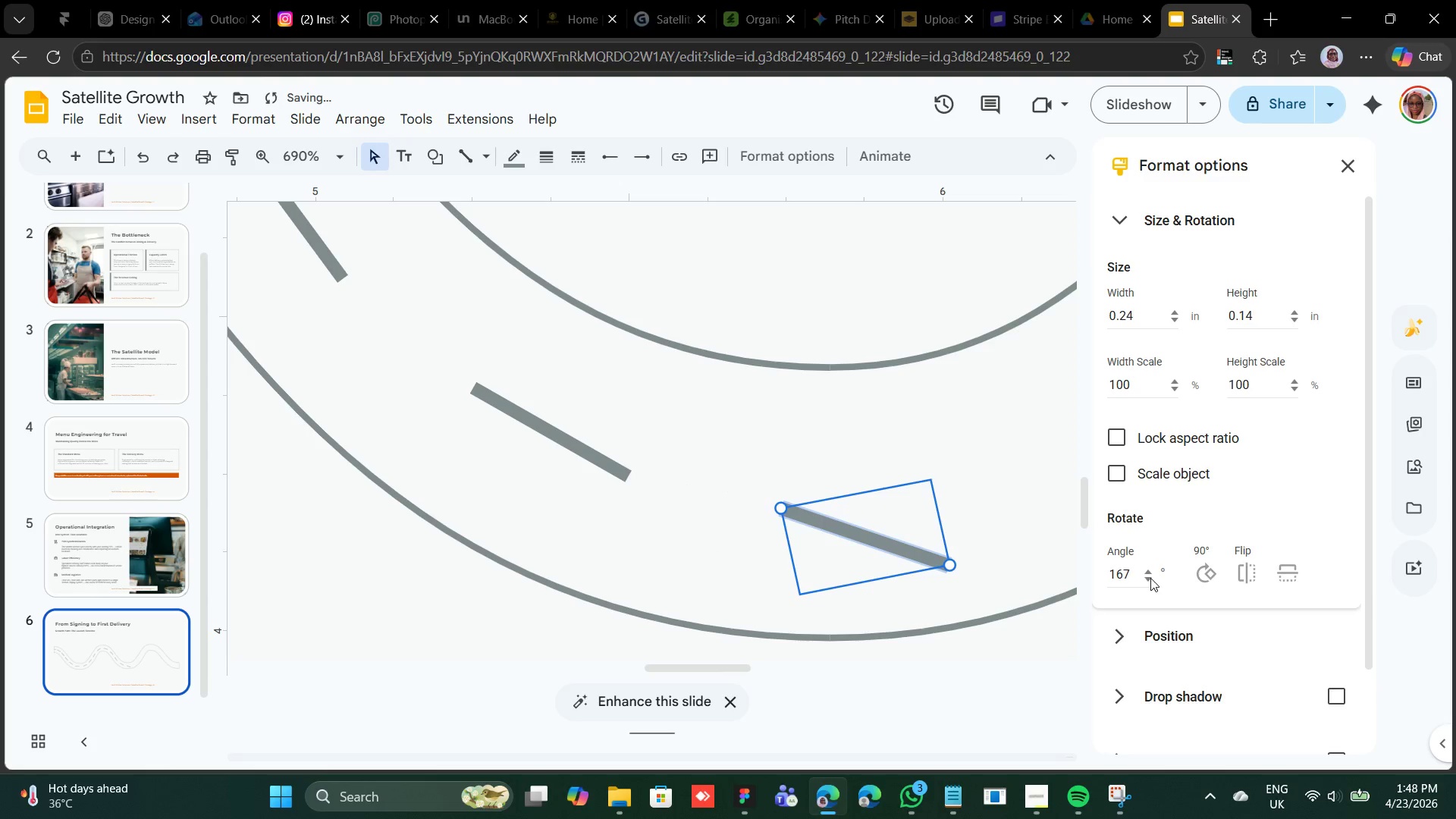 
triple_click([1150, 578])
 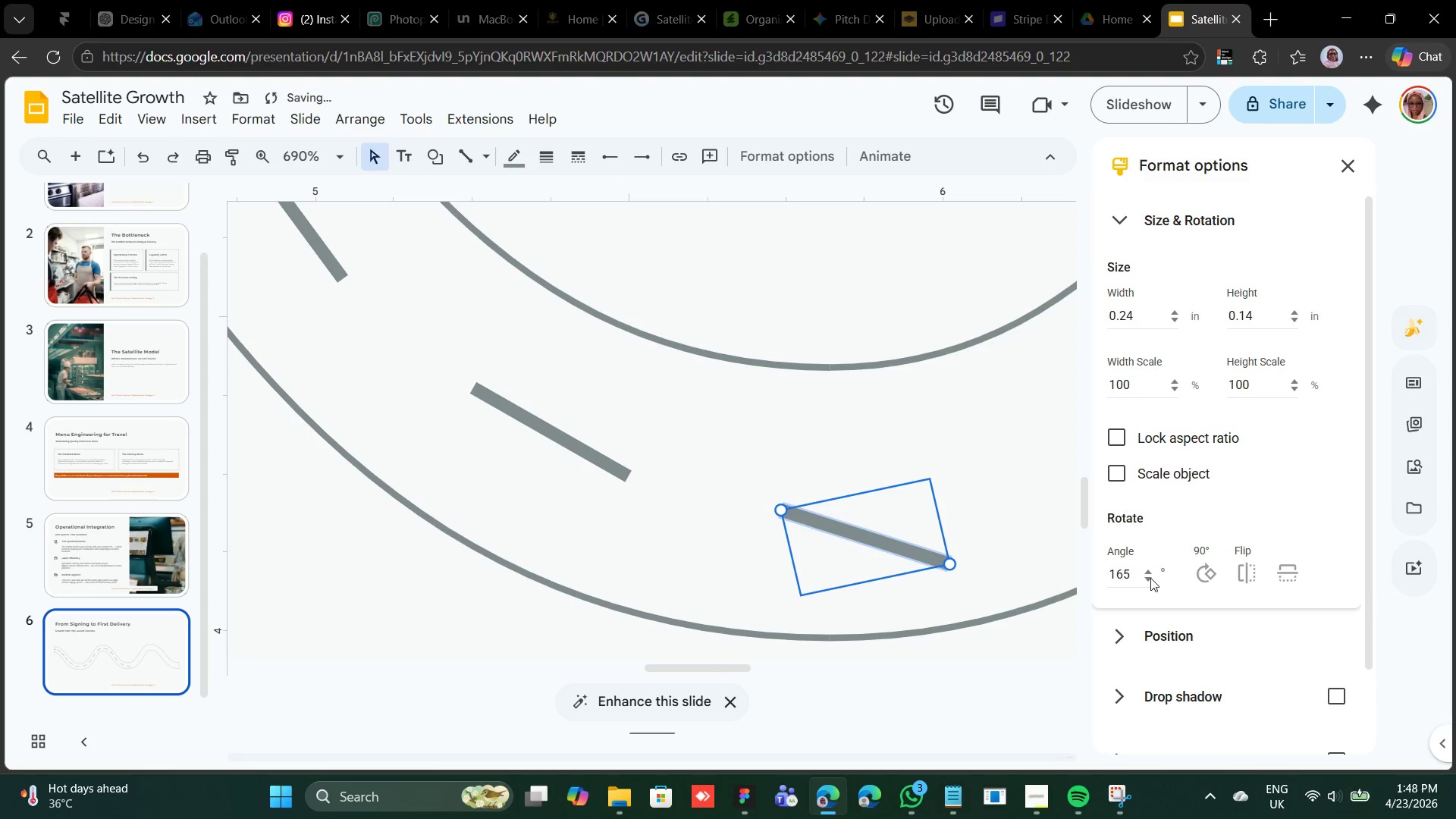 
triple_click([1150, 578])
 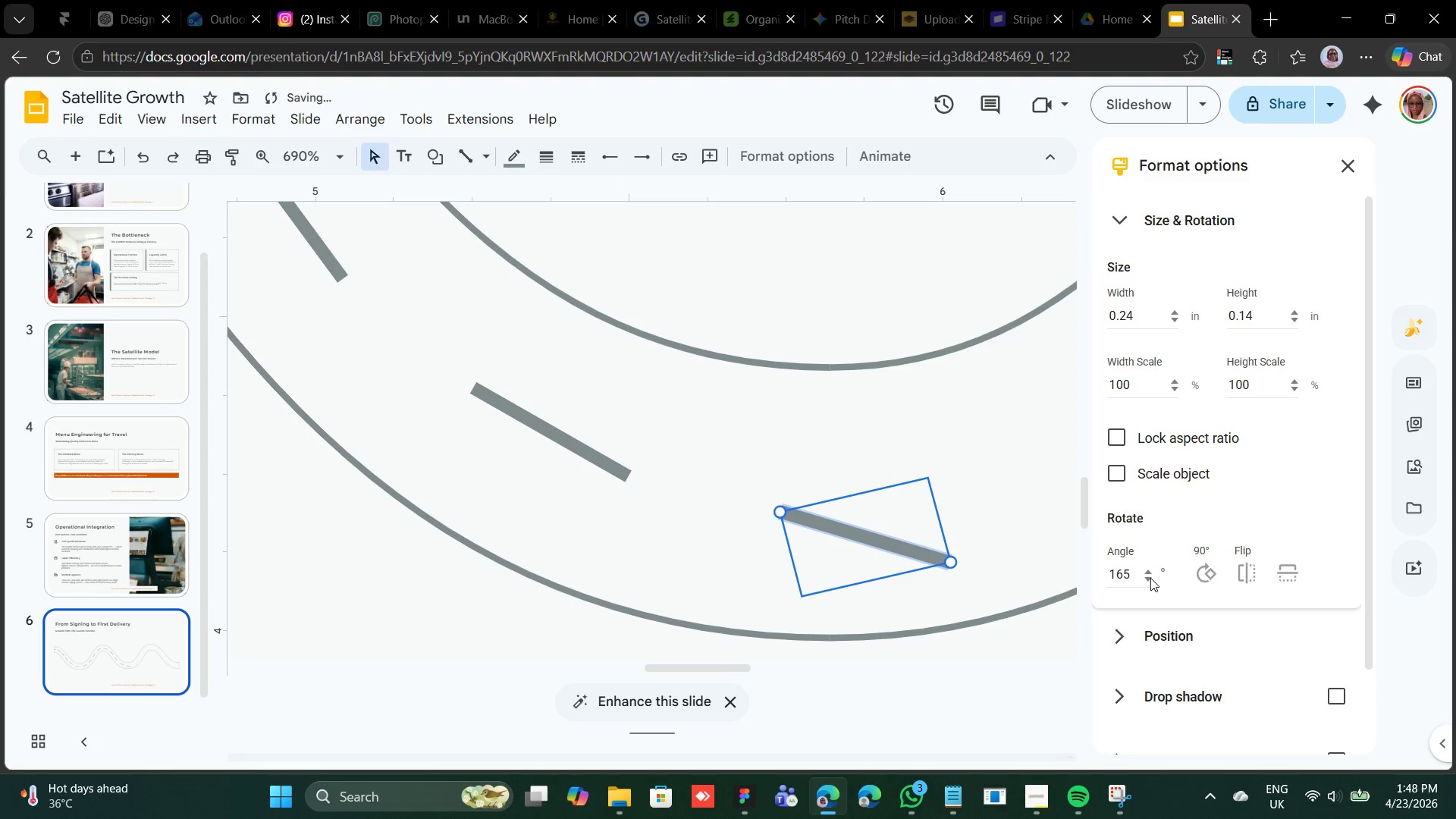 
triple_click([1150, 578])
 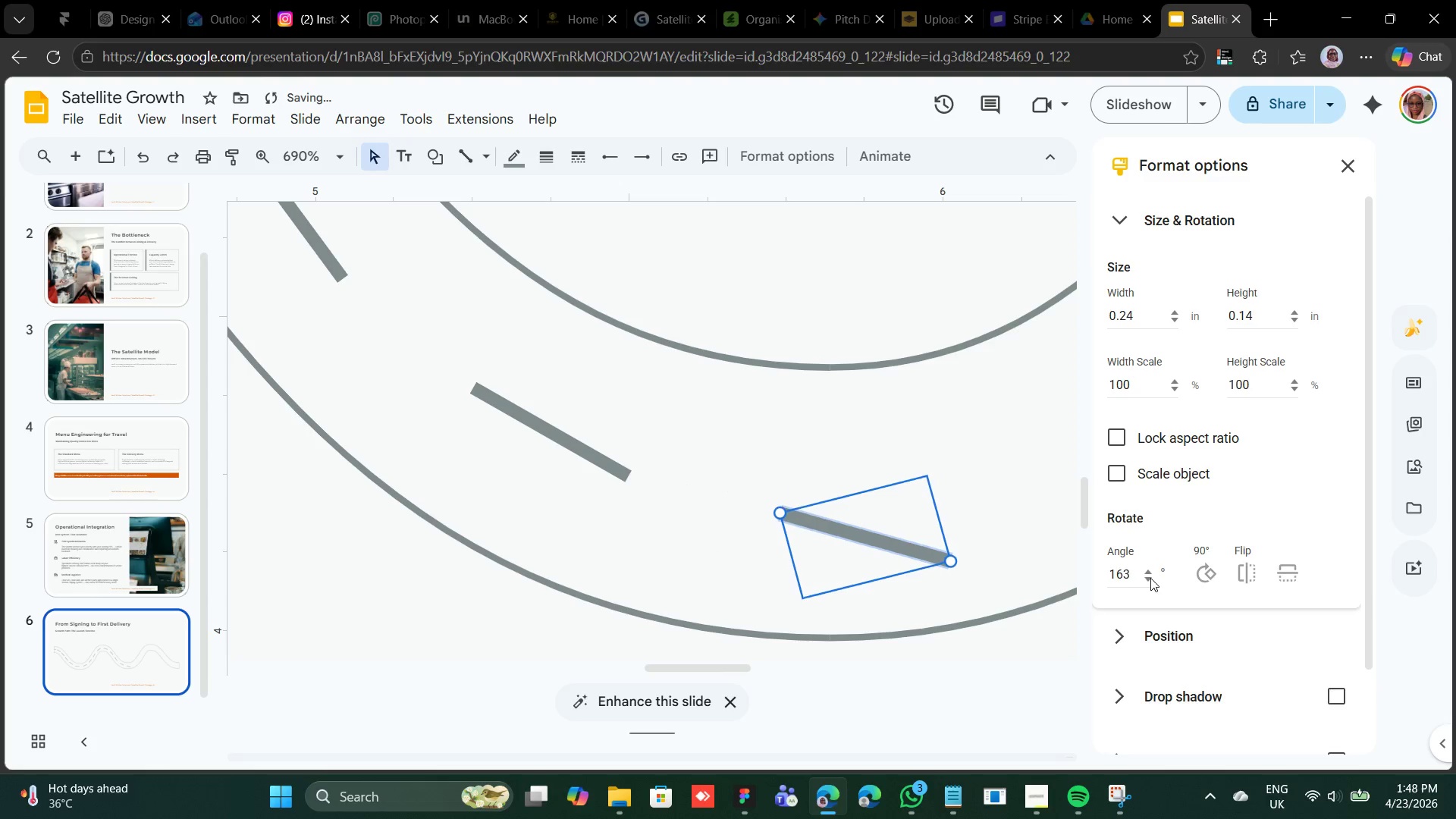 
triple_click([1150, 578])
 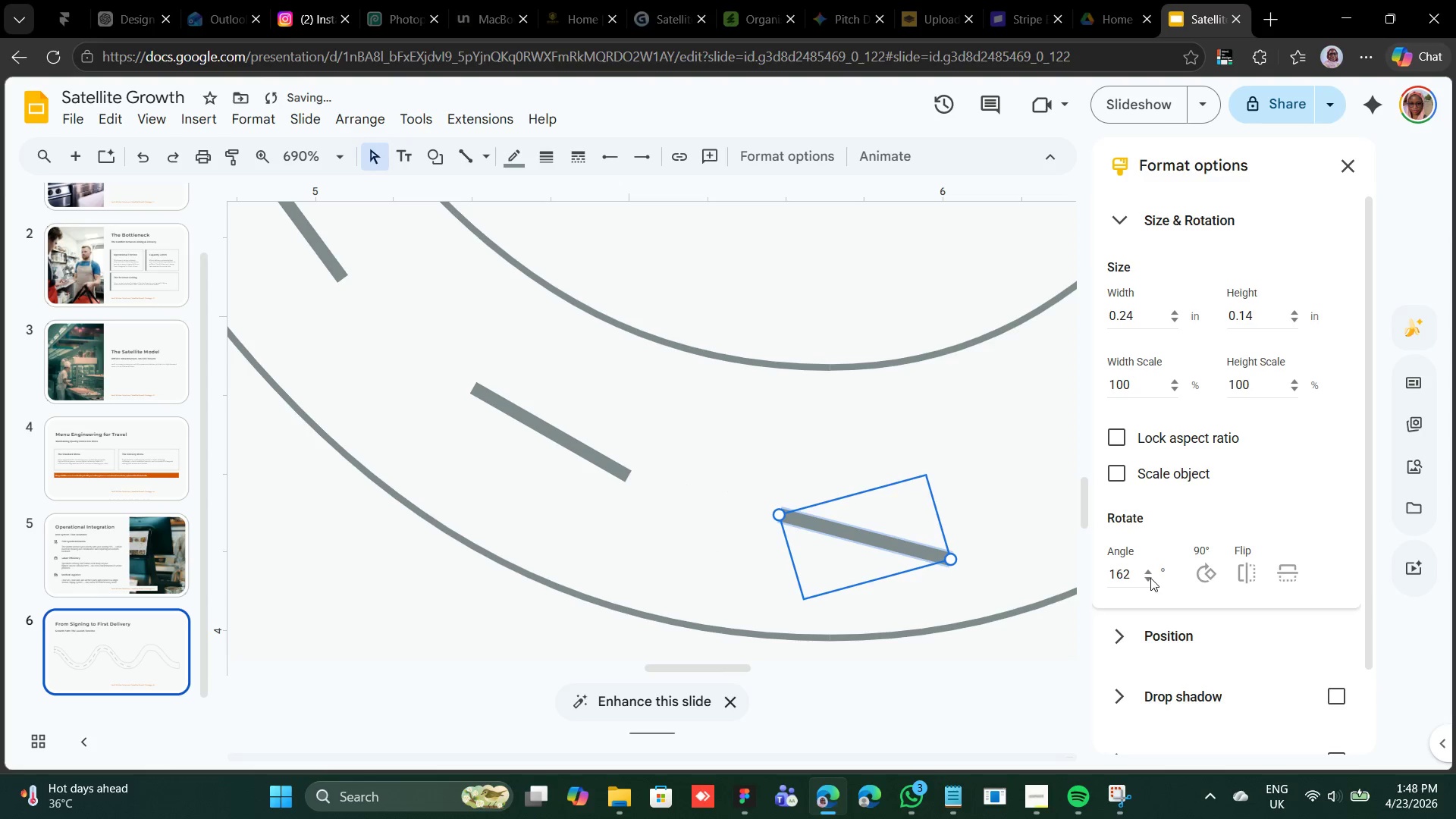 
triple_click([1150, 578])
 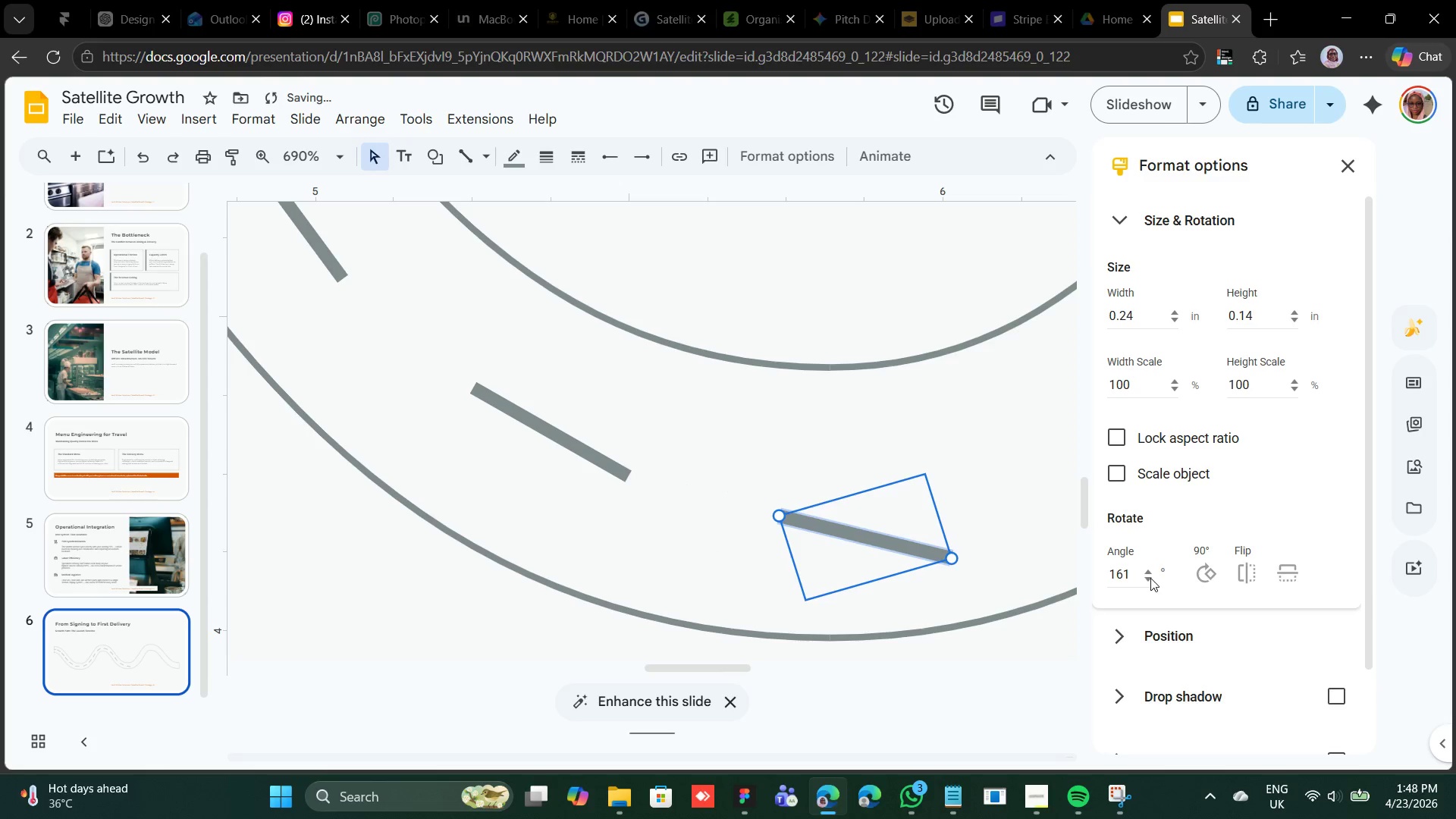 
triple_click([1150, 578])
 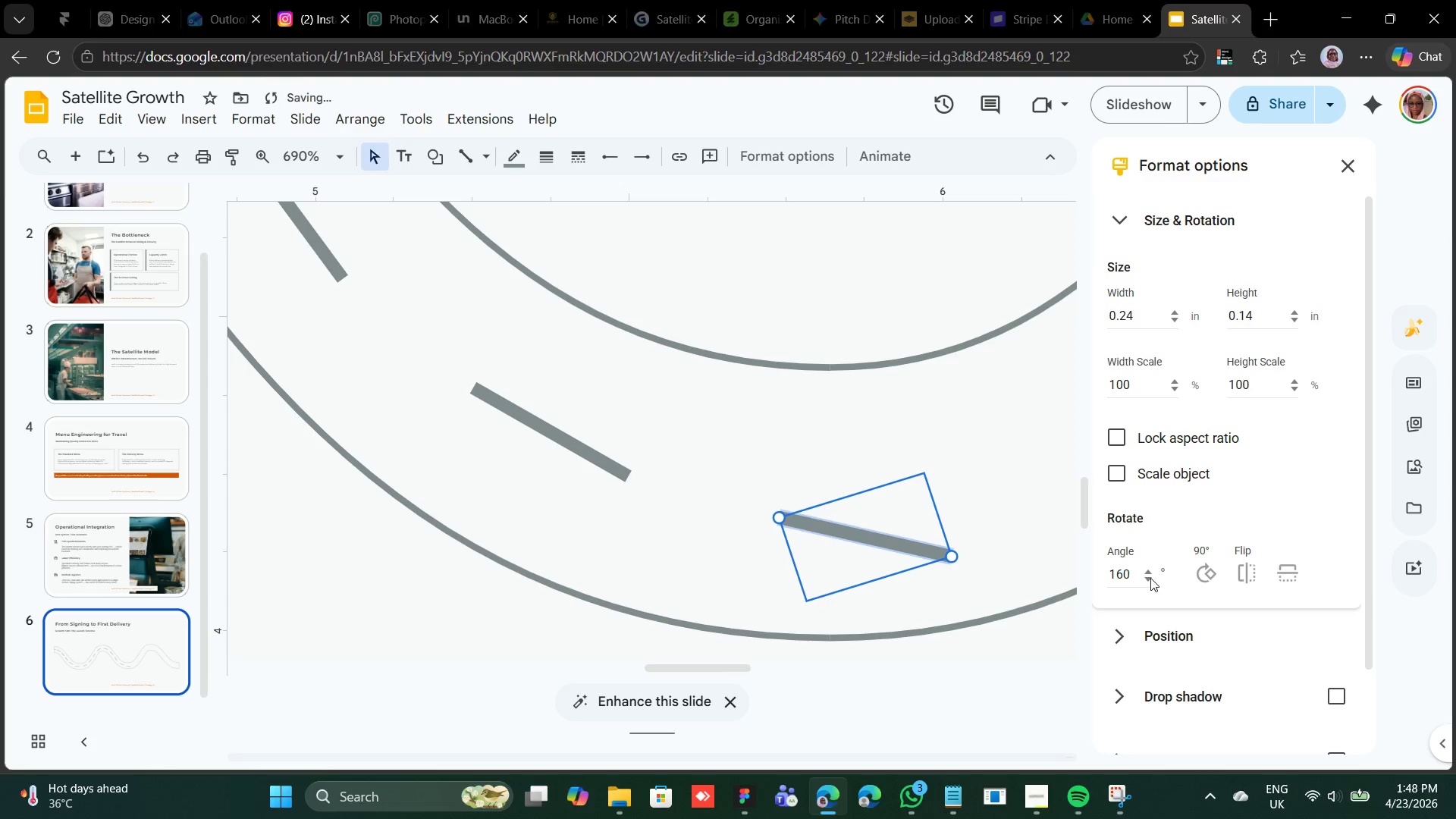 
triple_click([1150, 578])
 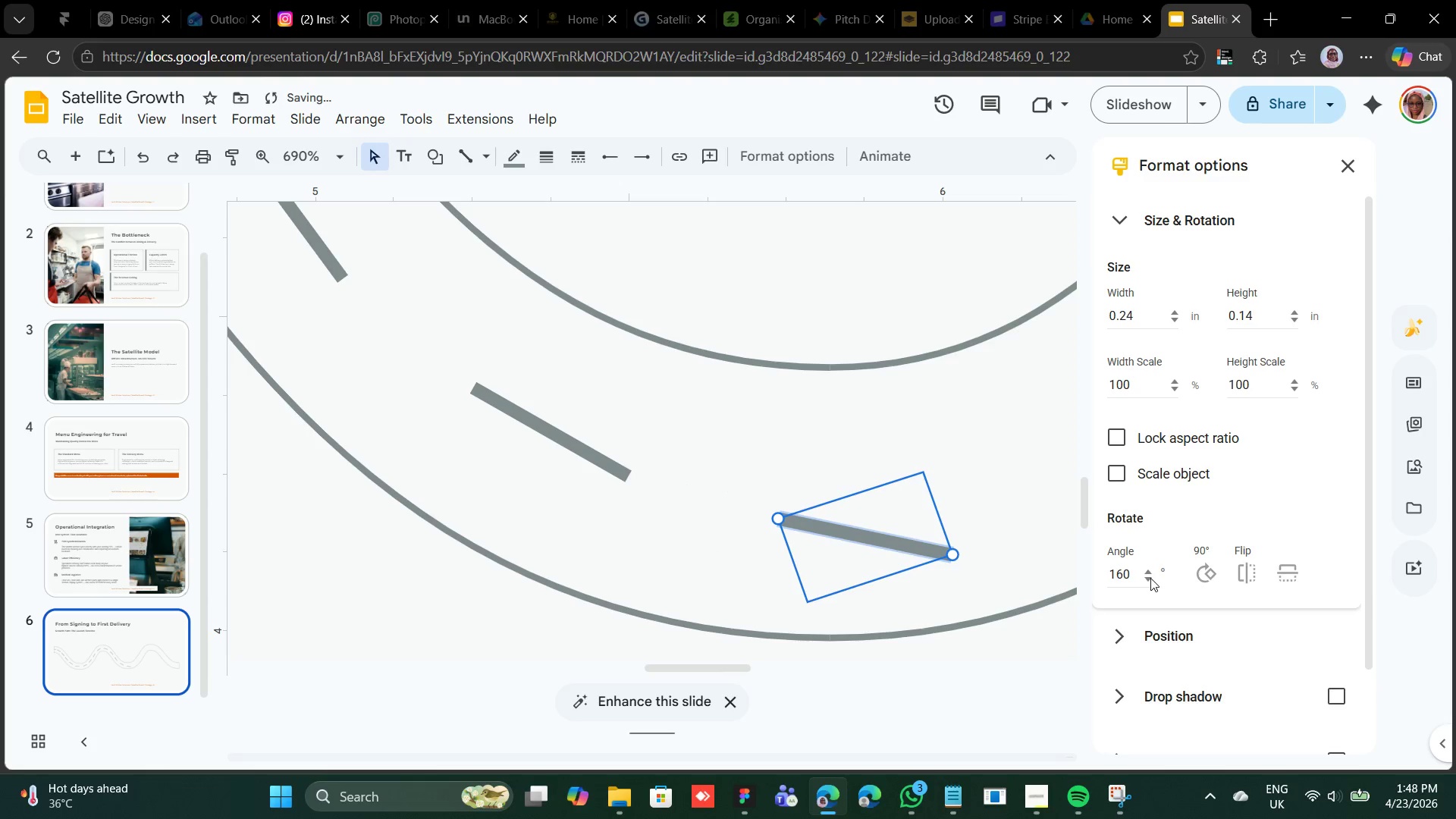 
triple_click([1150, 578])
 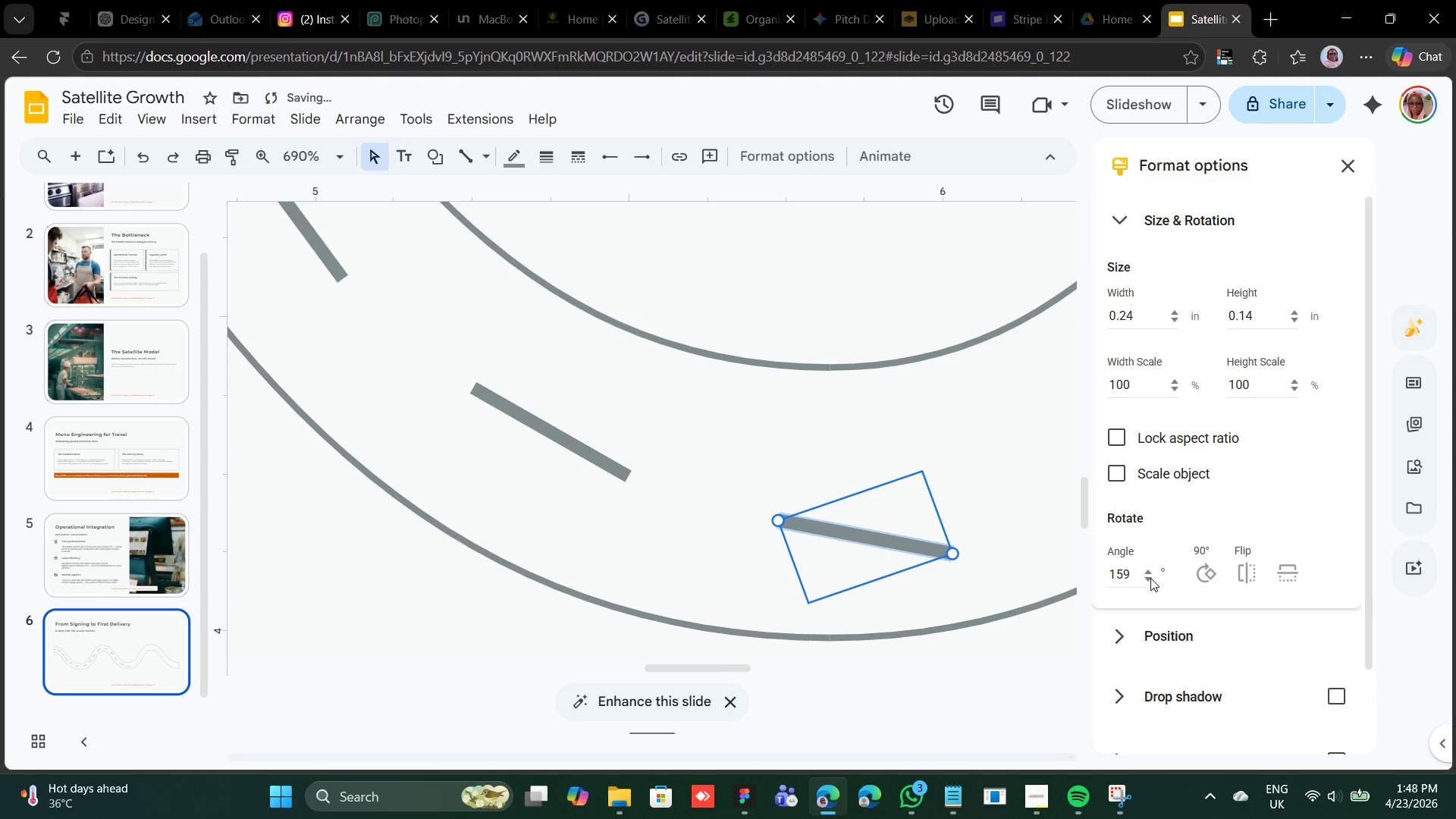 
triple_click([1150, 578])
 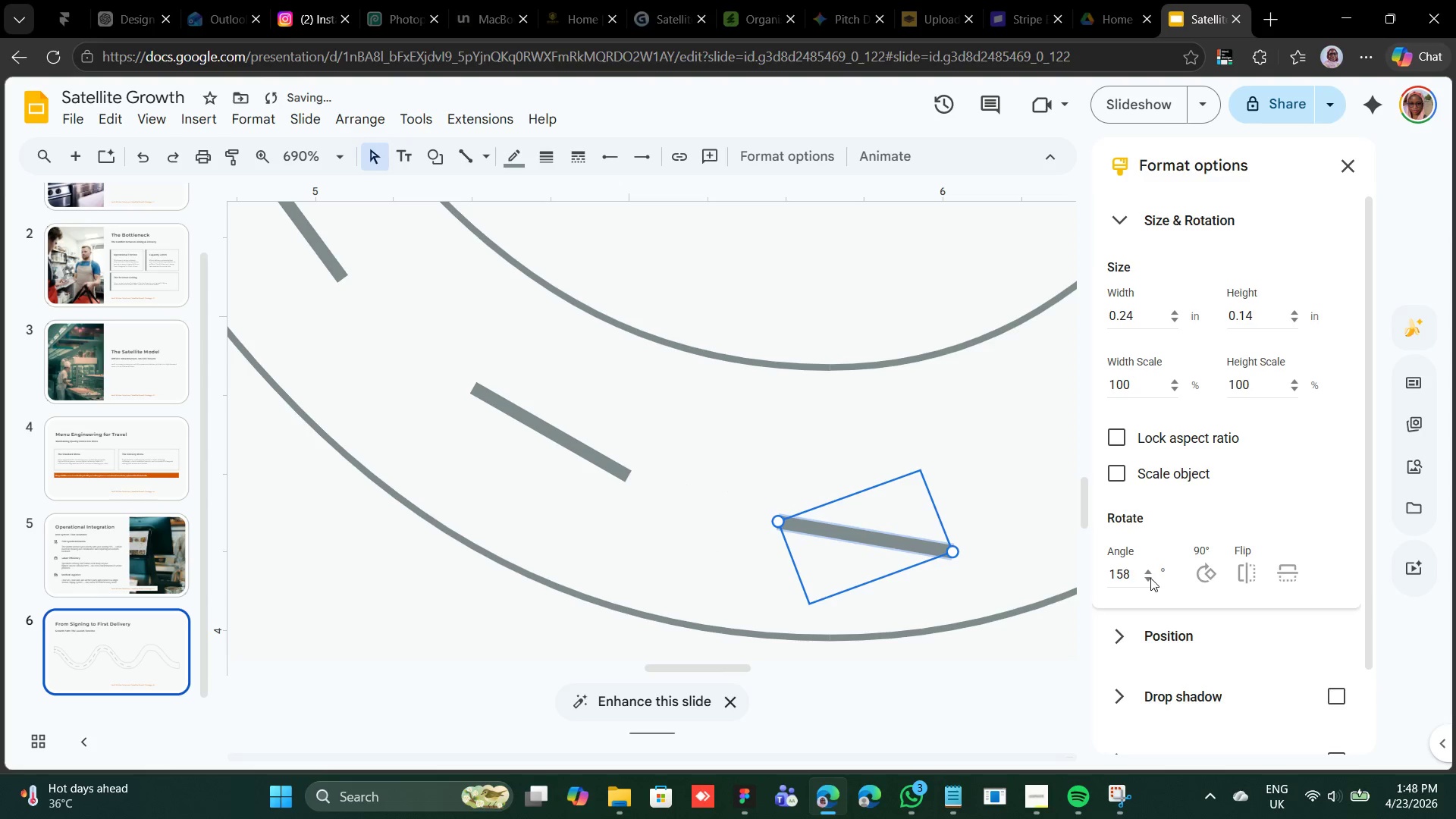 
triple_click([1150, 578])
 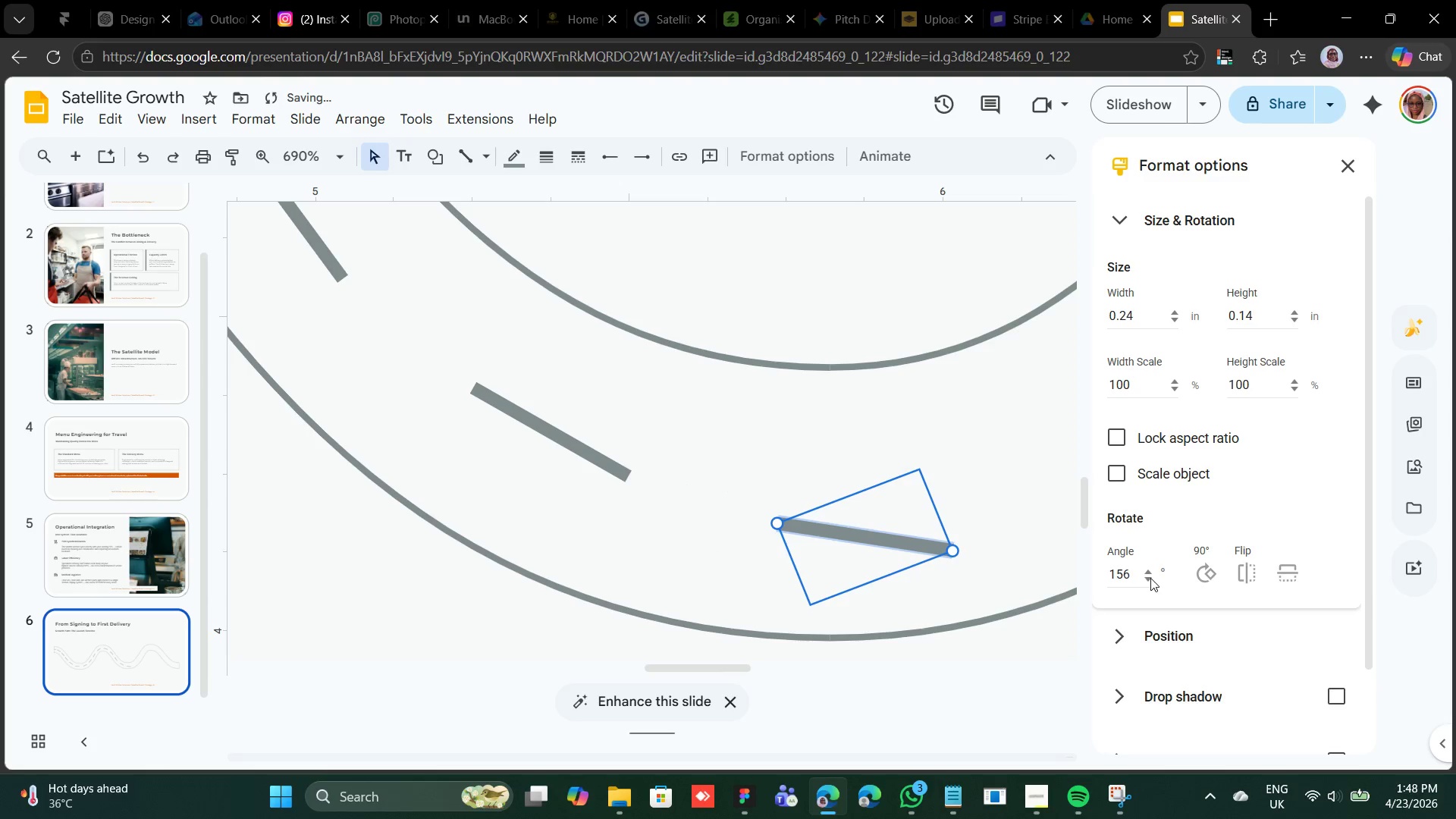 
triple_click([1150, 578])
 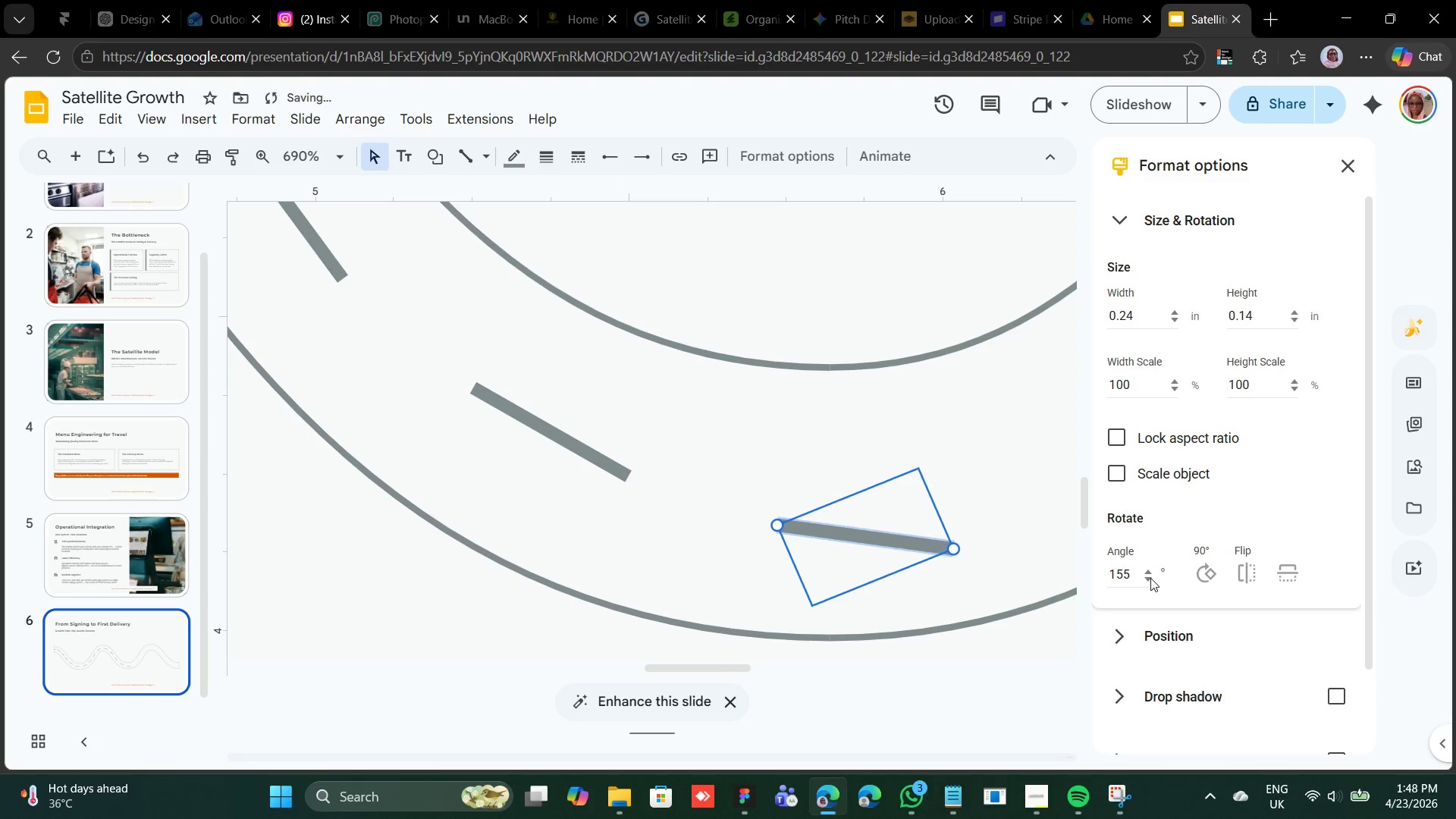 
triple_click([1150, 578])
 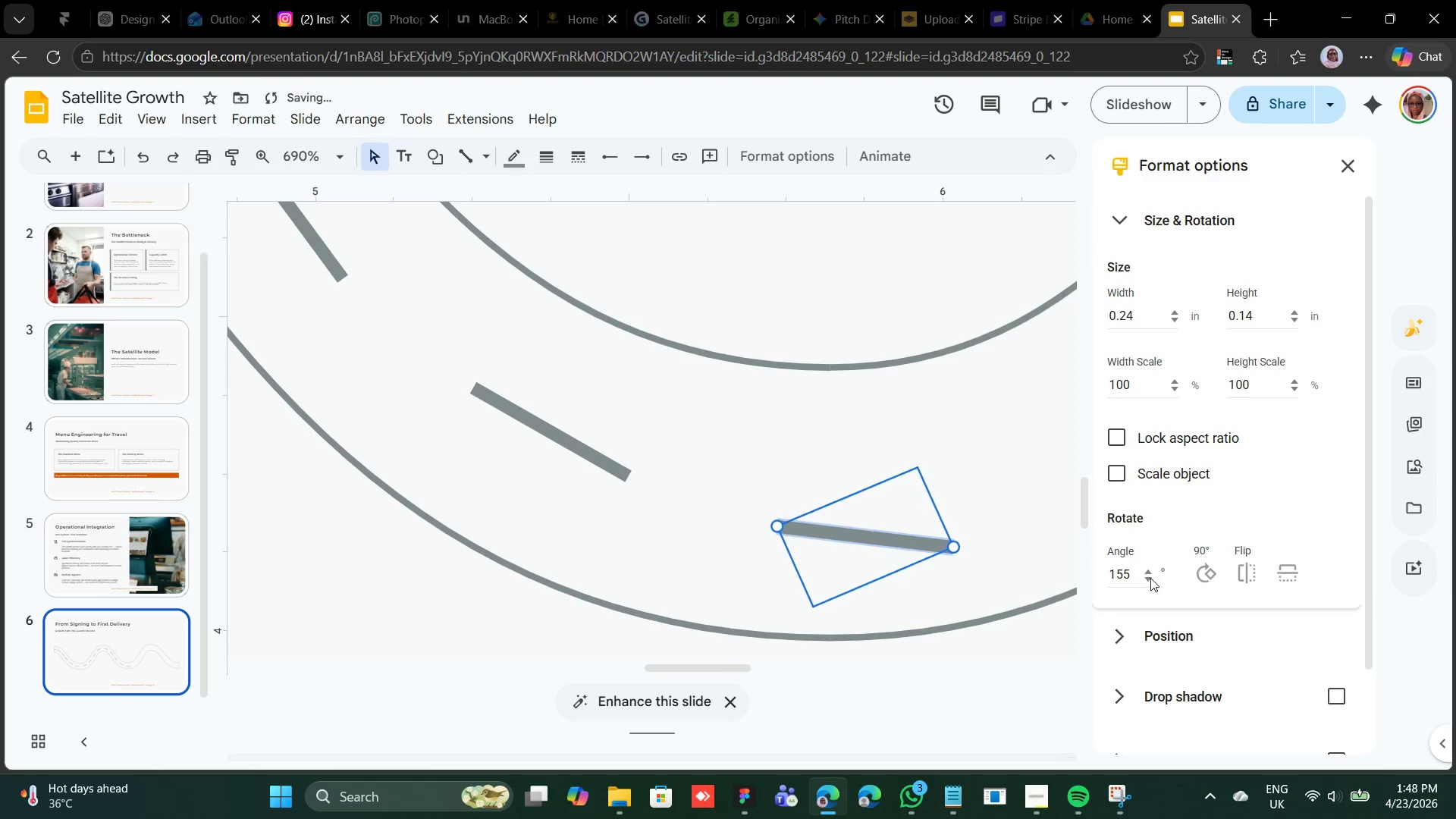 
triple_click([1150, 578])
 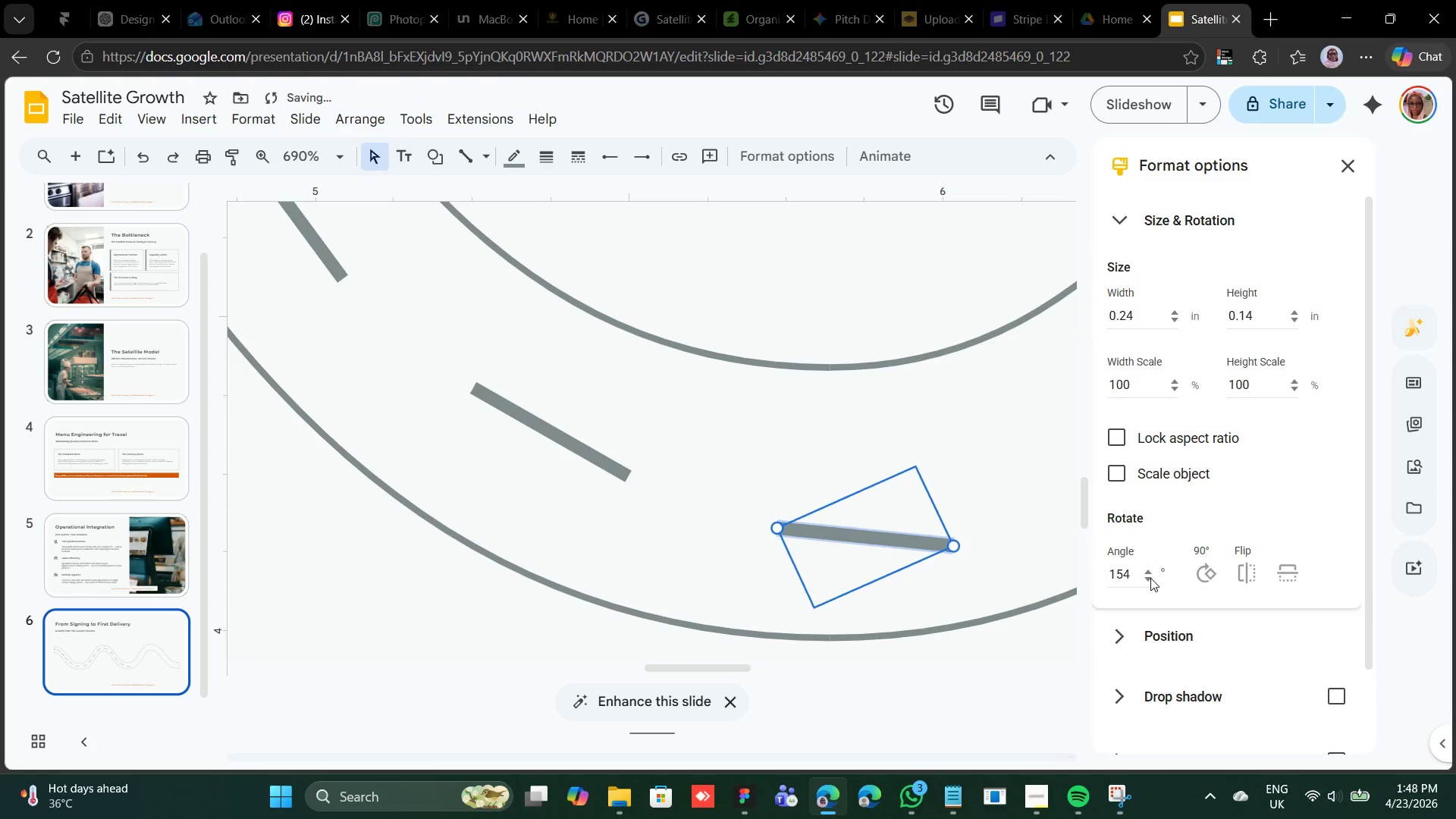 
triple_click([1150, 578])
 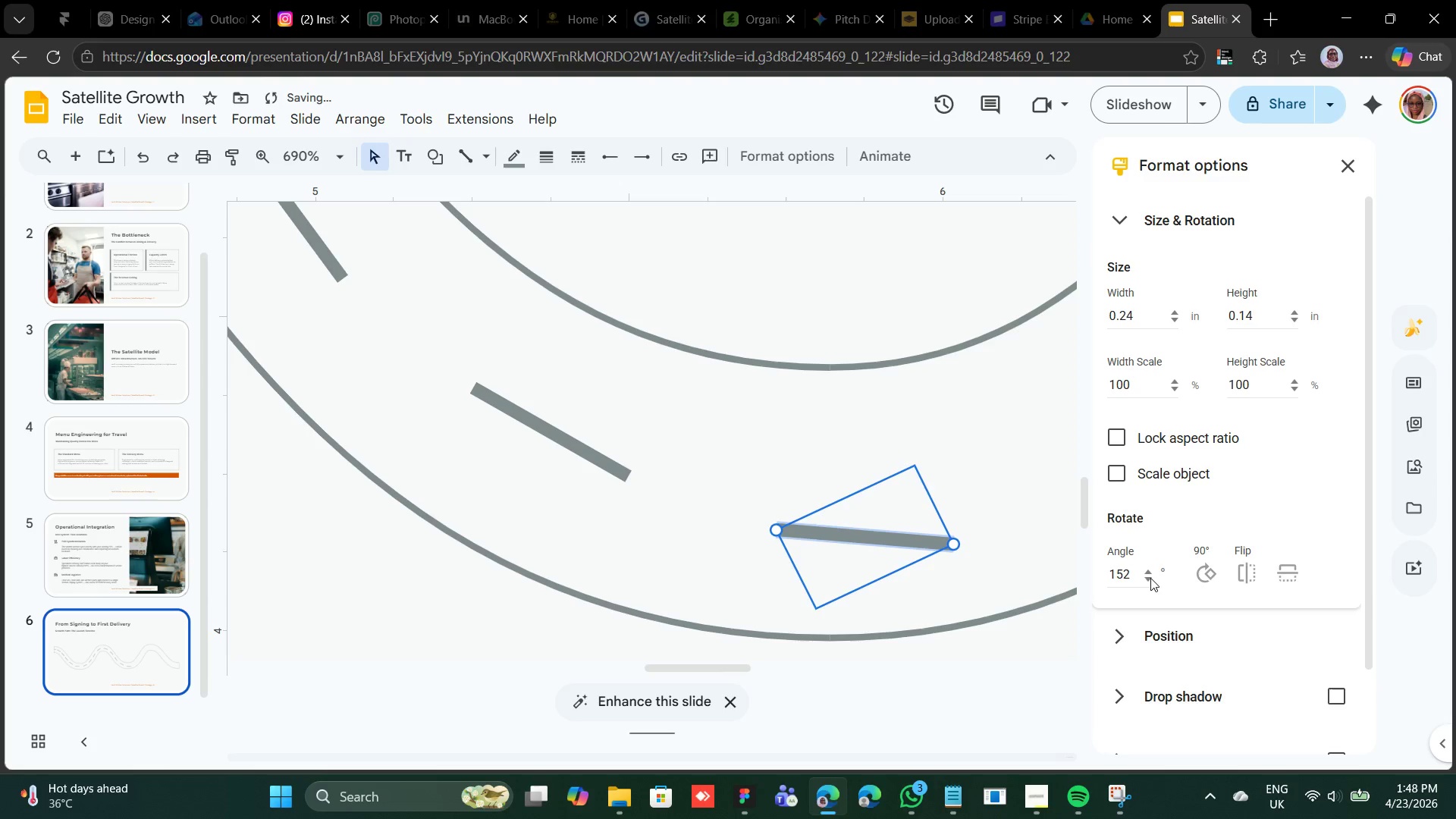 
triple_click([1150, 578])
 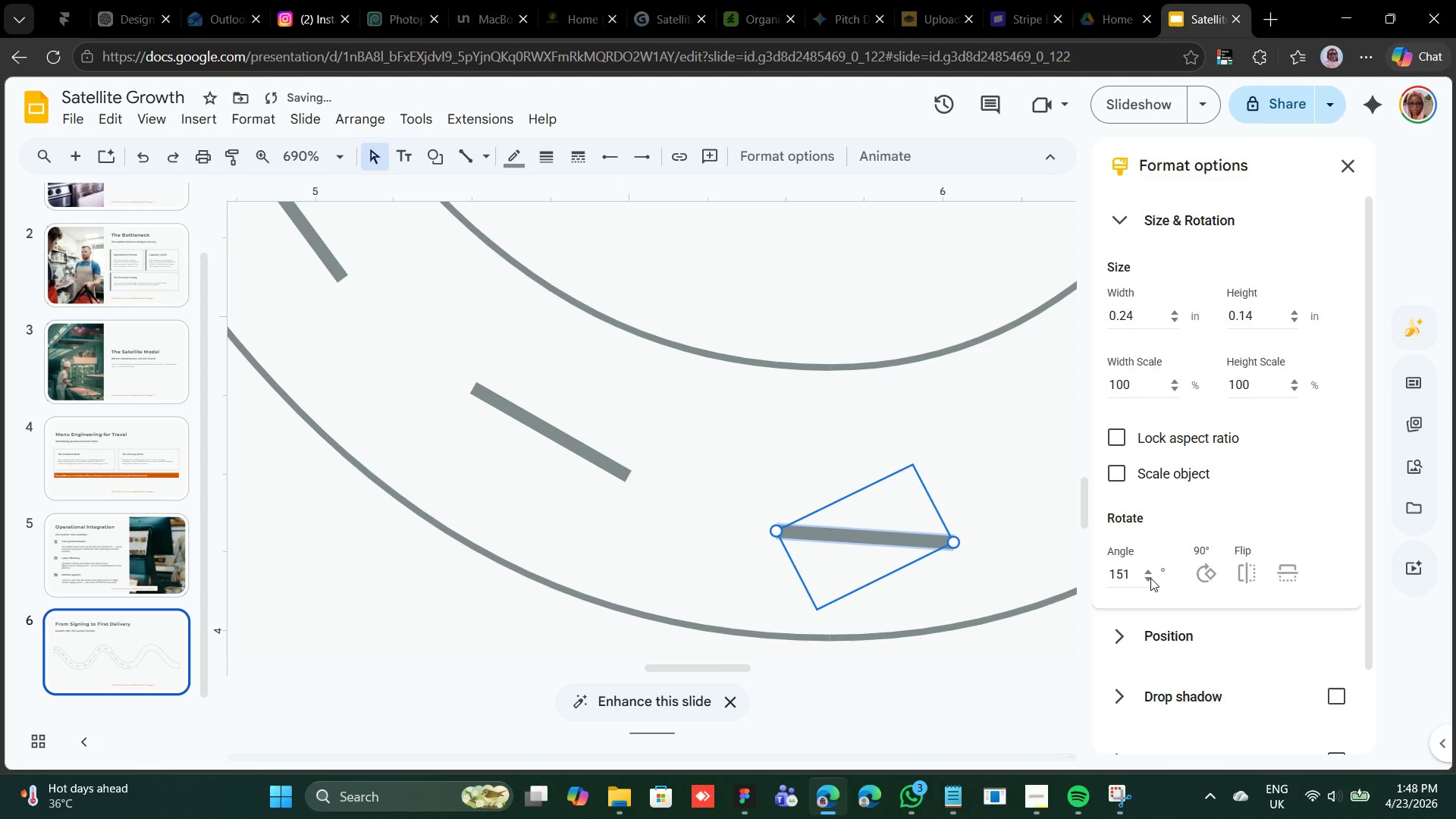 
triple_click([1150, 578])
 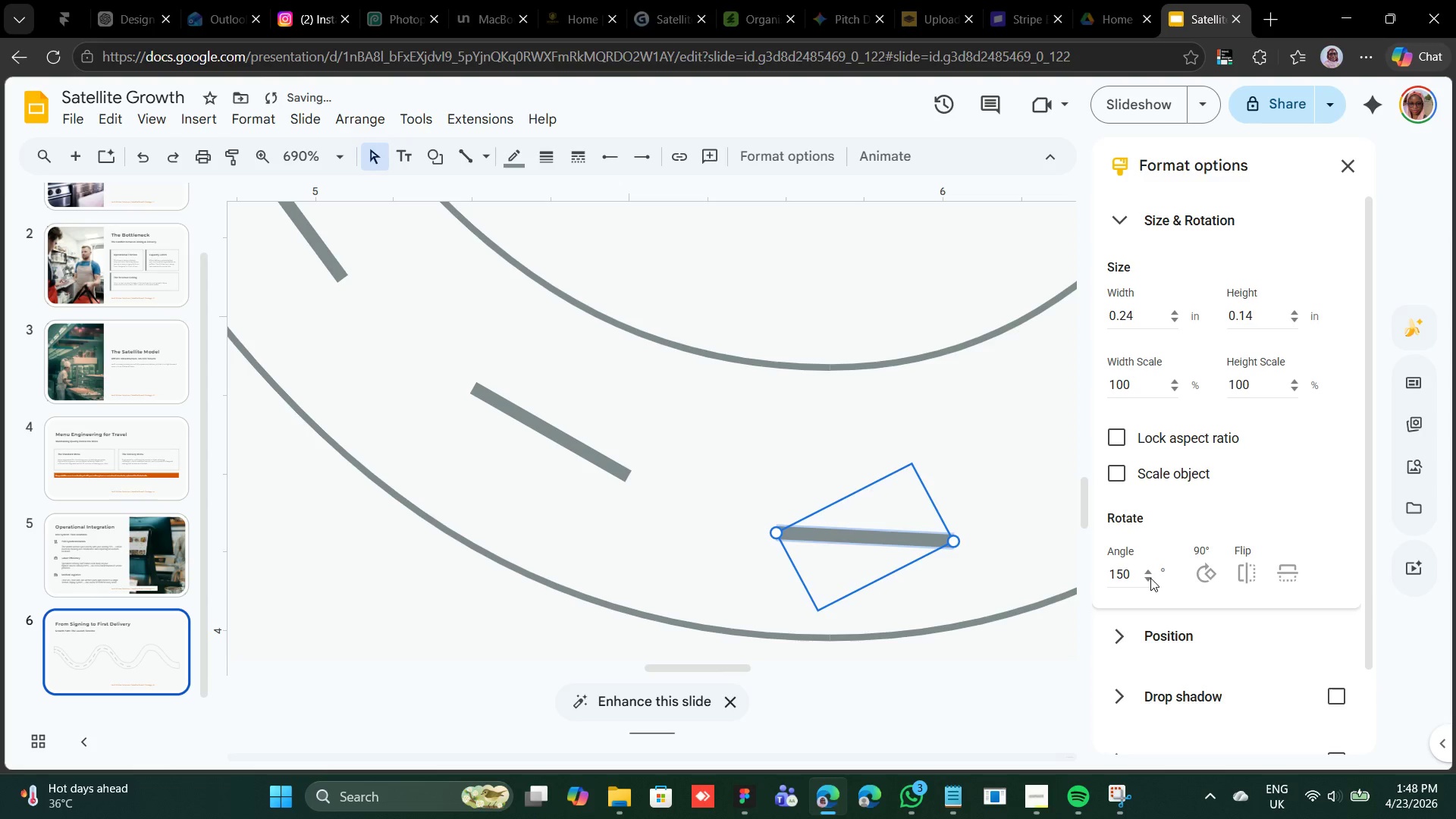 
triple_click([1150, 578])
 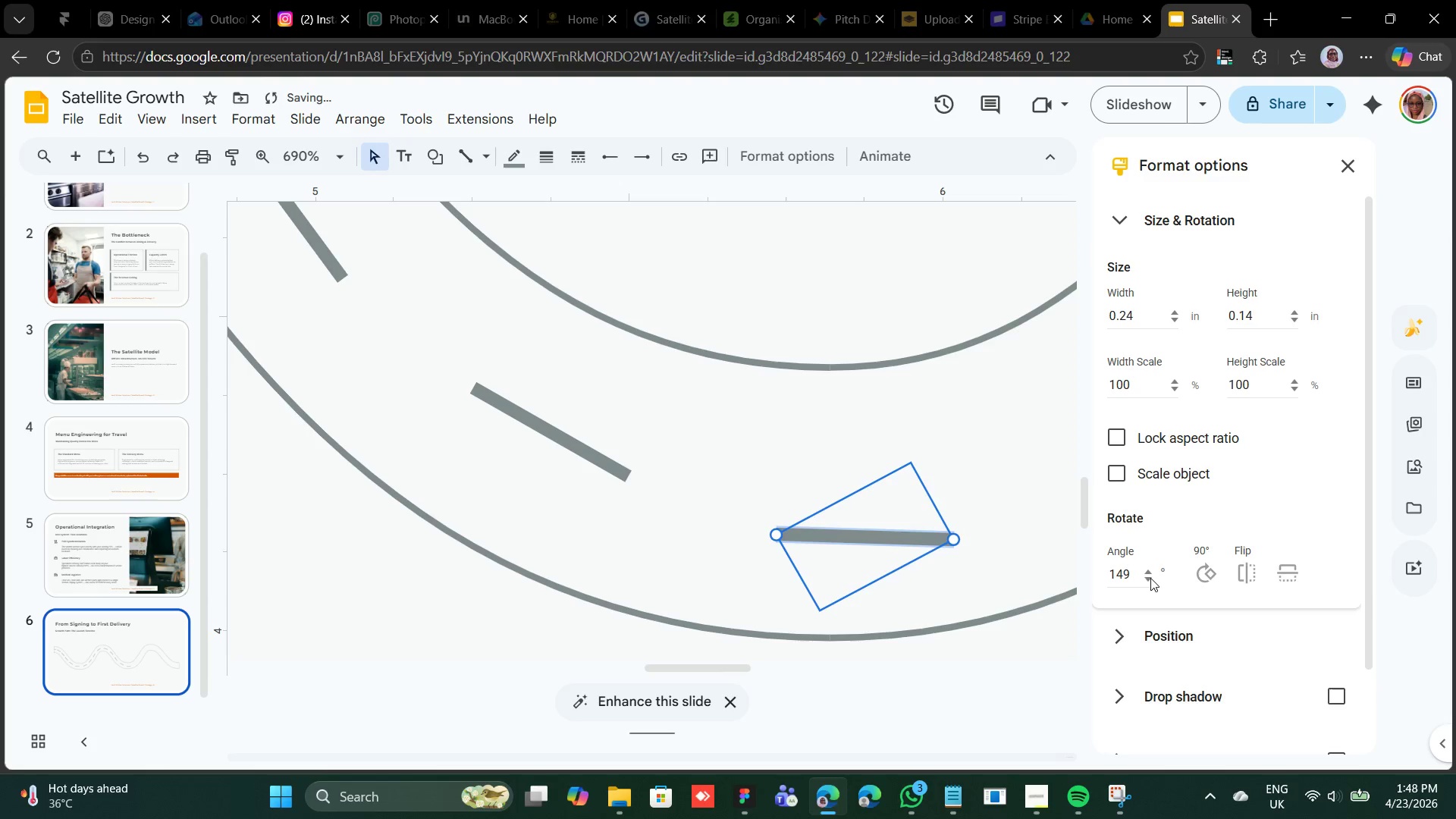 
triple_click([1150, 578])
 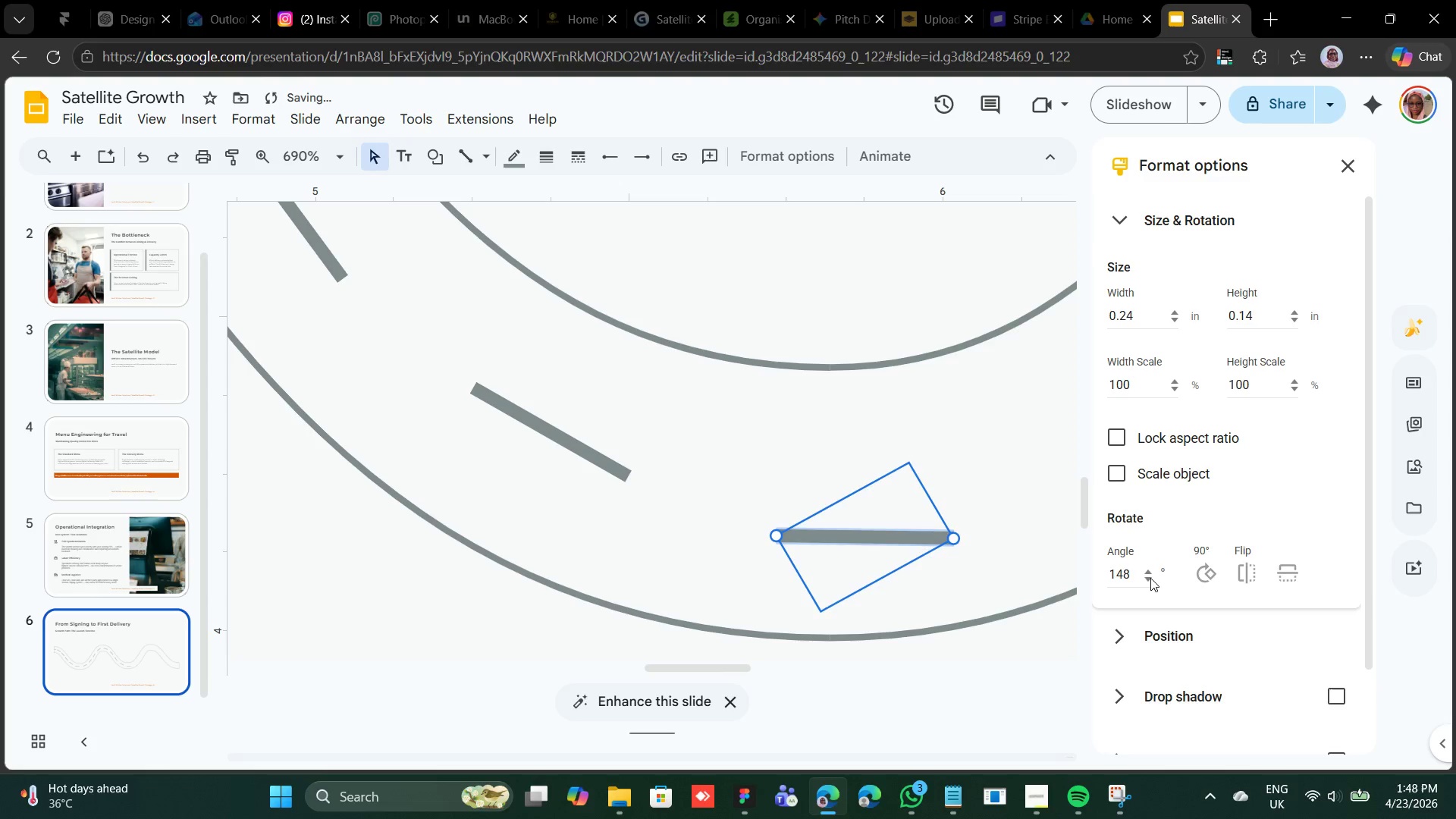 
triple_click([1150, 578])
 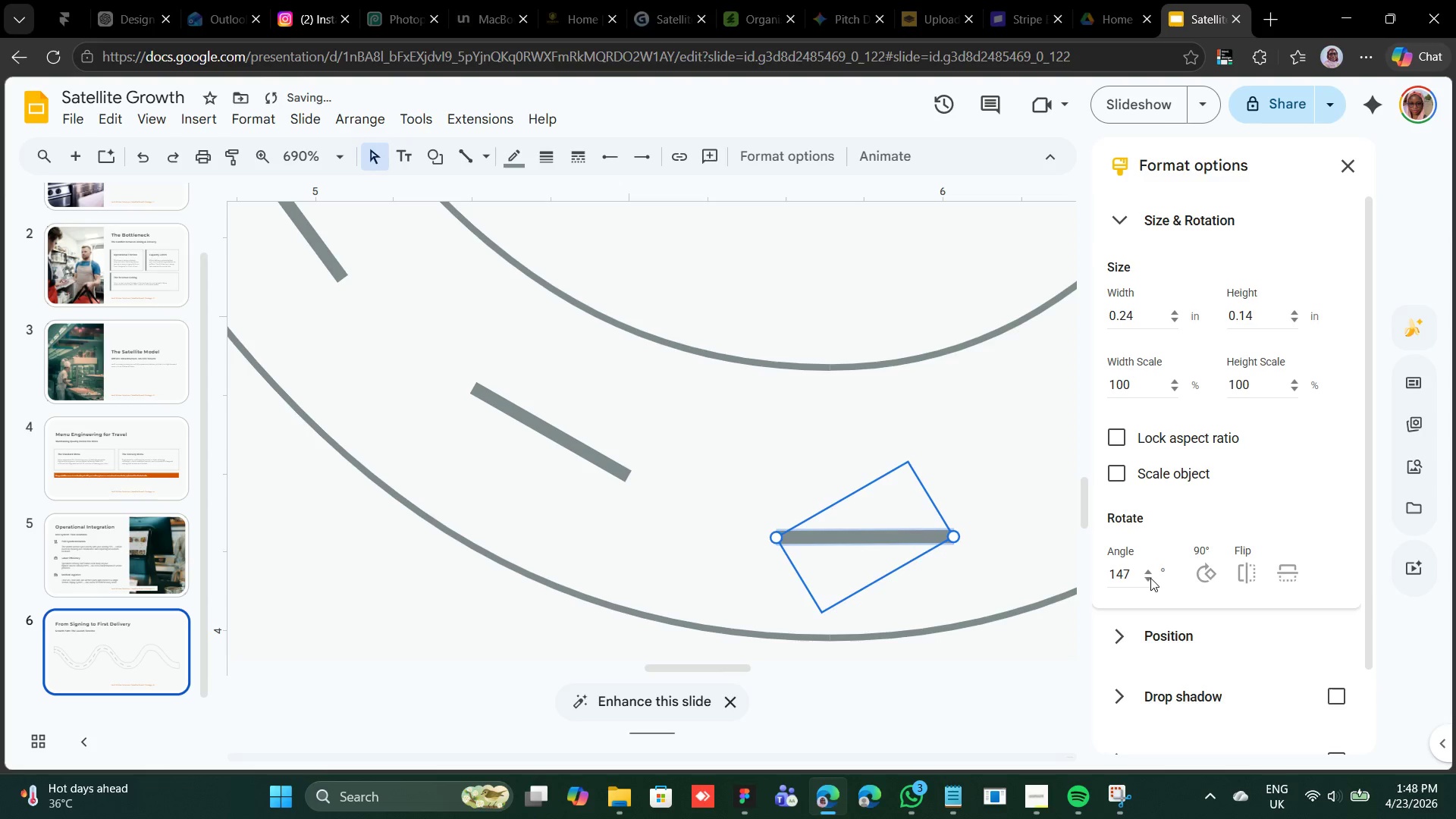 
triple_click([1150, 578])
 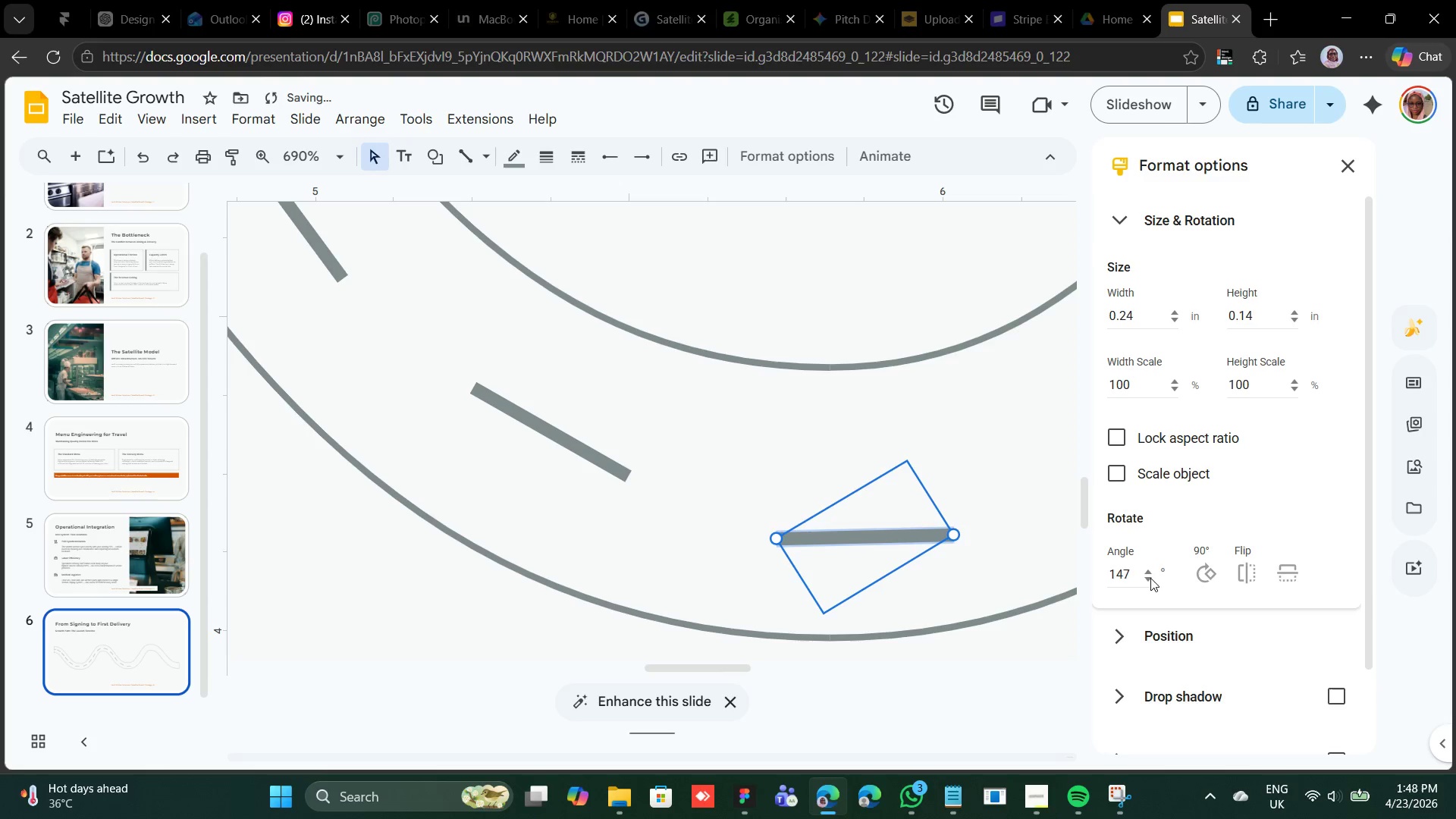 
triple_click([1150, 578])
 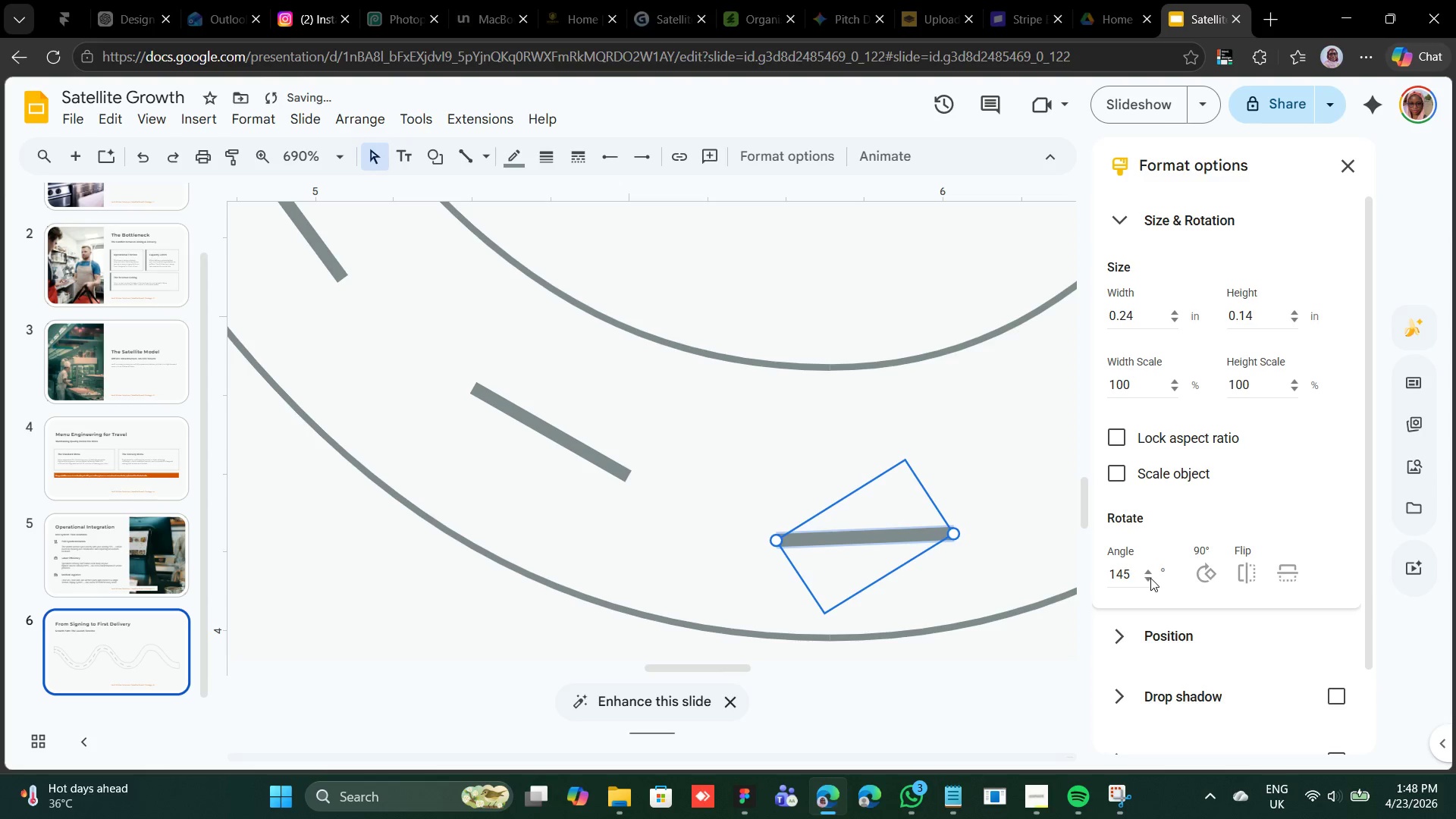 
triple_click([1150, 578])
 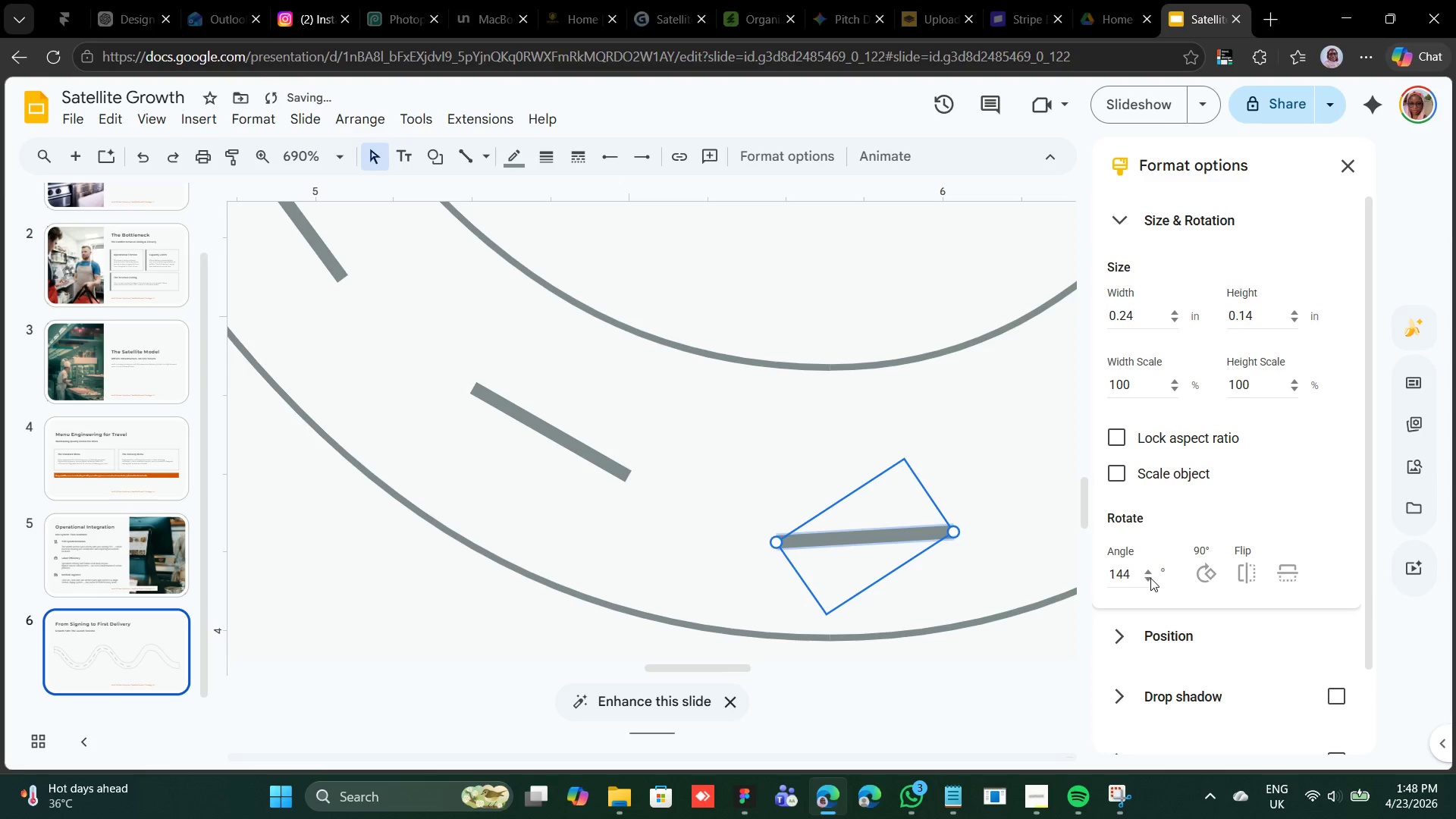 
triple_click([1150, 578])
 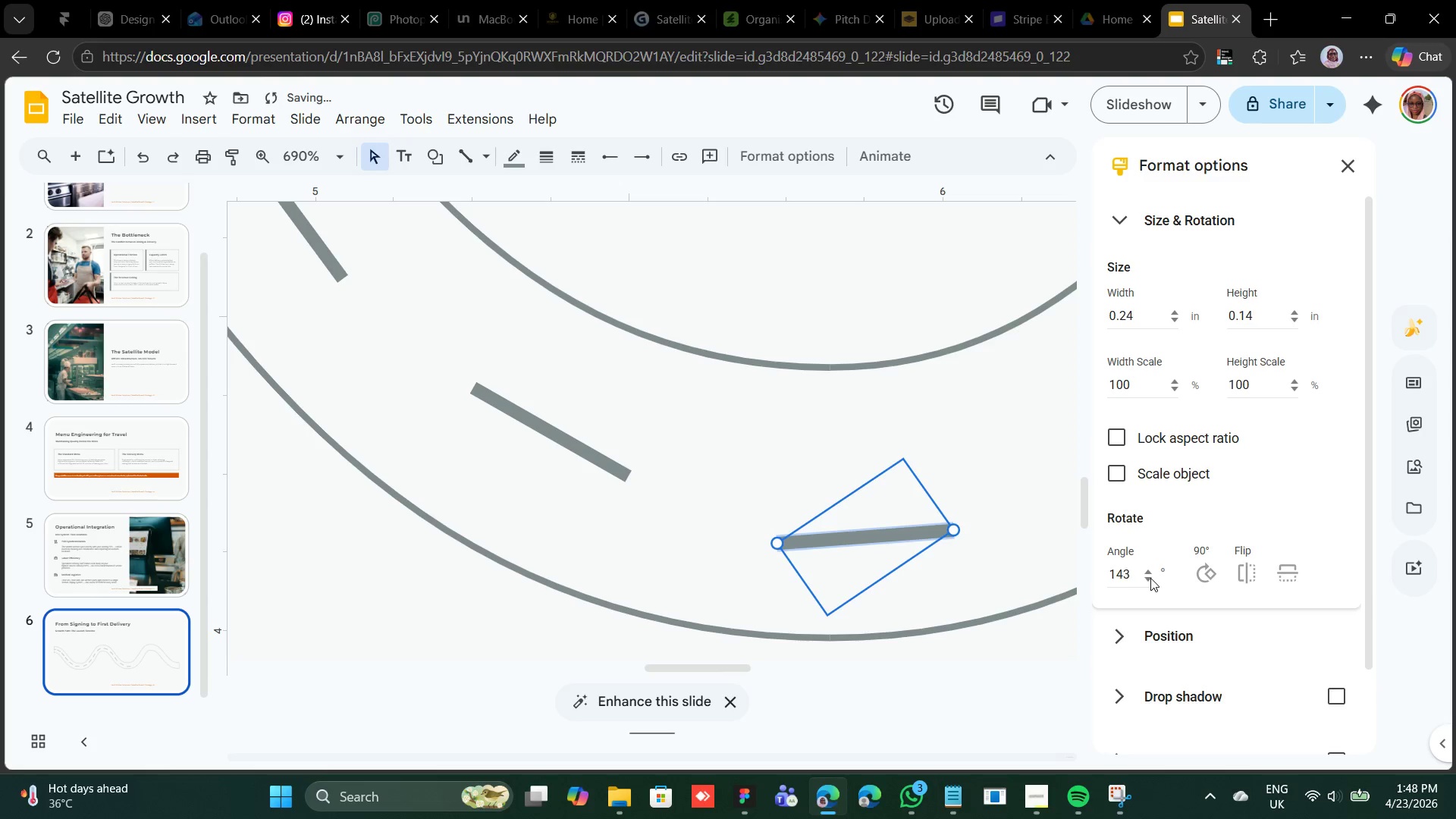 
triple_click([1150, 578])
 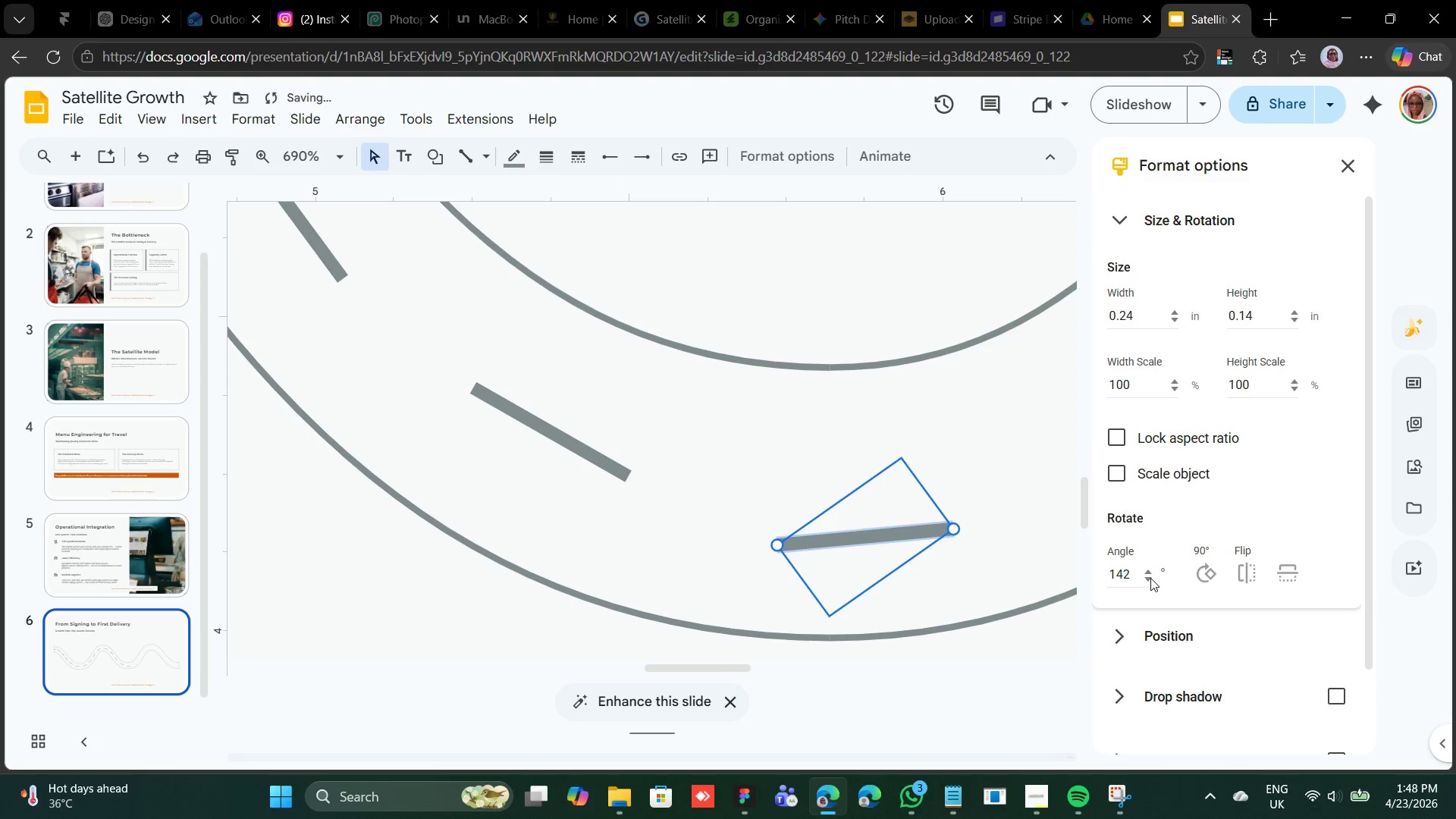 
triple_click([1150, 578])
 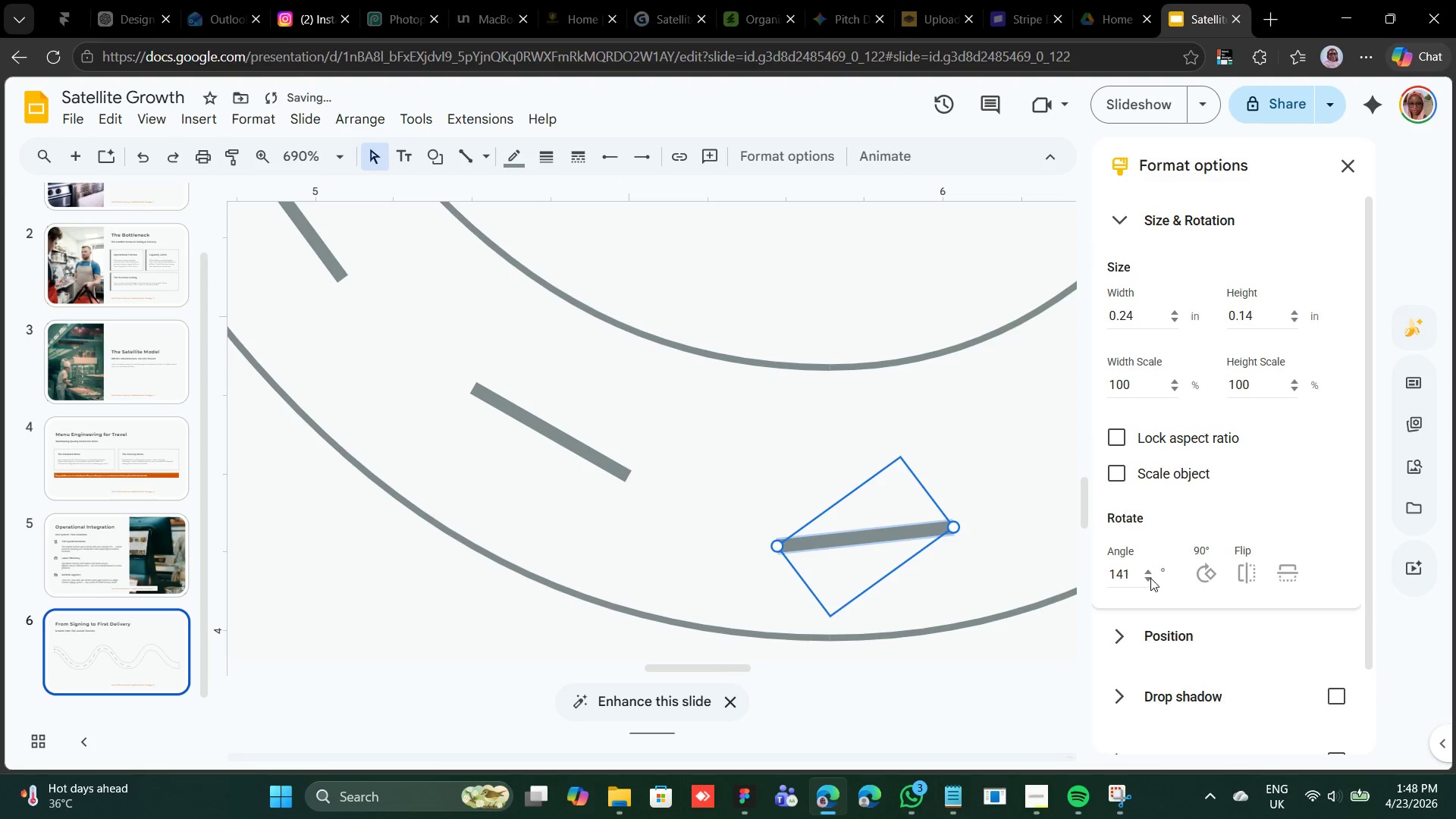 
triple_click([1150, 578])
 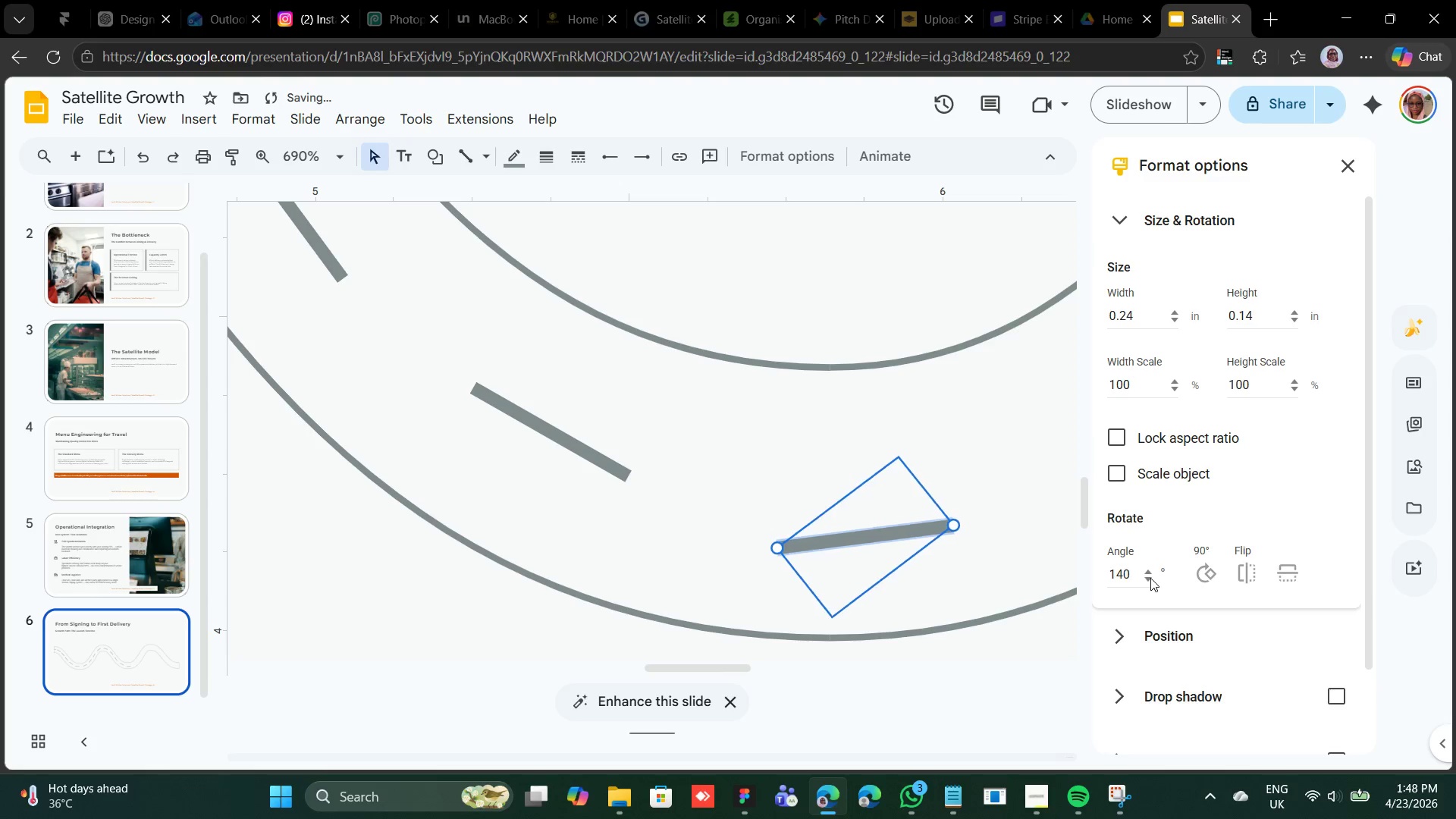 
triple_click([1150, 578])
 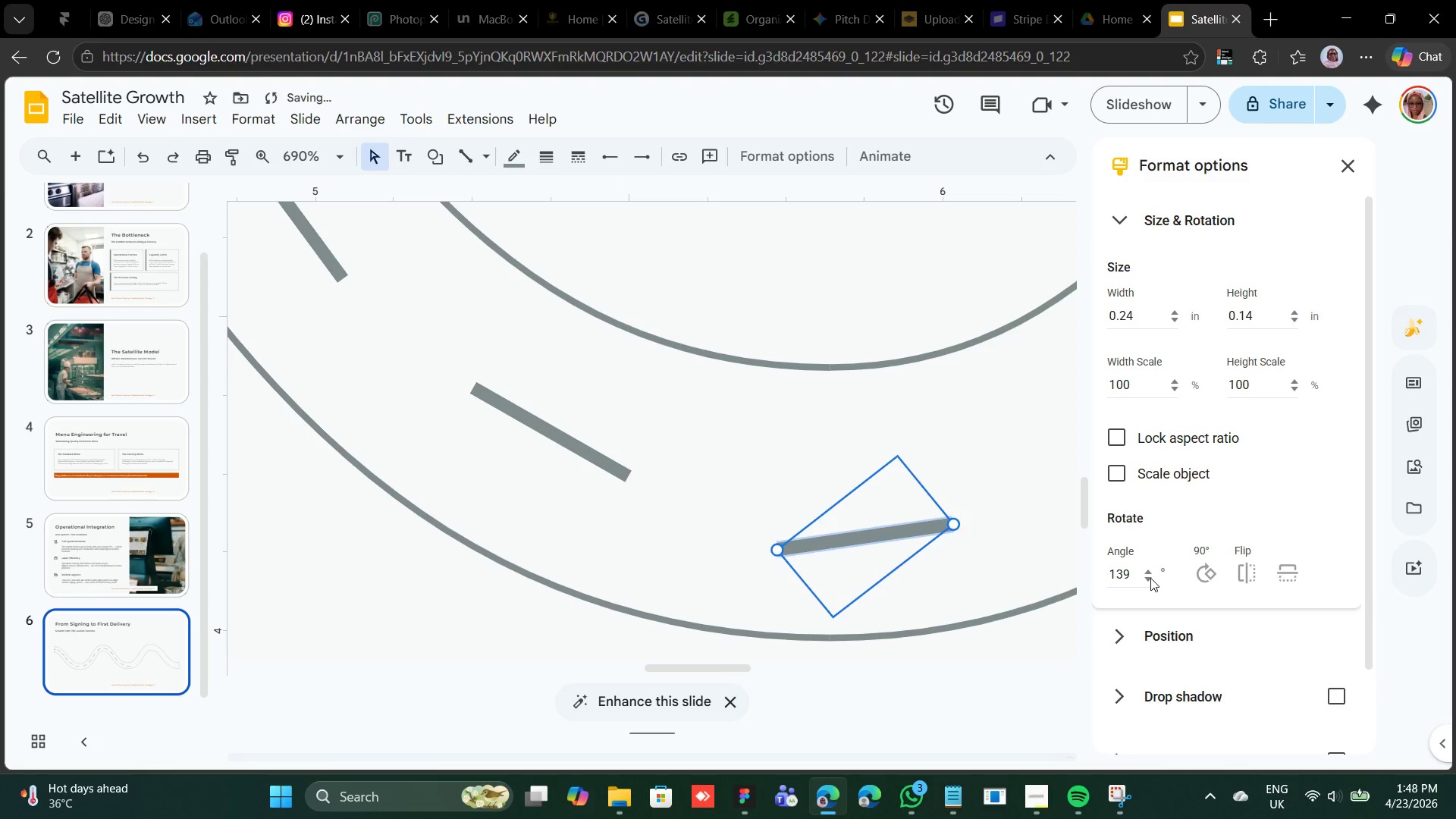 
triple_click([1150, 578])
 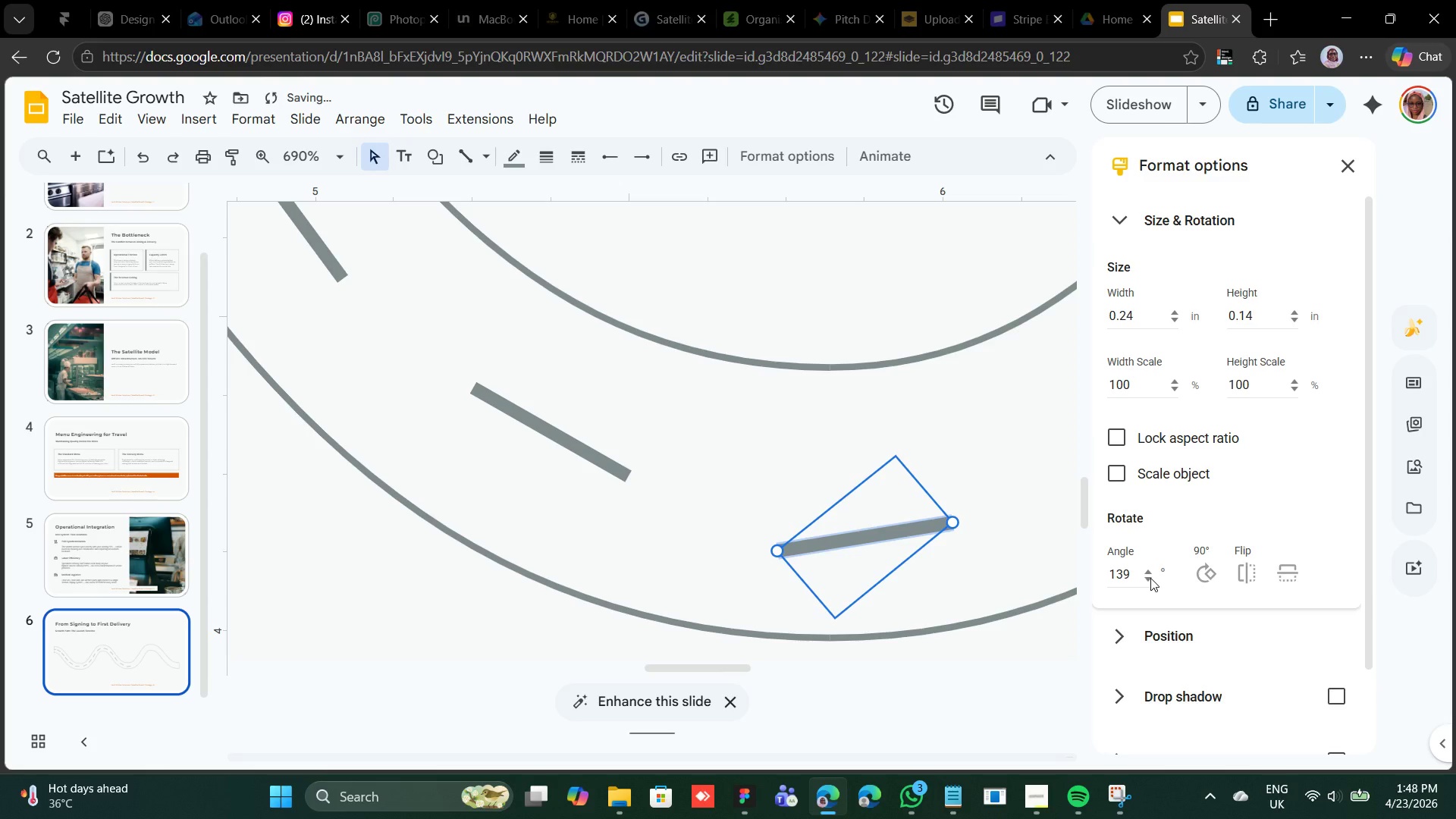 
key(Shift+ShiftLeft)
 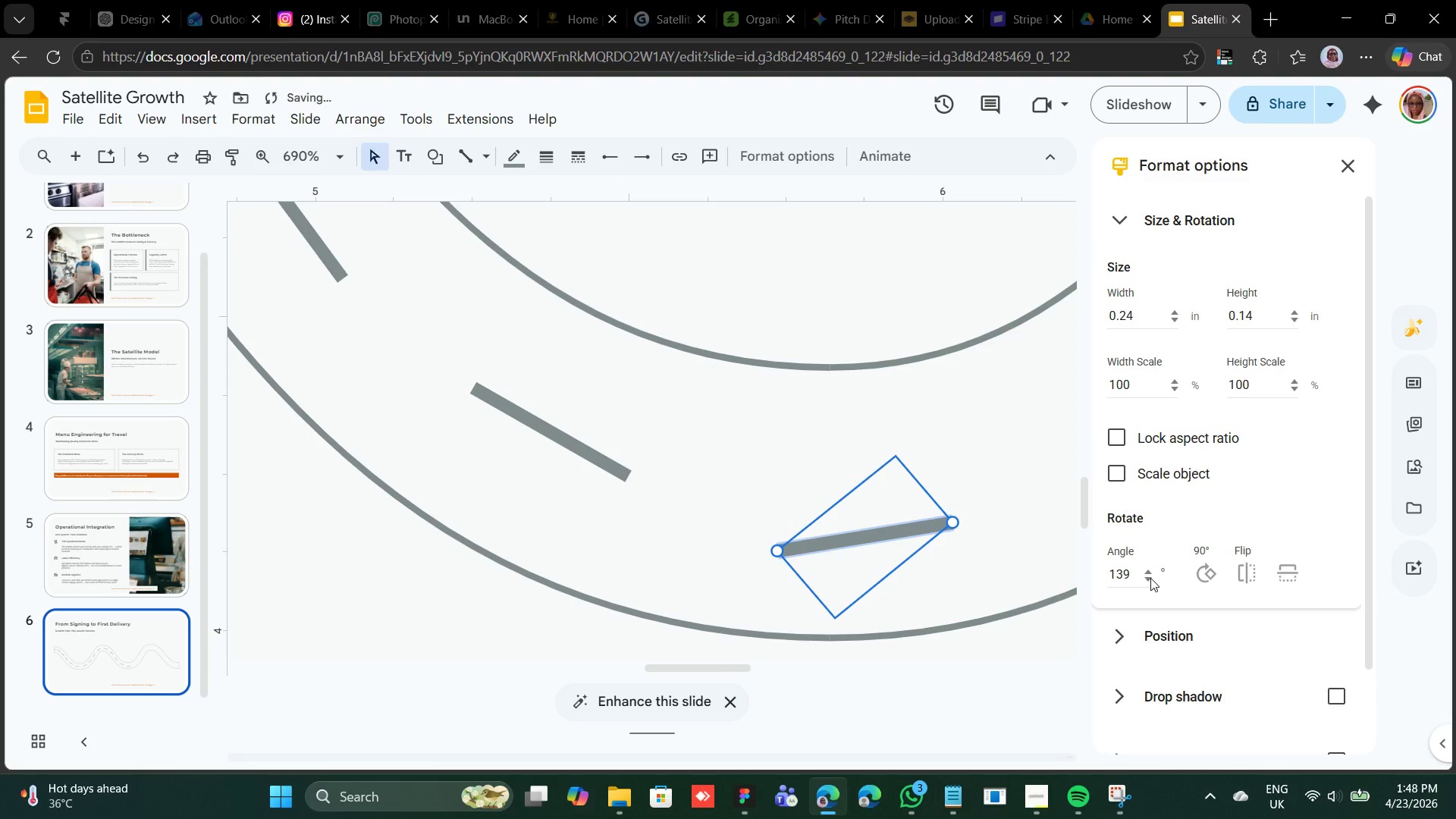 
key(ArrowUp)
 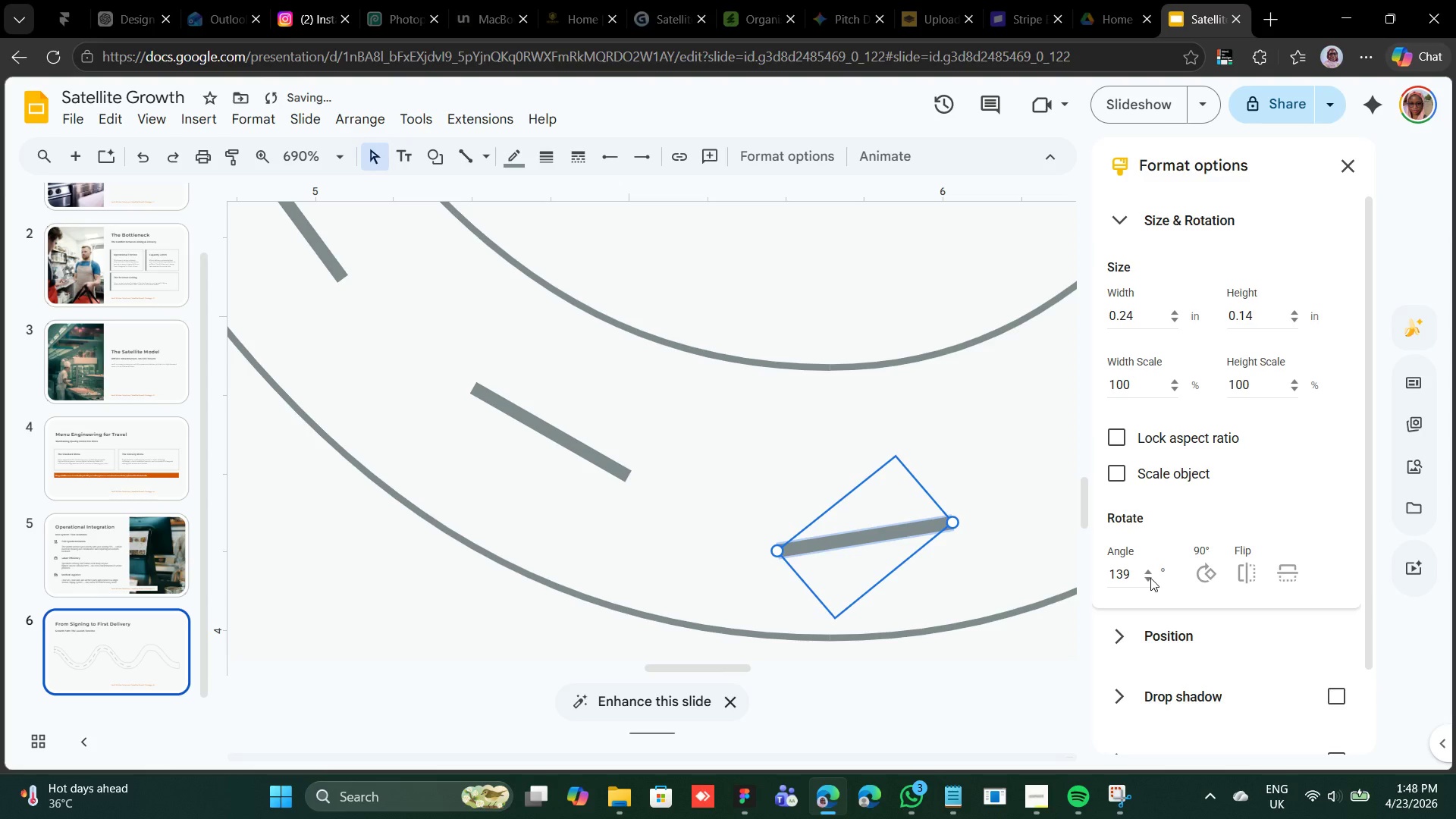 
key(ArrowUp)
 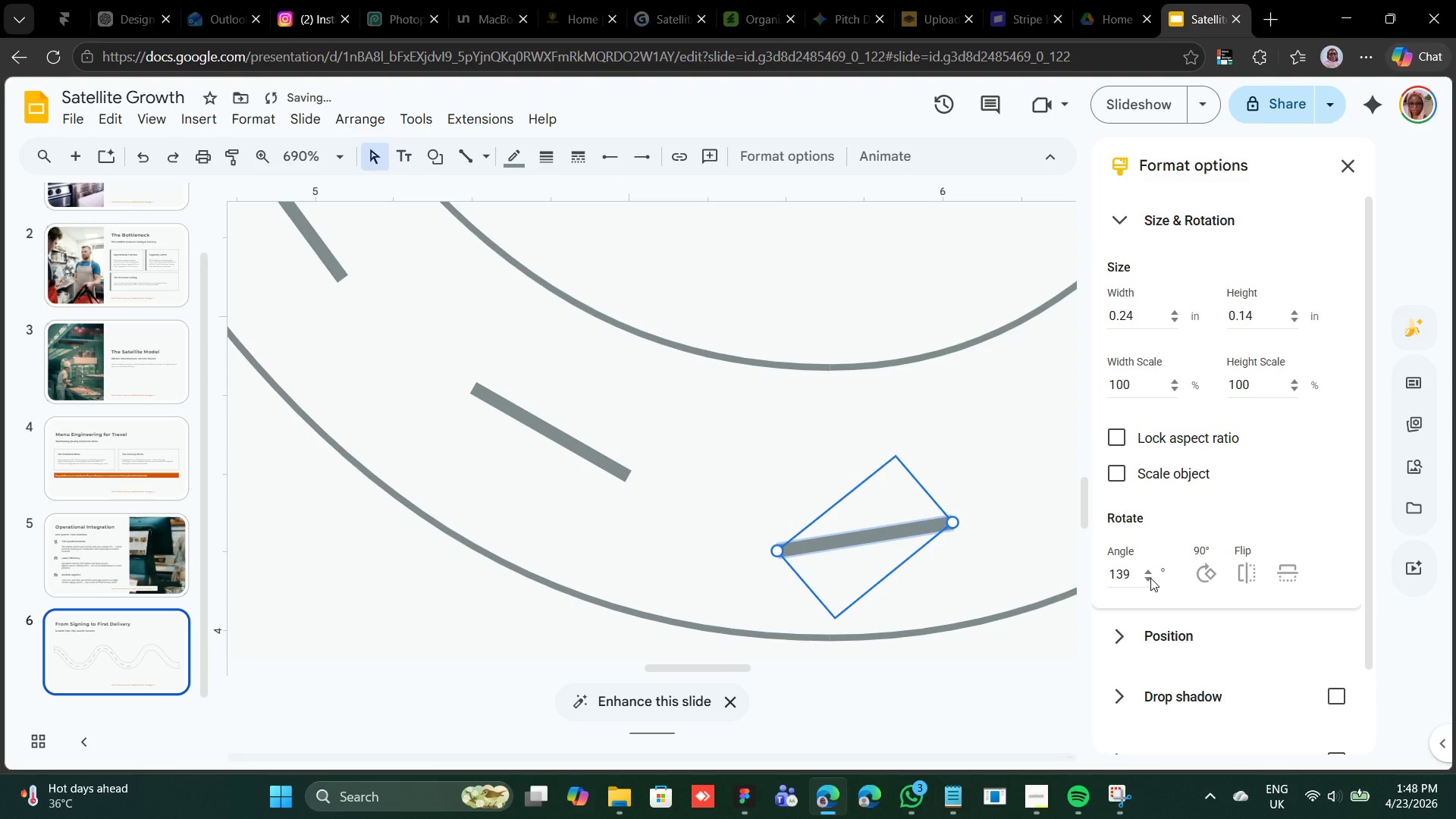 
key(Shift+ArrowUp)
 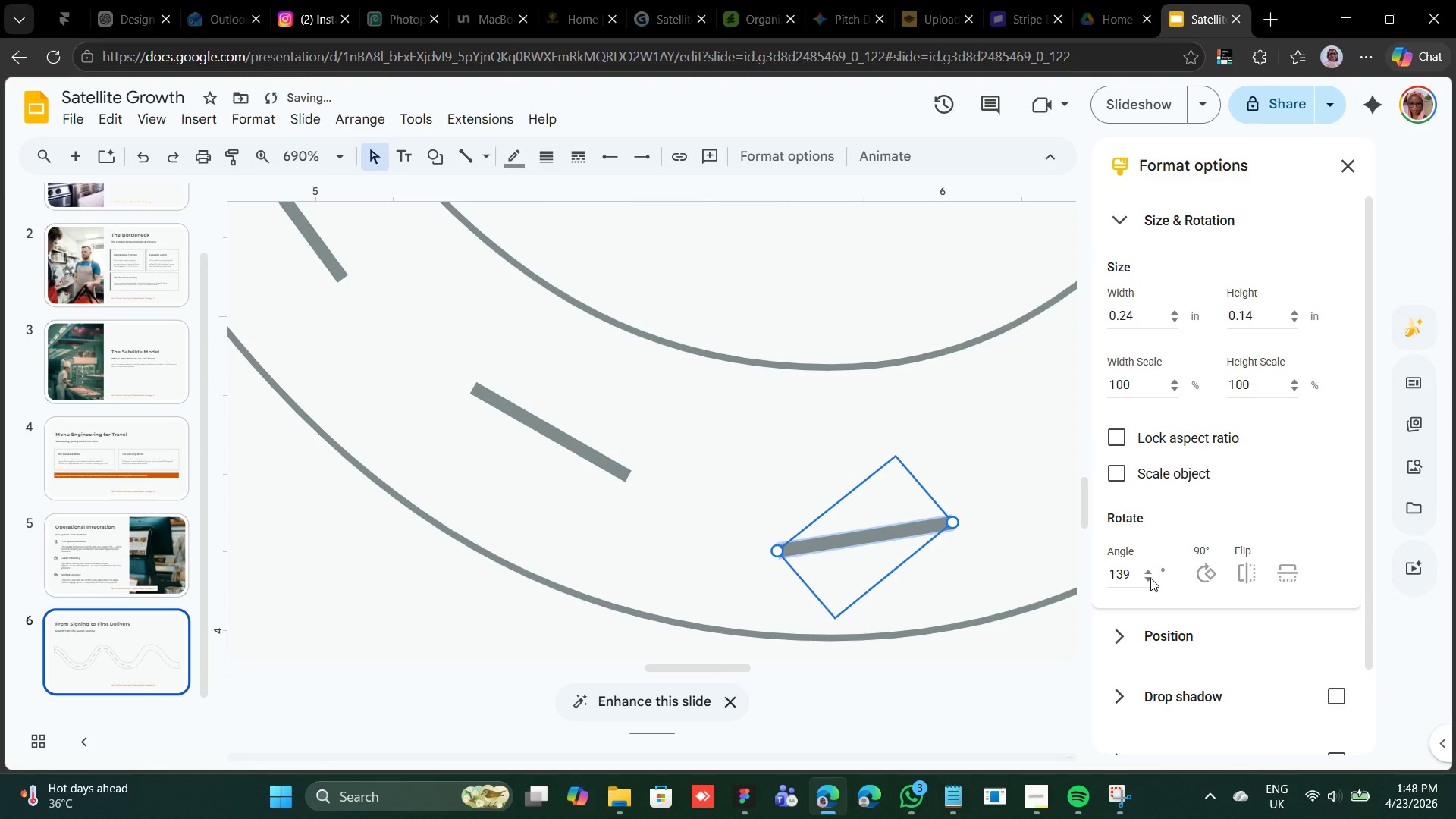 
key(Shift+ArrowUp)
 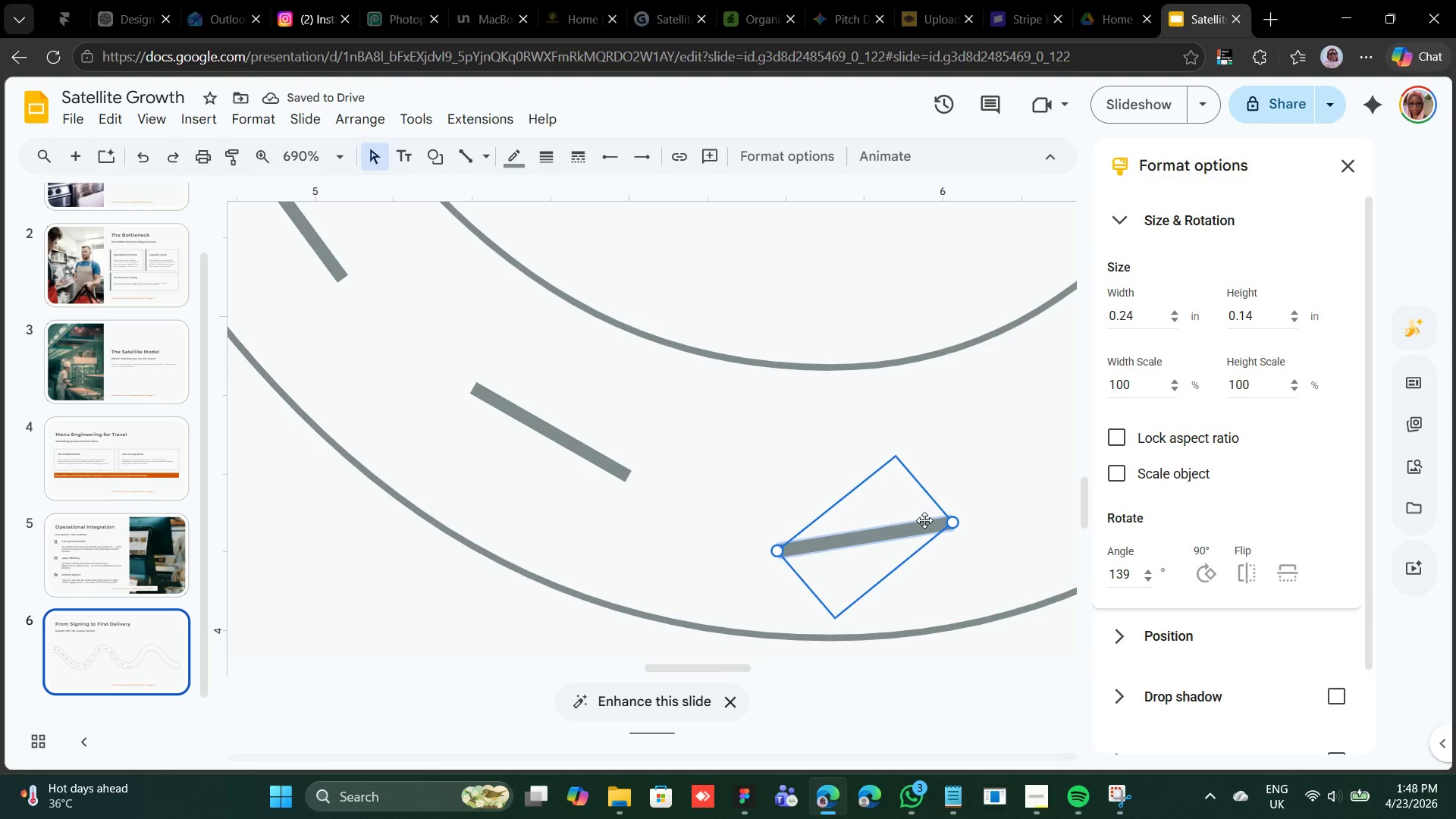 
left_click([917, 522])
 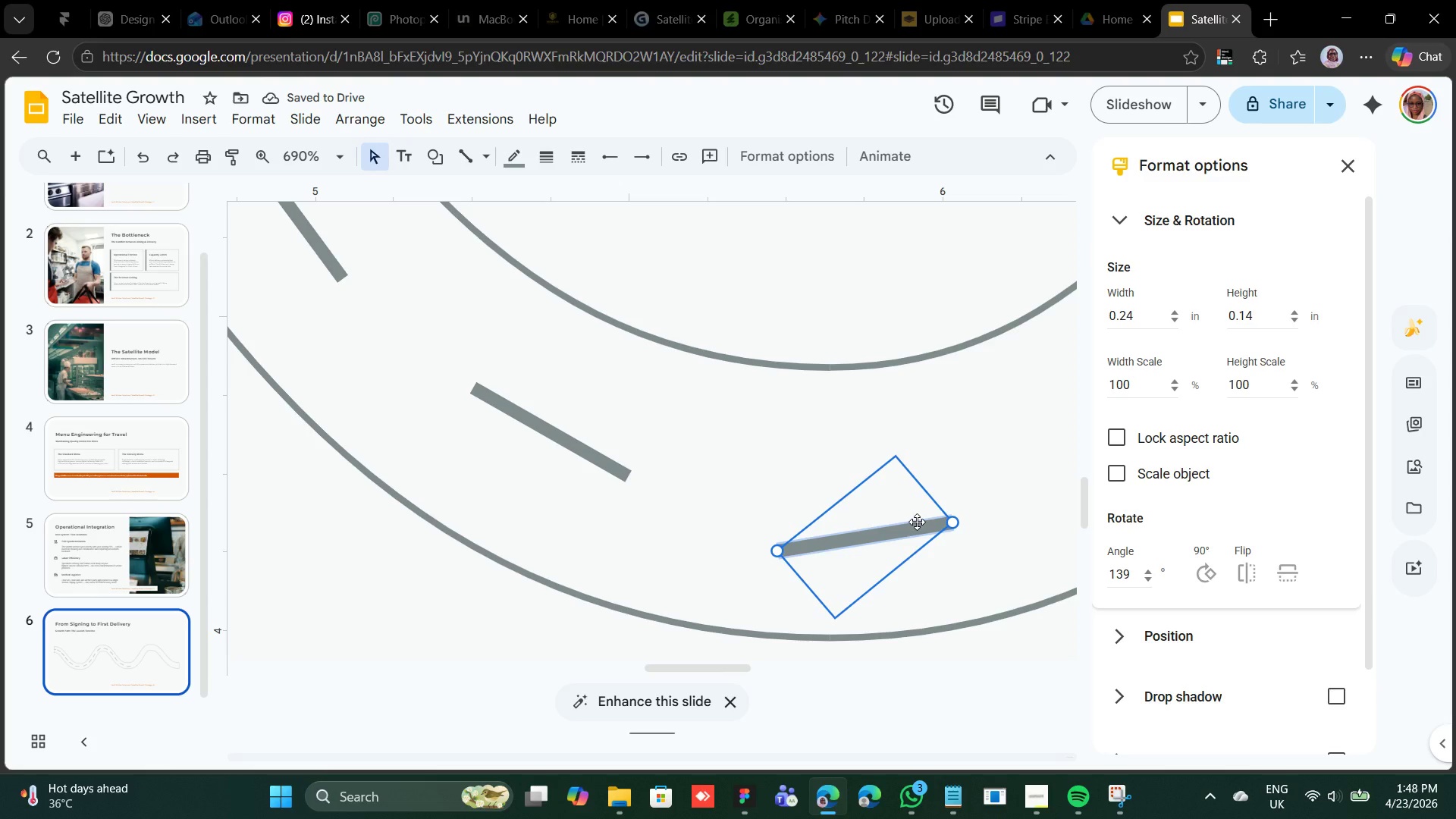 
key(Shift+ArrowUp)
 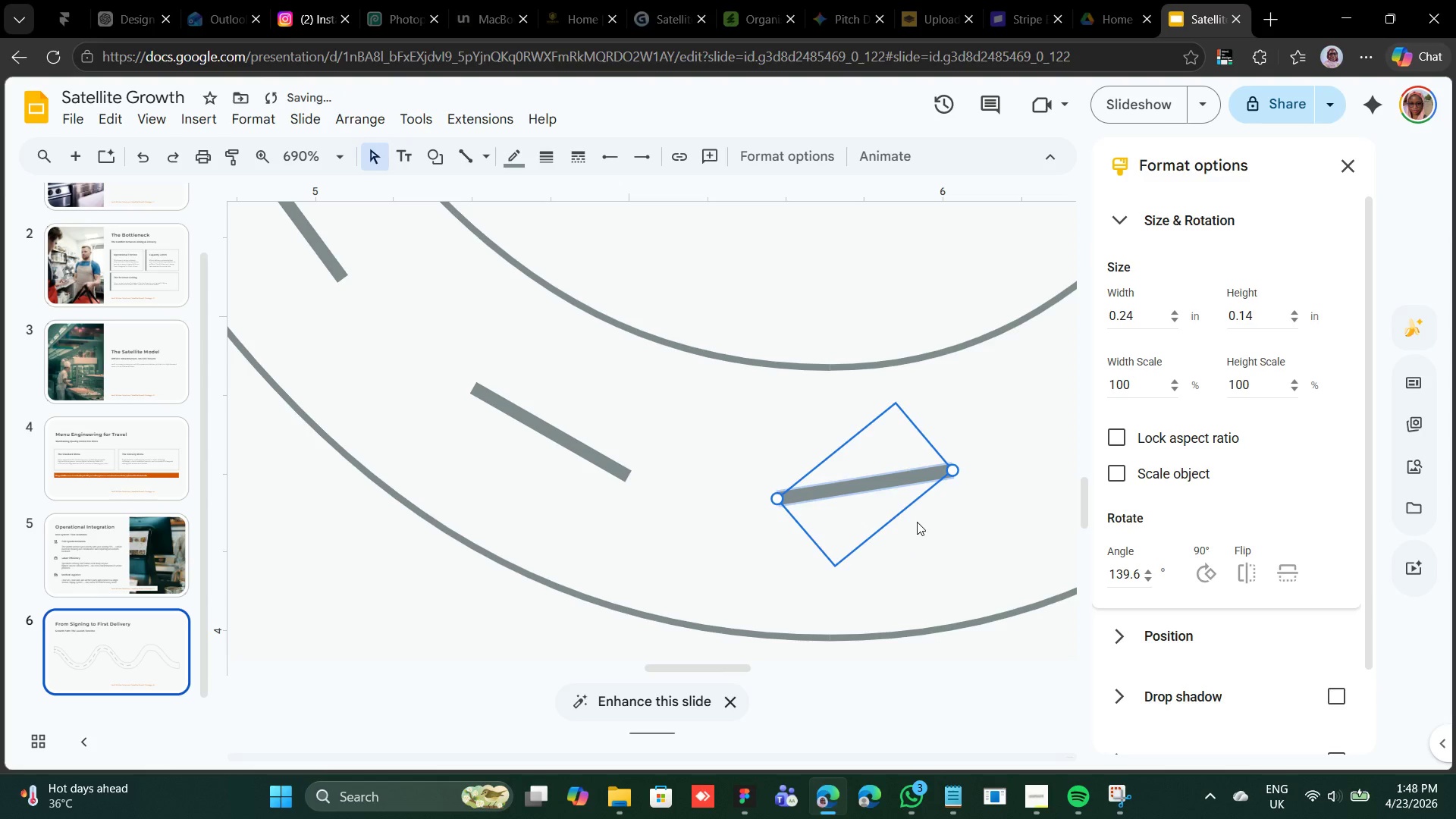 
key(ArrowRight)
 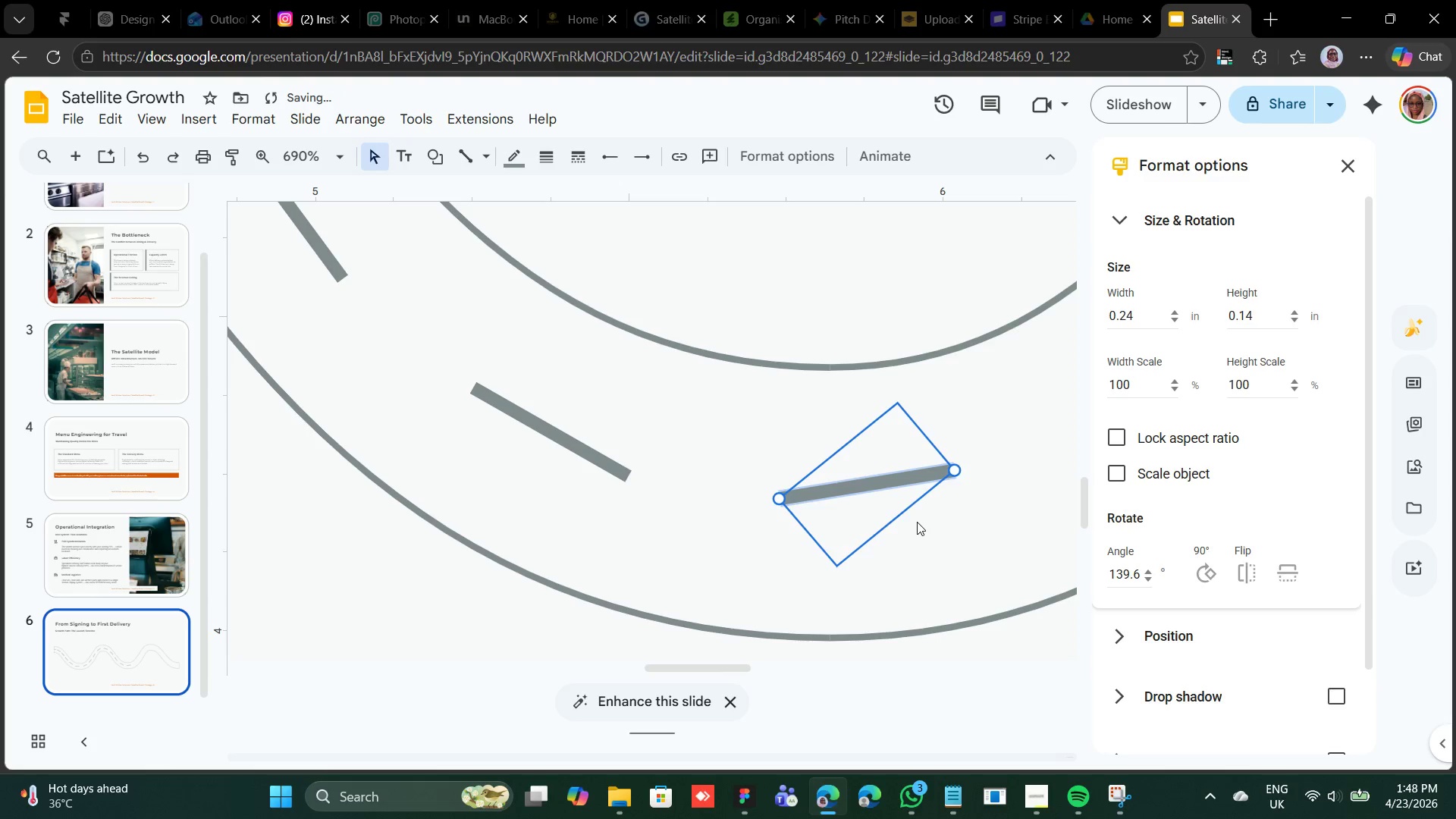 
key(ArrowRight)
 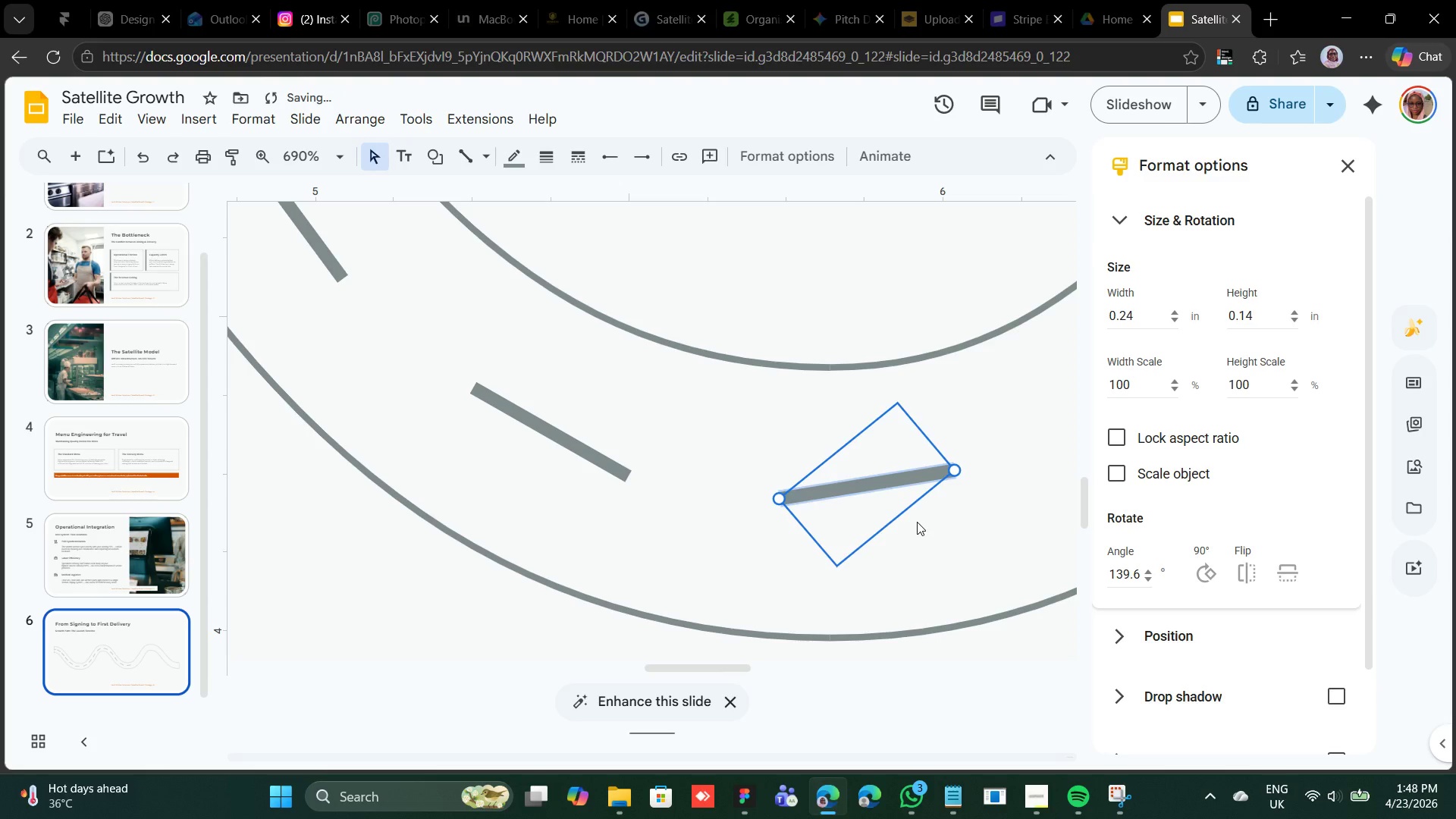 
key(Shift+ArrowRight)
 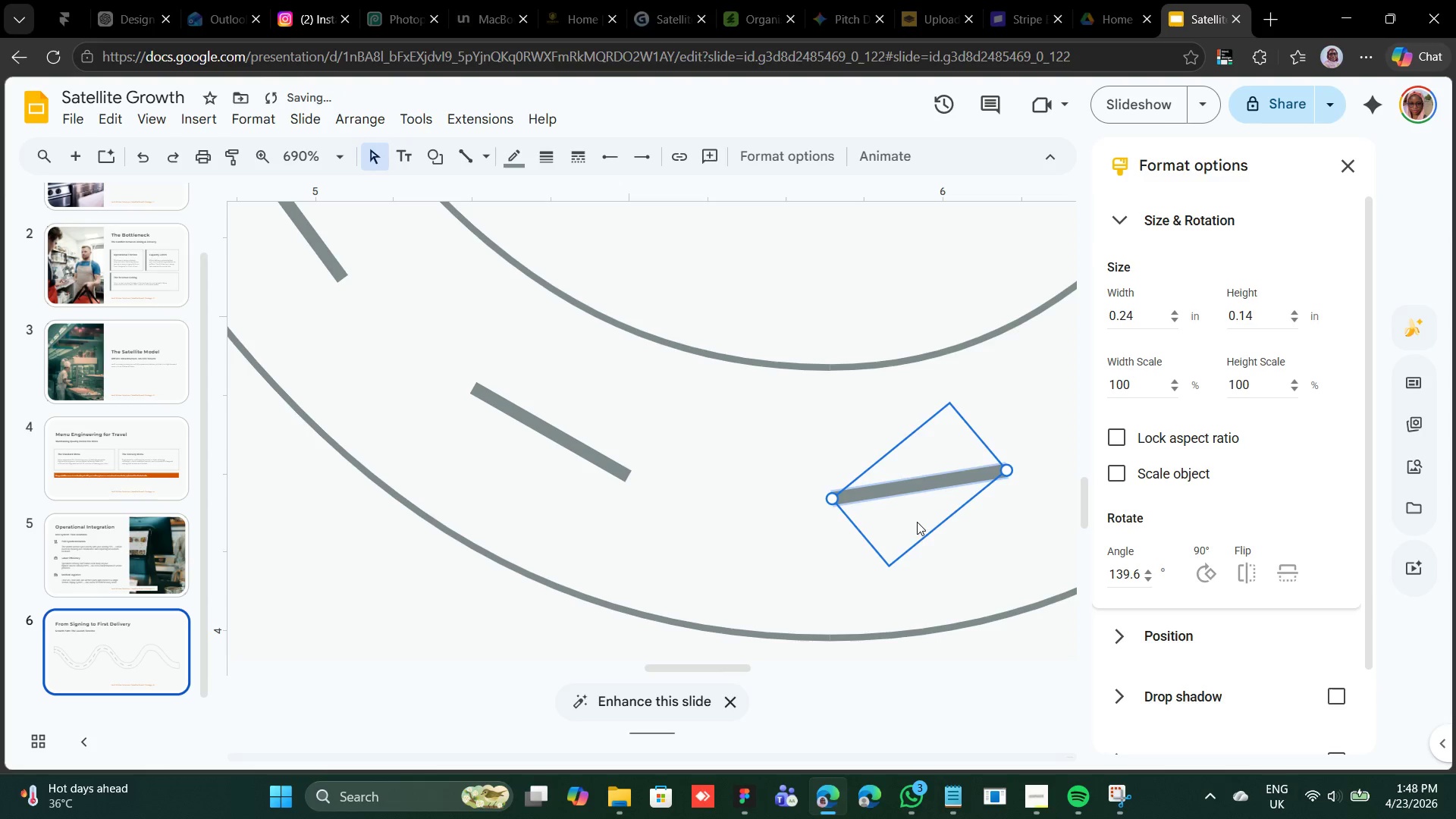 
key(ArrowDown)
 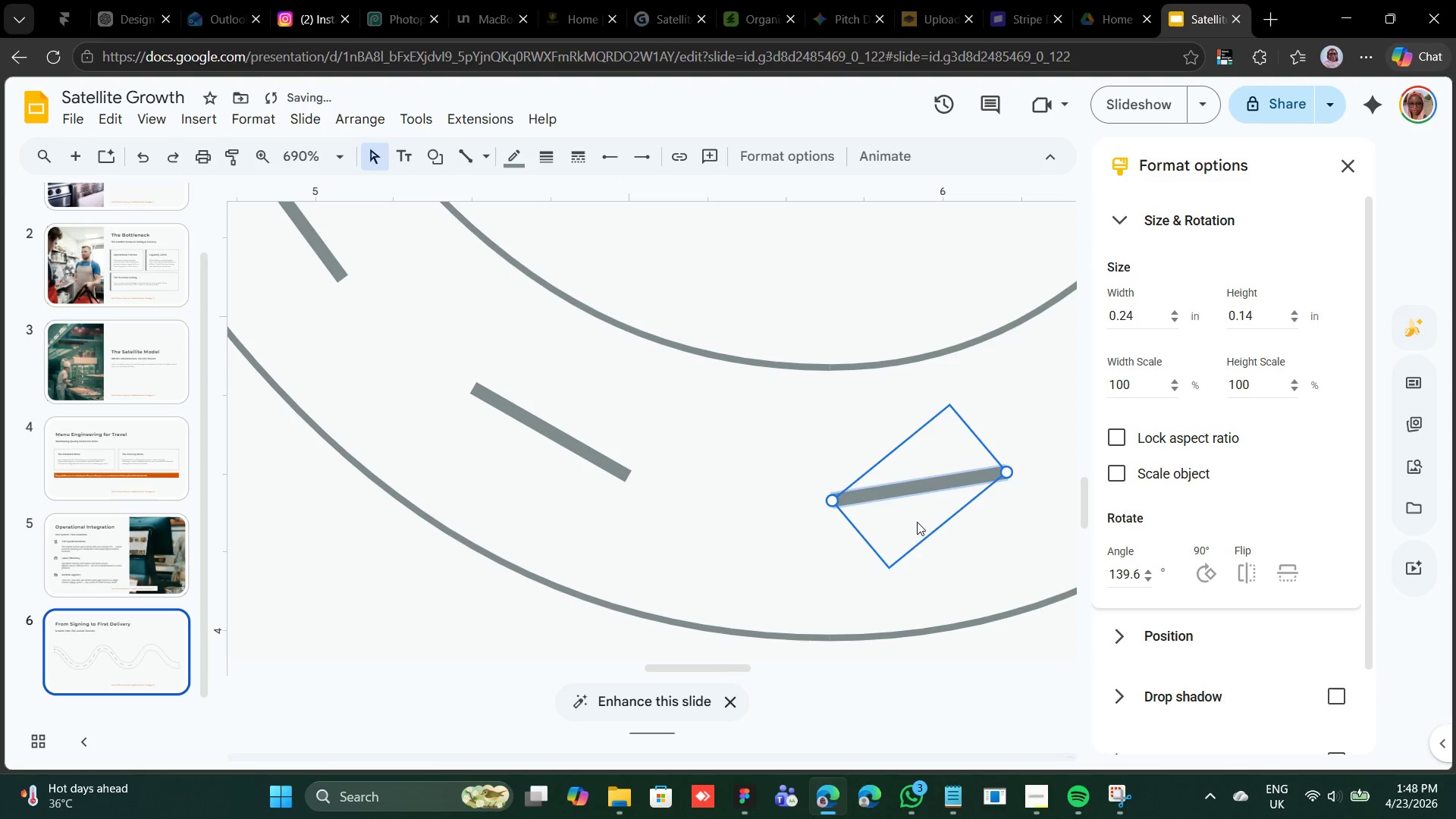 
key(ArrowDown)
 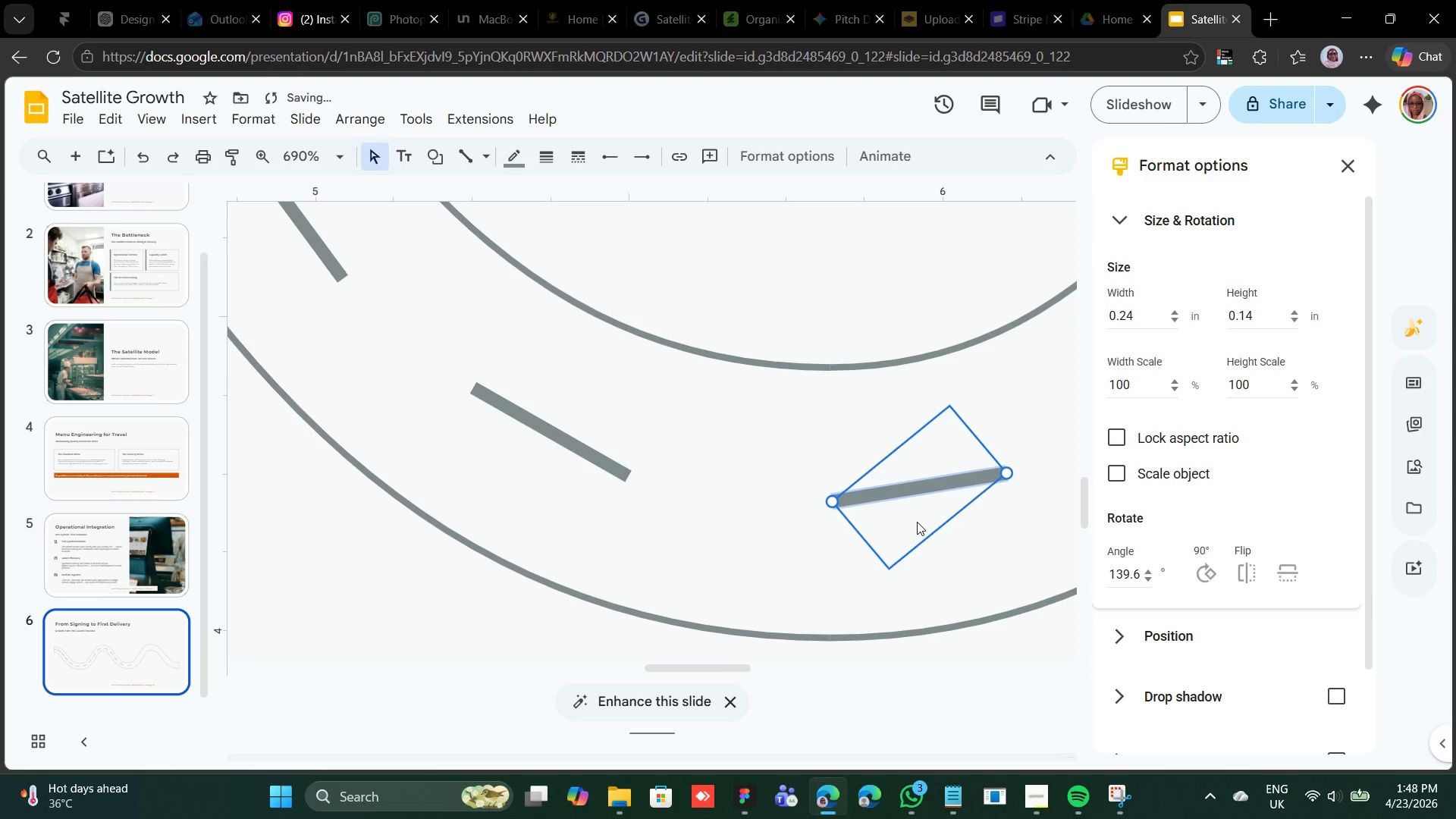 
key(ArrowDown)
 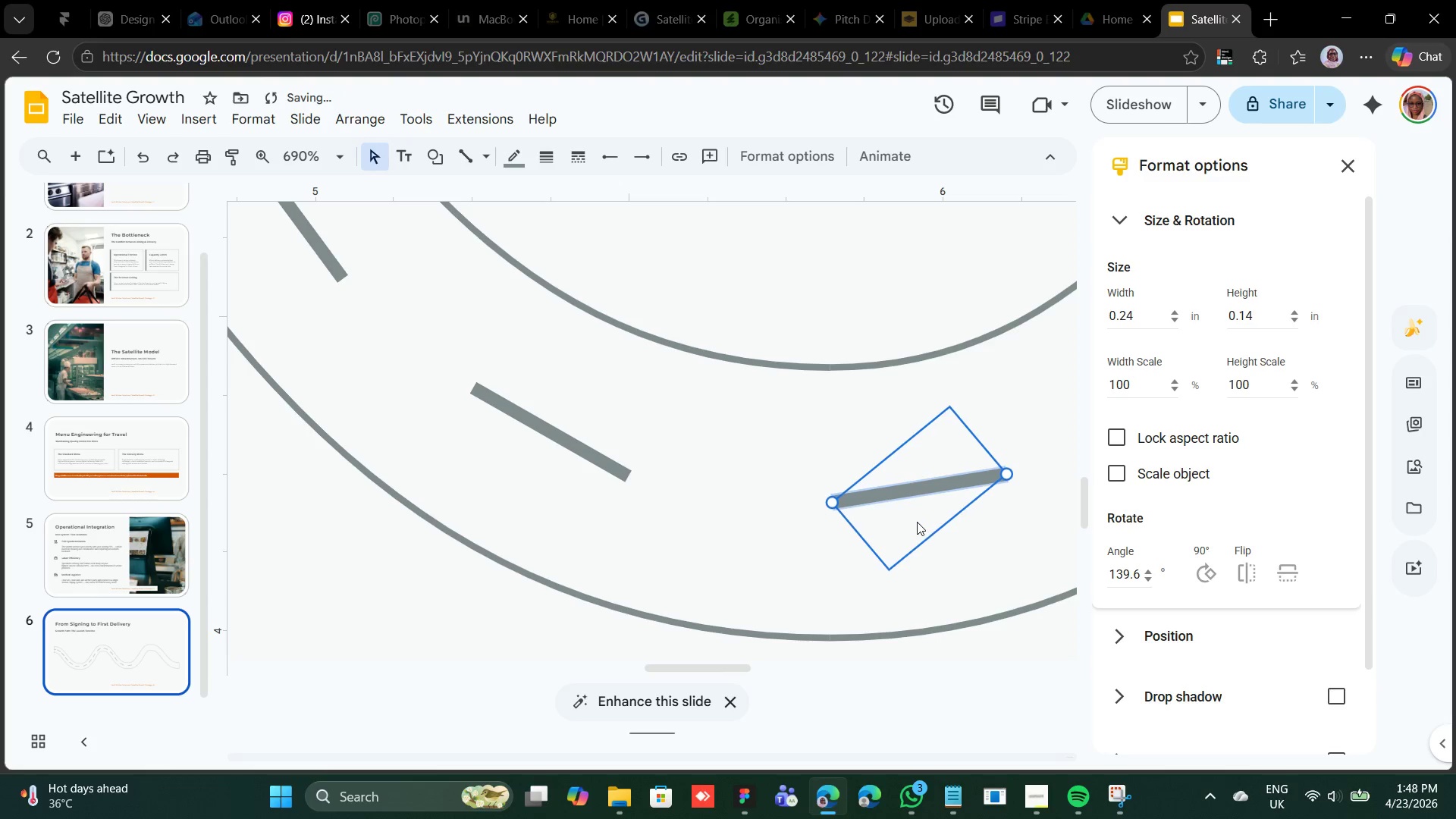 
key(ArrowDown)
 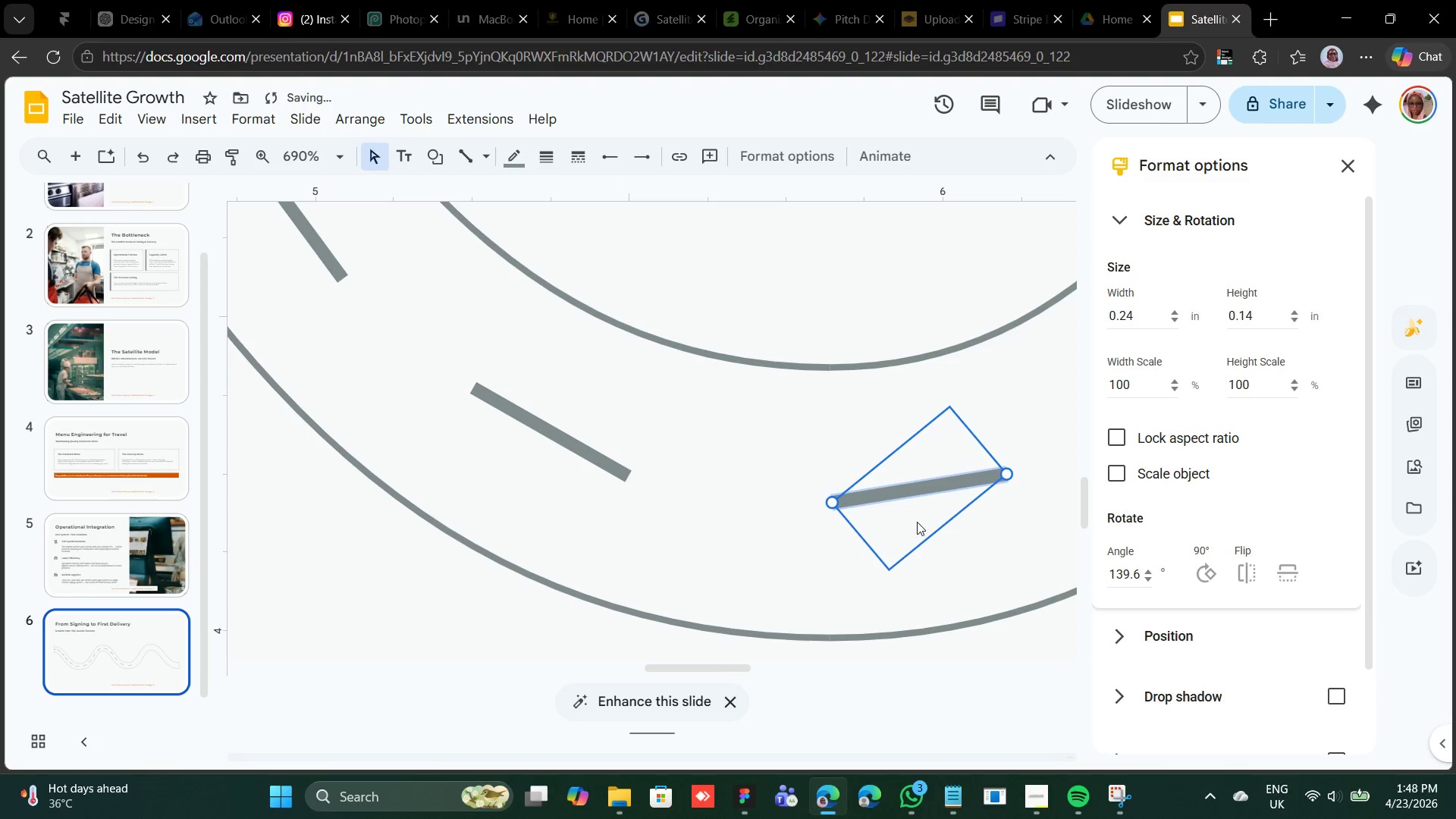 
key(ArrowDown)
 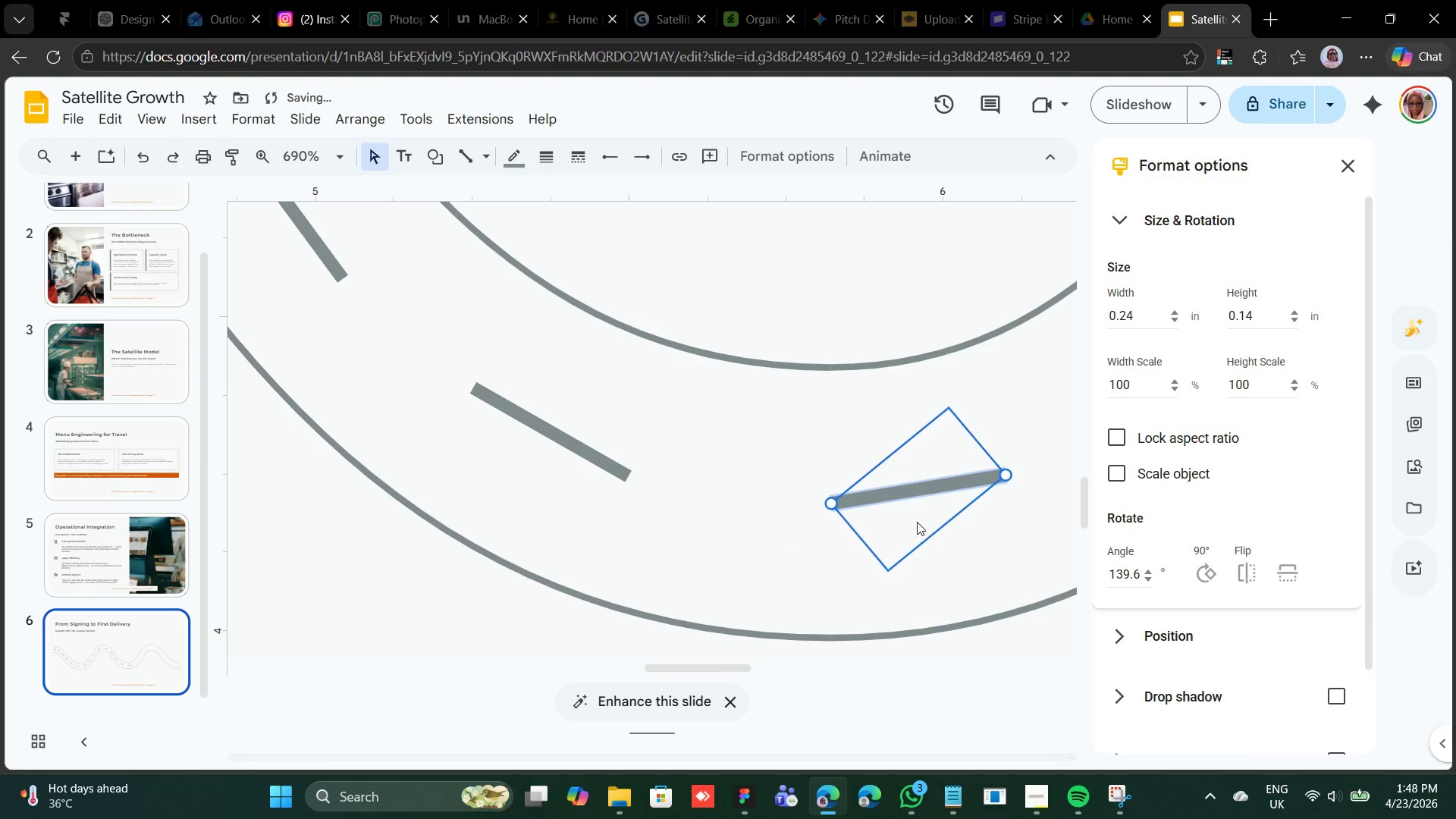 
key(ArrowLeft)
 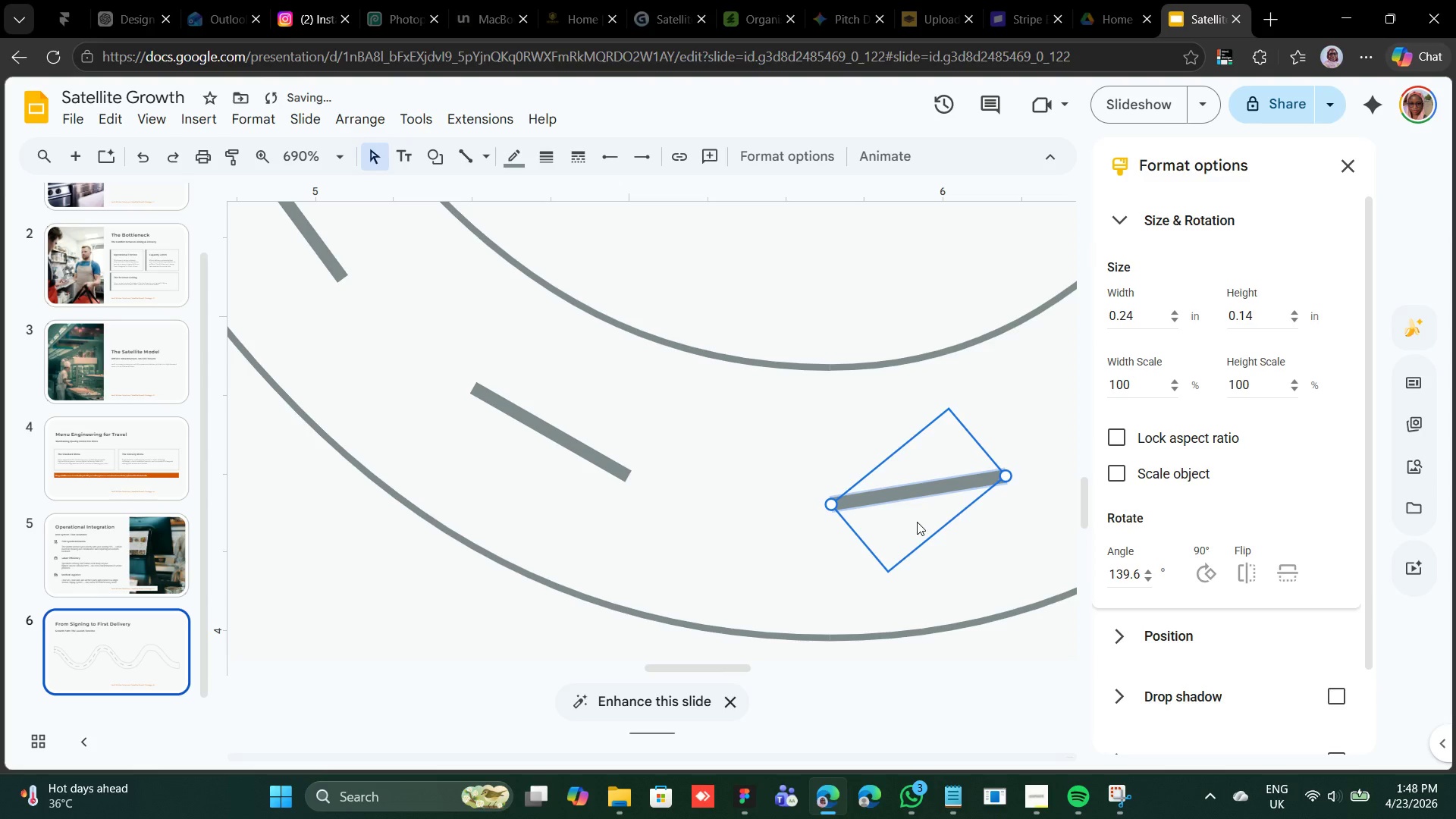 
key(ArrowDown)
 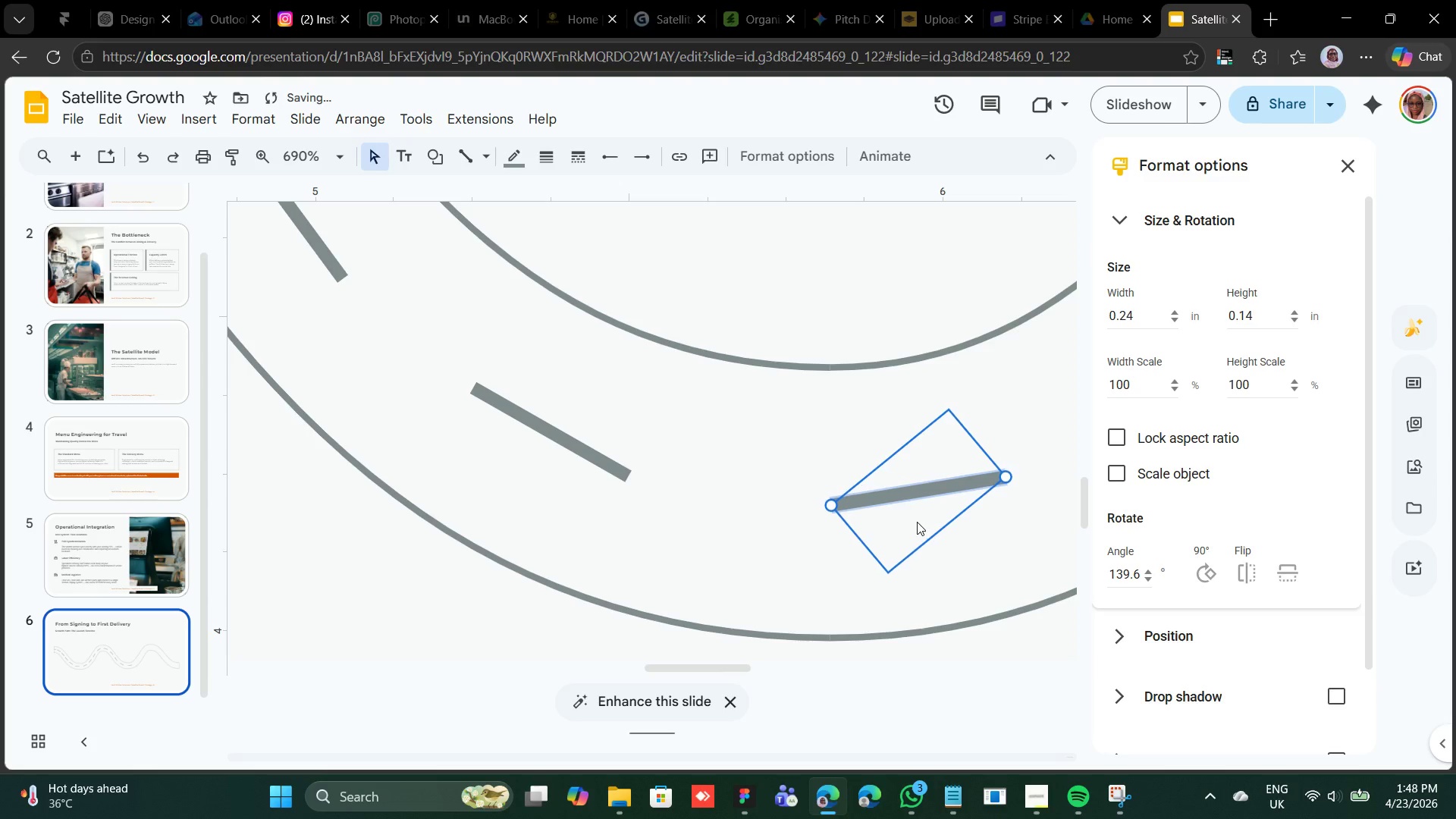 
key(ArrowDown)
 